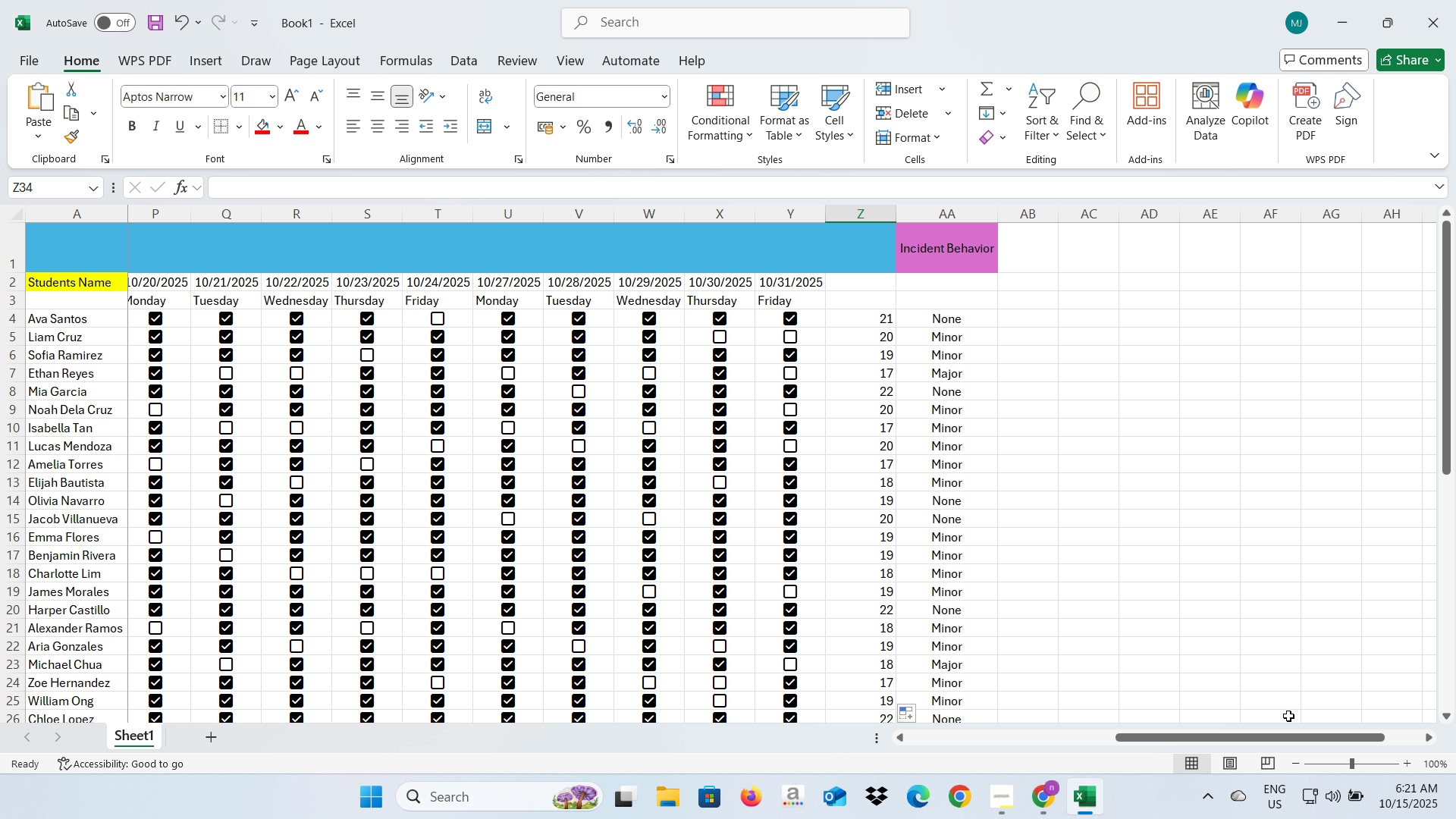 
key(Alt+Tab)
 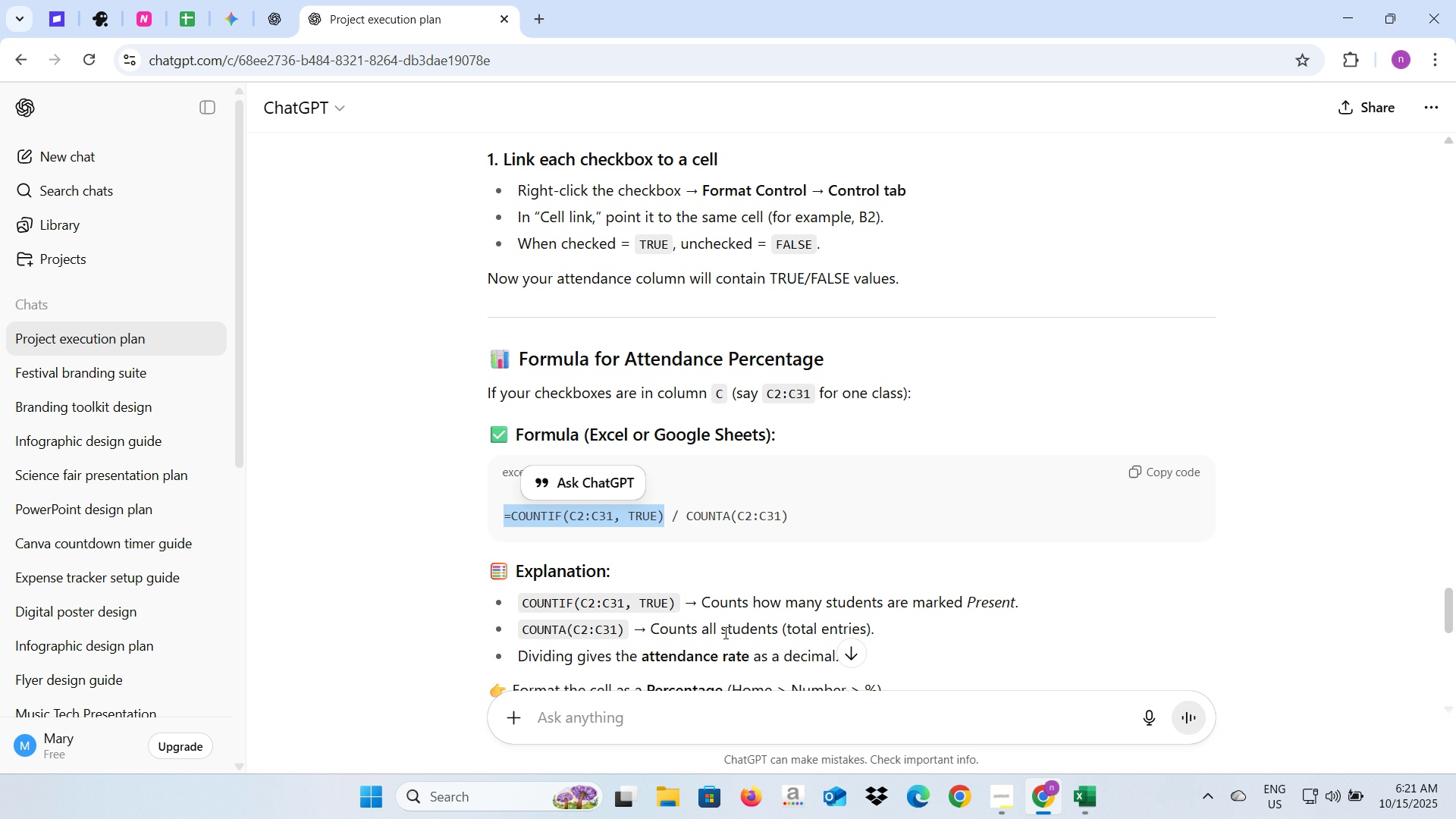 
scroll: coordinate [724, 632], scroll_direction: up, amount: 38.0
 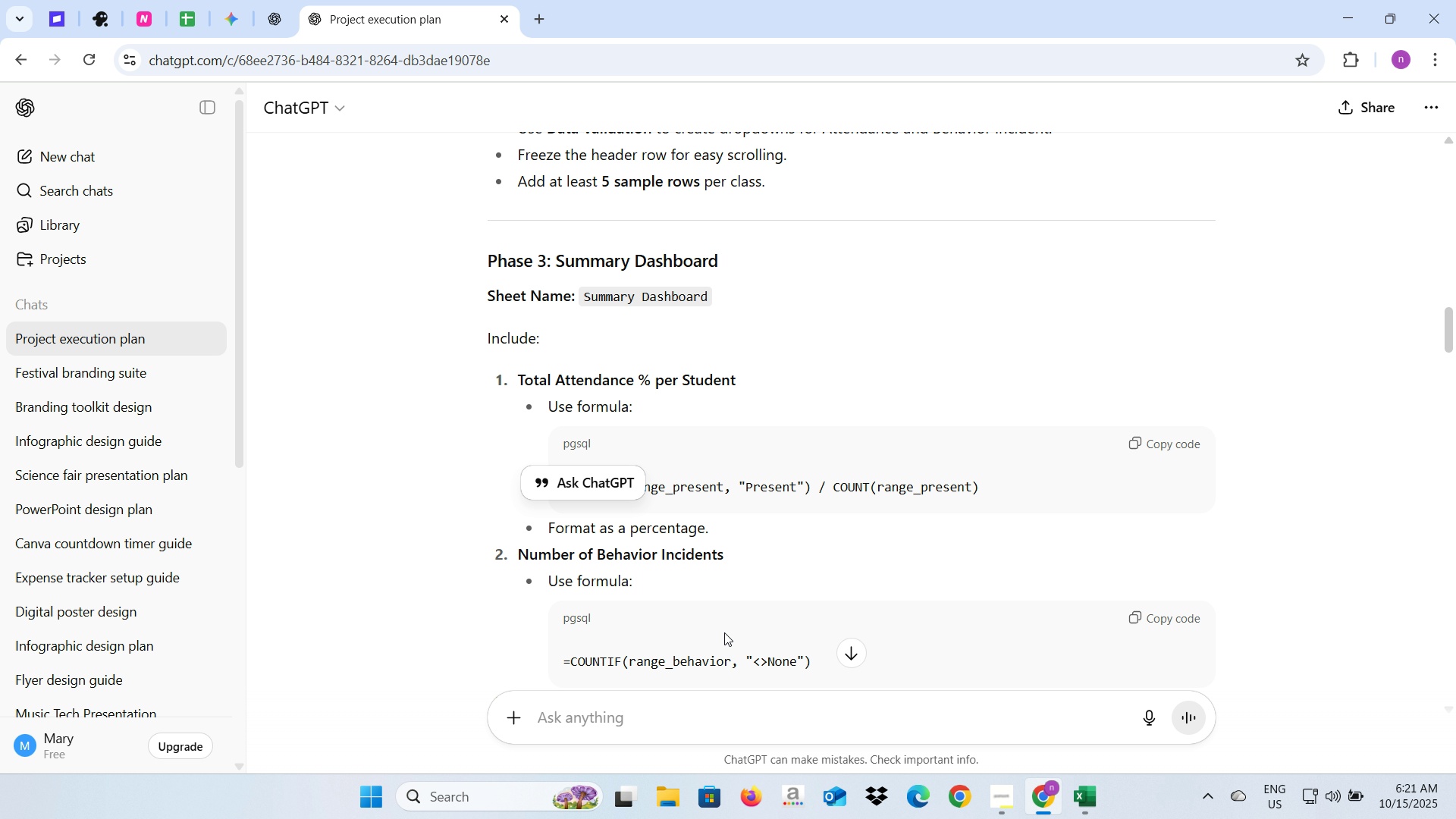 
scroll: coordinate [724, 632], scroll_direction: down, amount: 2.0
 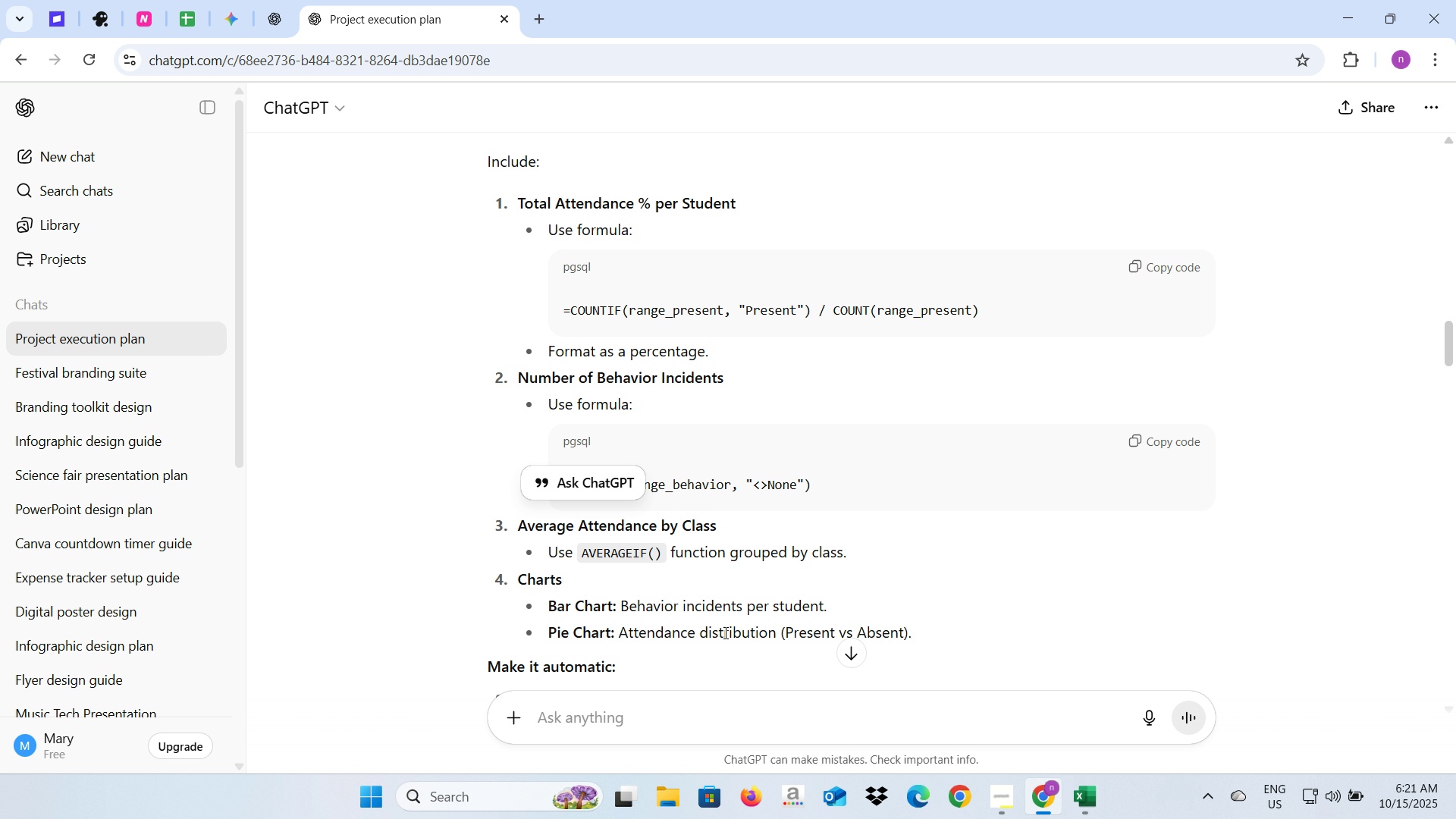 
wait(10.9)
 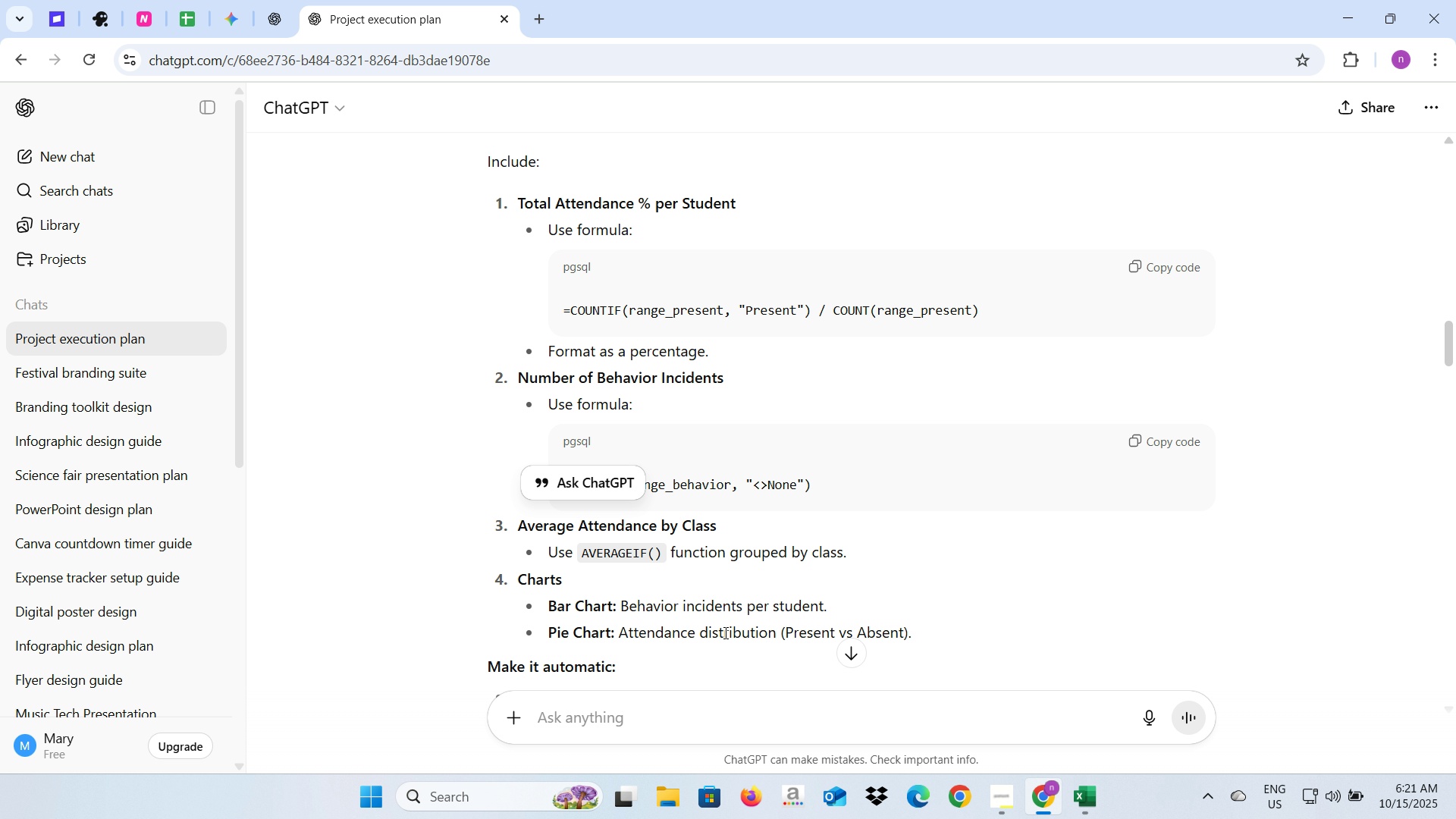 
key(Alt+AltLeft)
 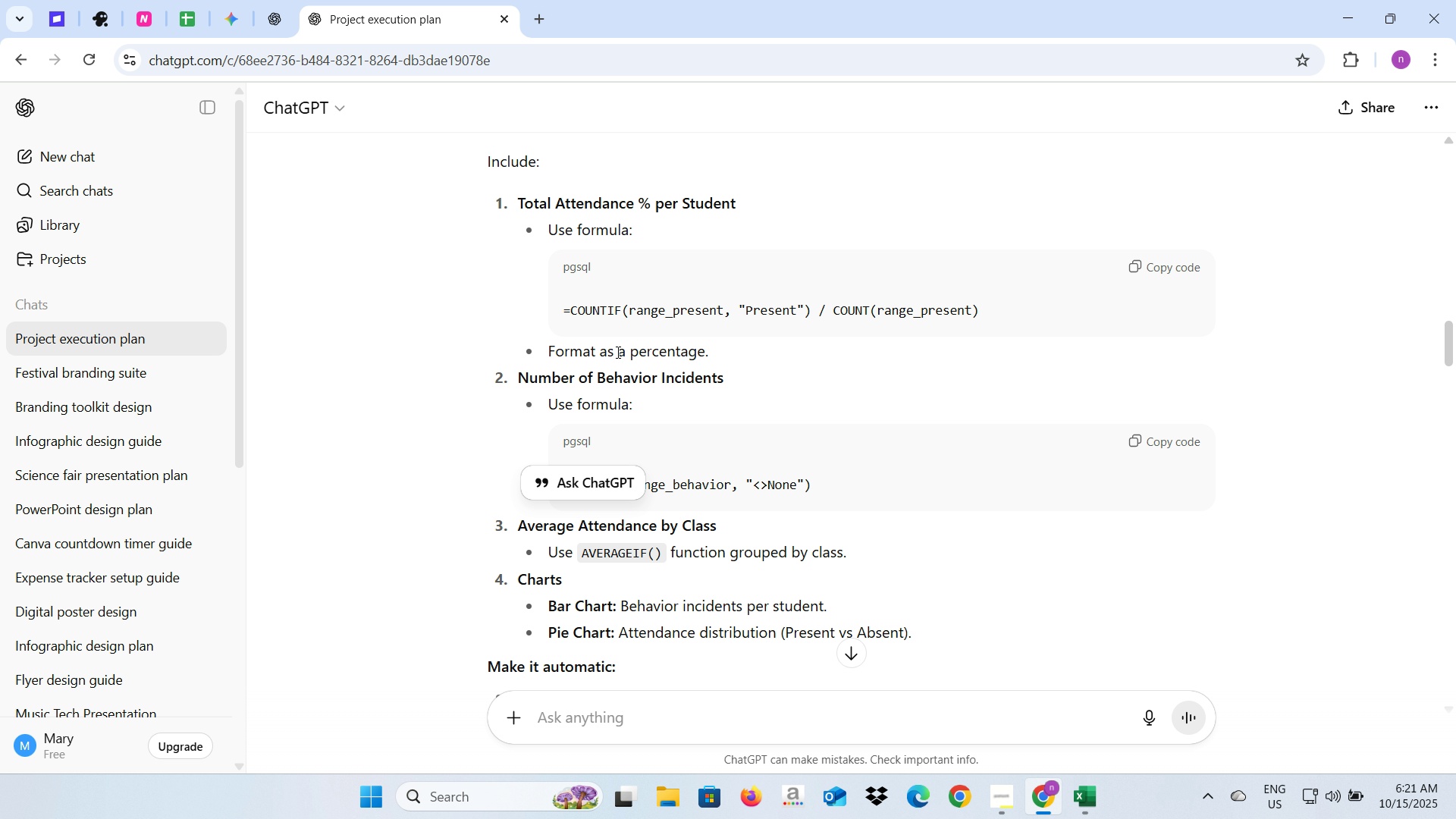 
key(Alt+Tab)
 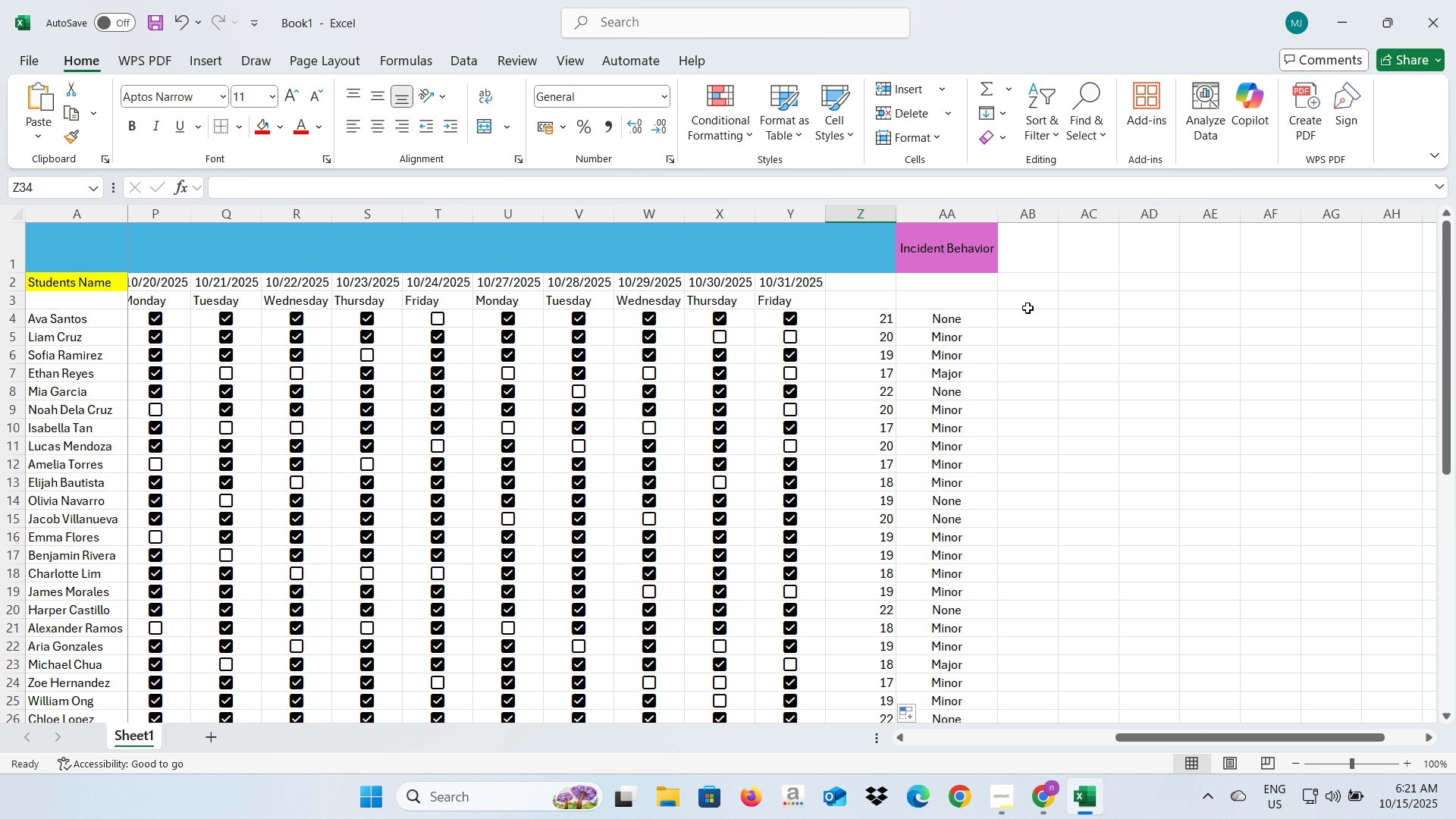 
left_click([1024, 328])
 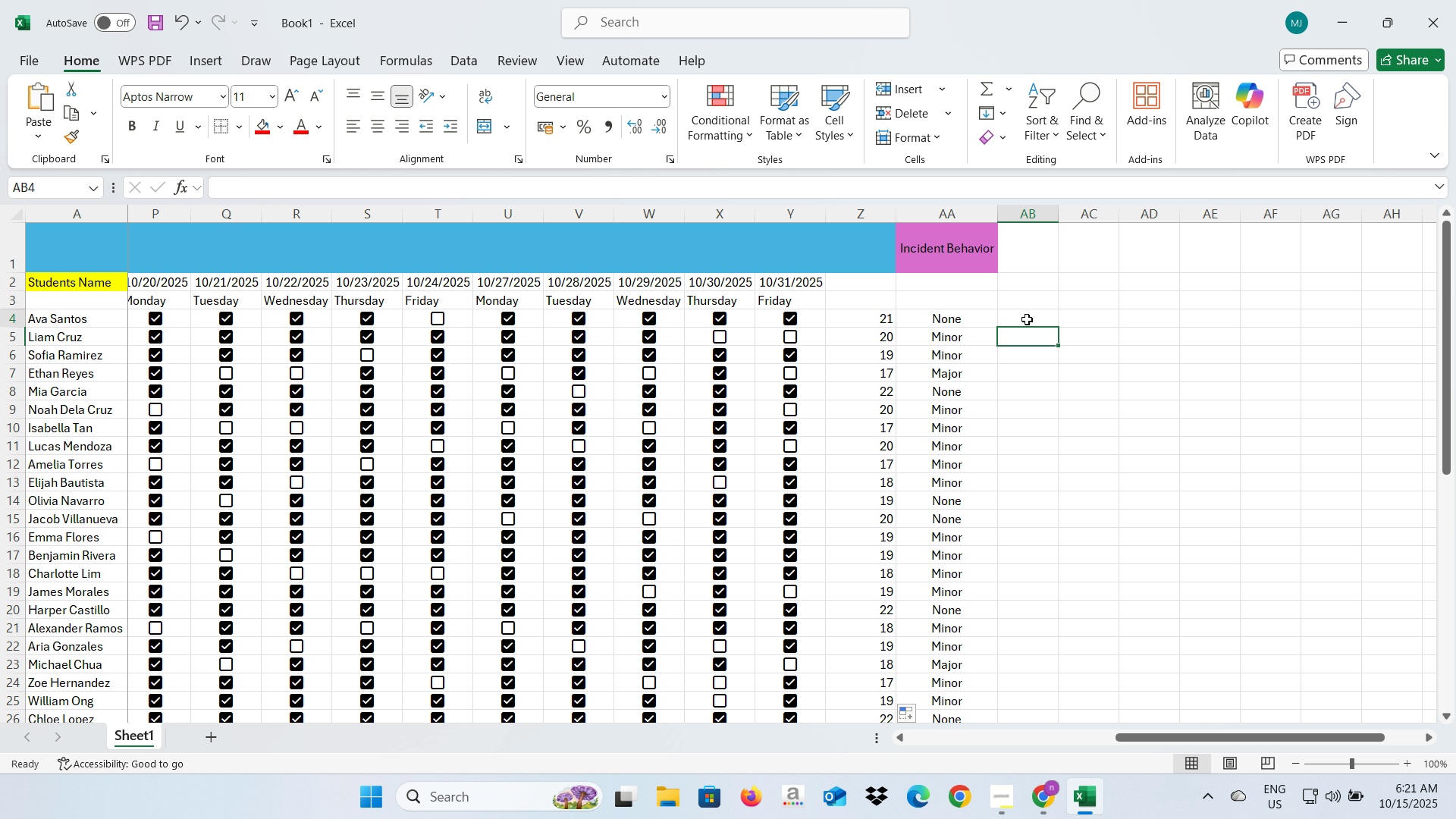 
left_click([1027, 319])
 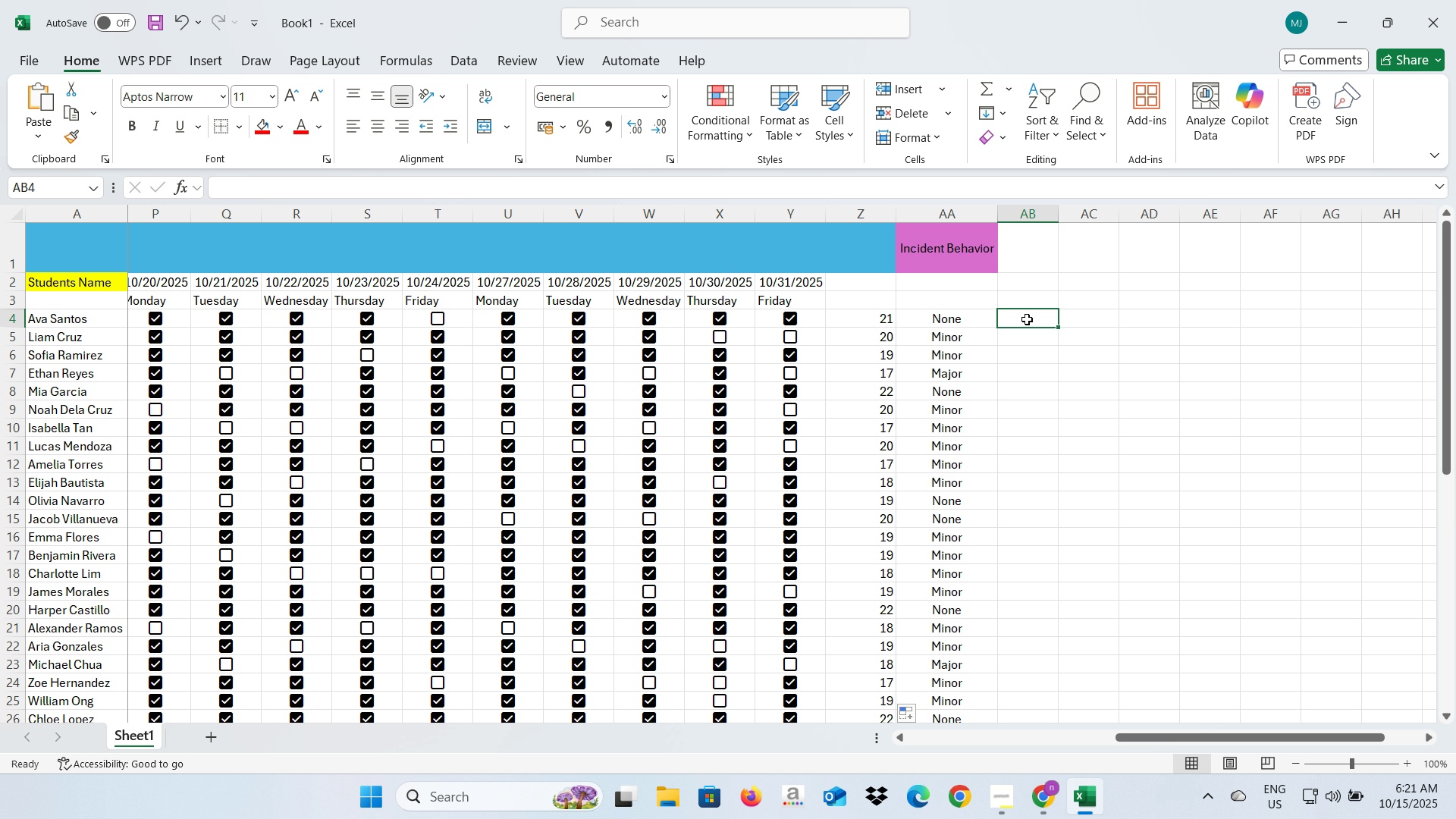 
type(=Averageif()
 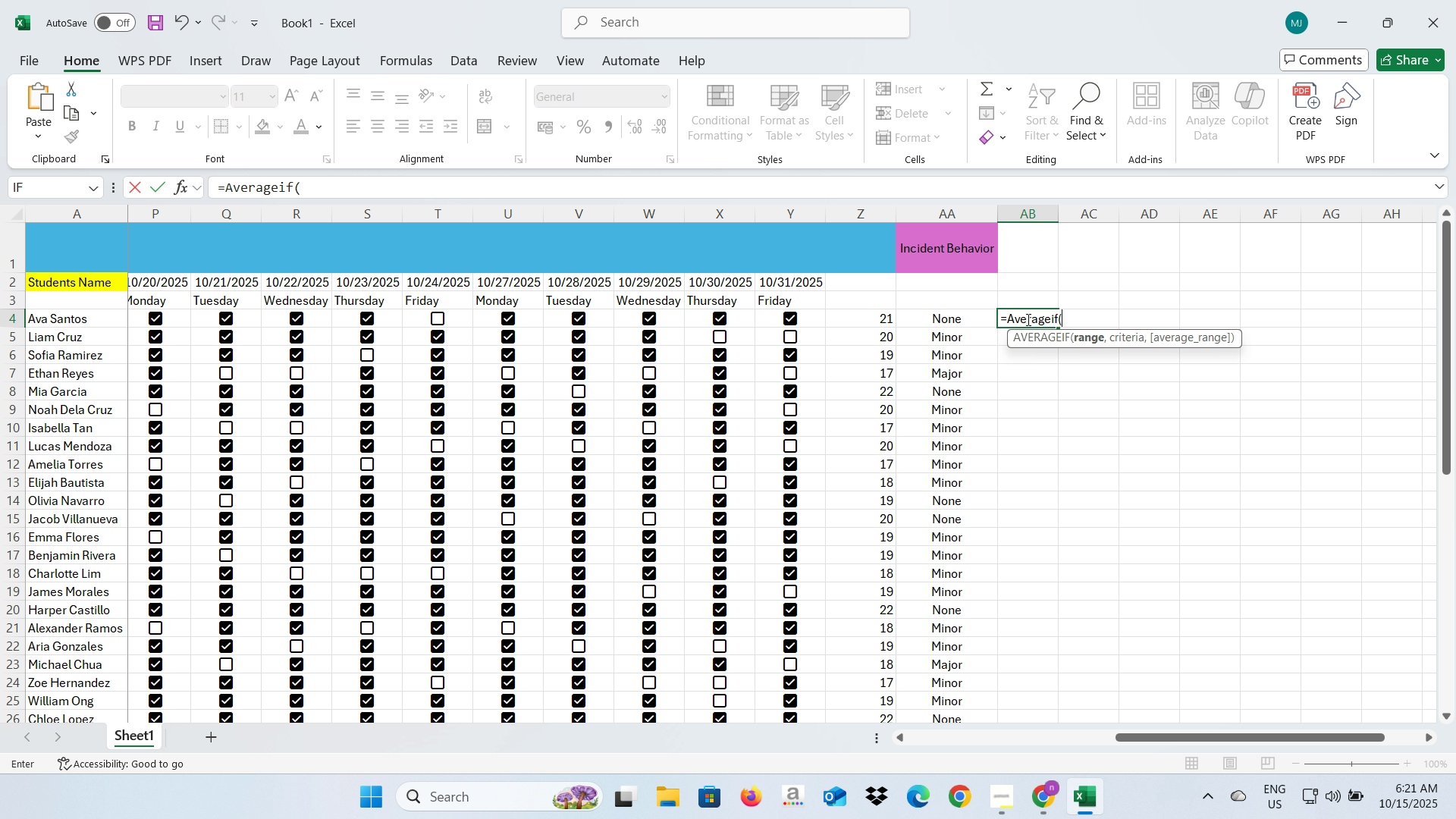 
wait(24.35)
 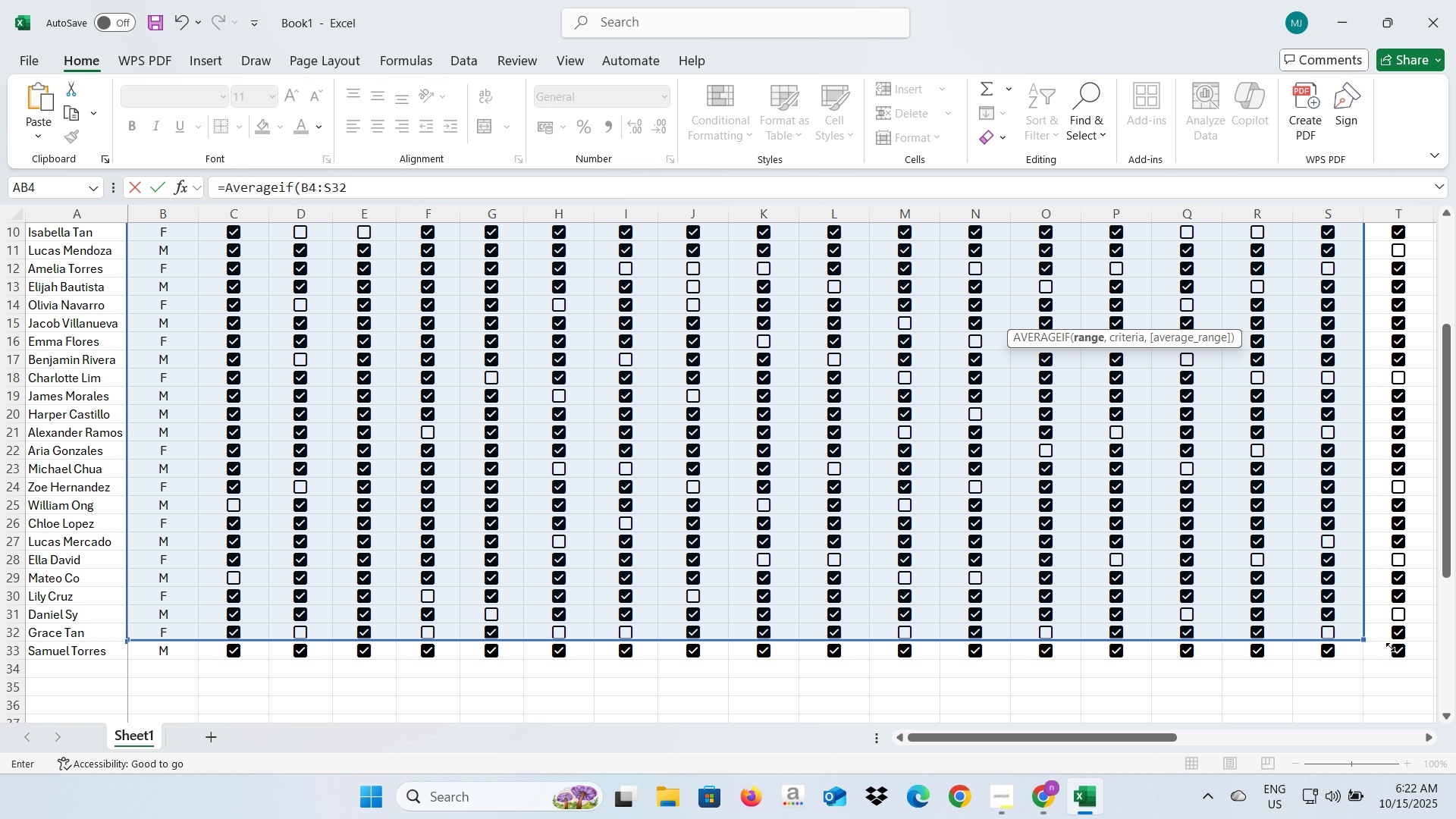 
scroll: coordinate [1091, 618], scroll_direction: up, amount: 3.0
 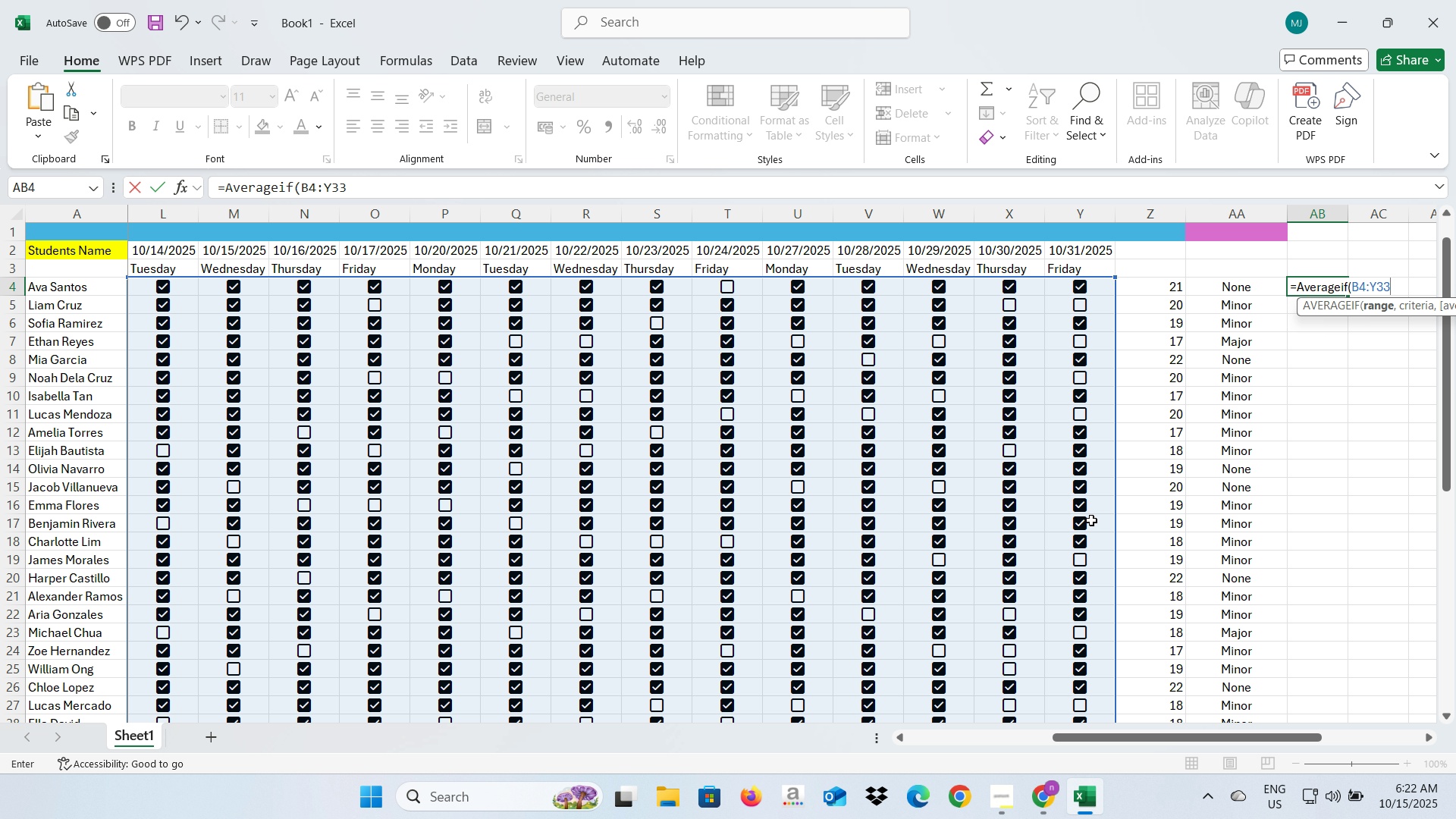 
key(Comma)
 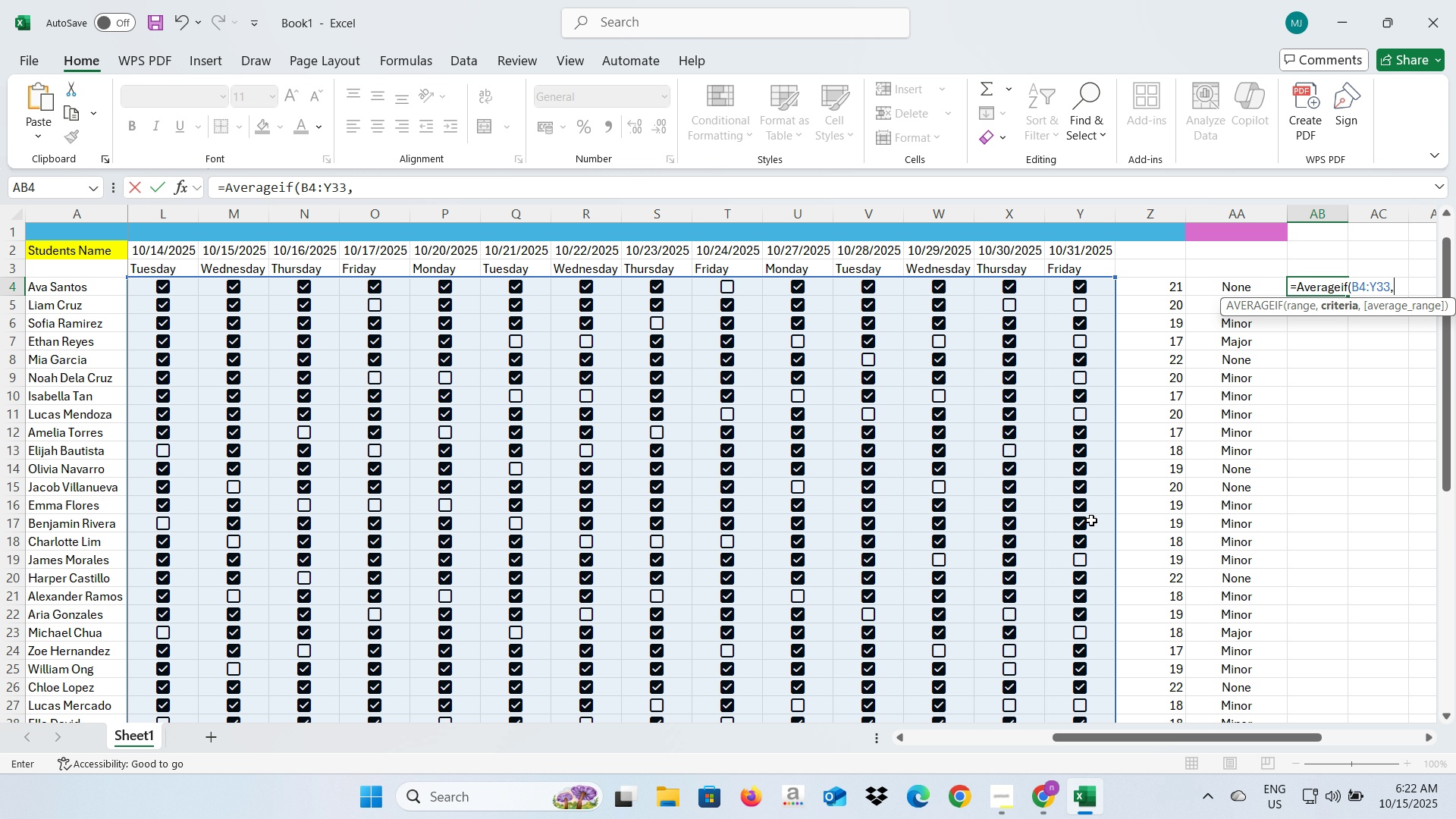 
hold_key(key=ShiftRight, duration=1.52)
 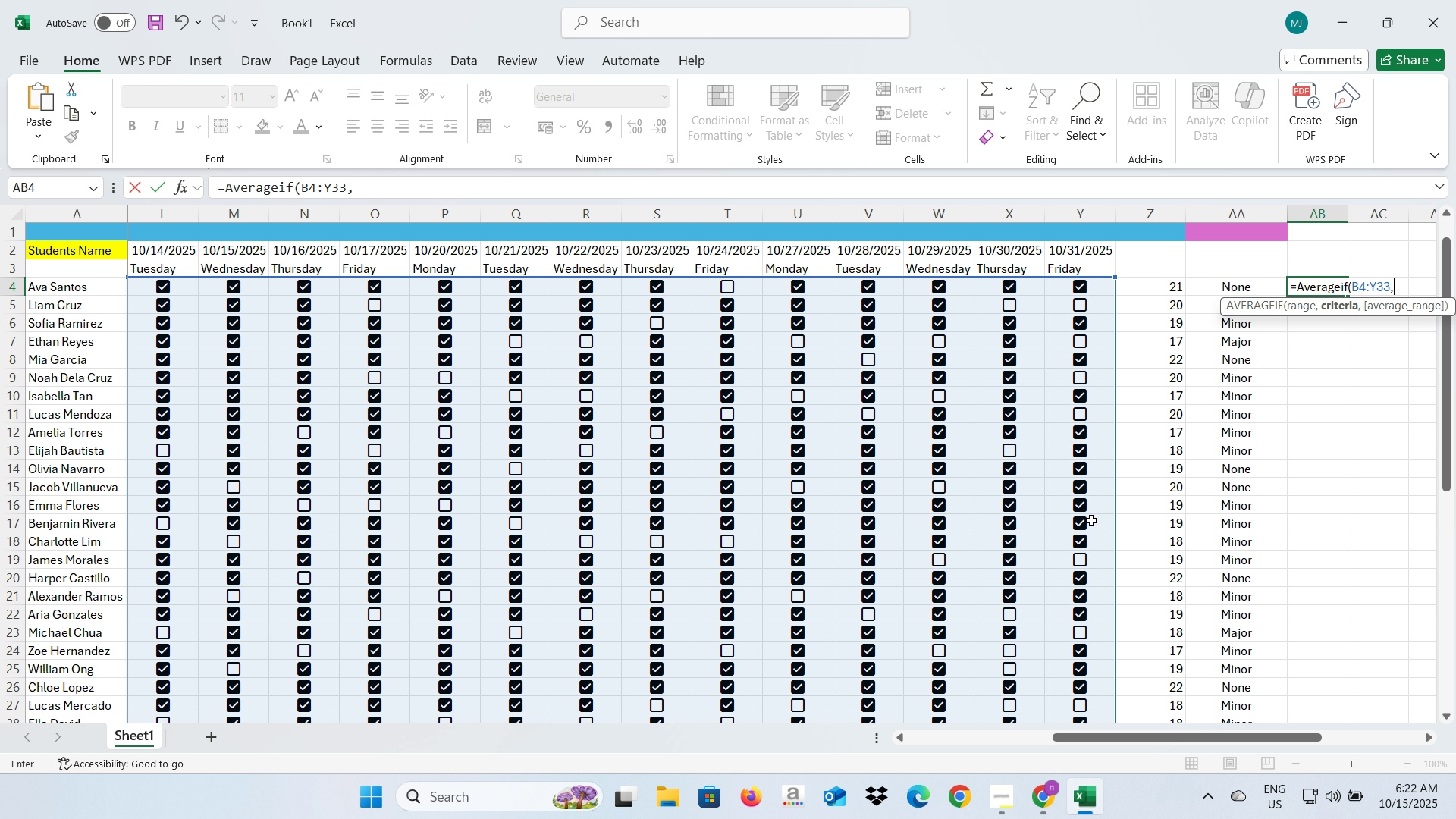 
key(Shift+Quote)
 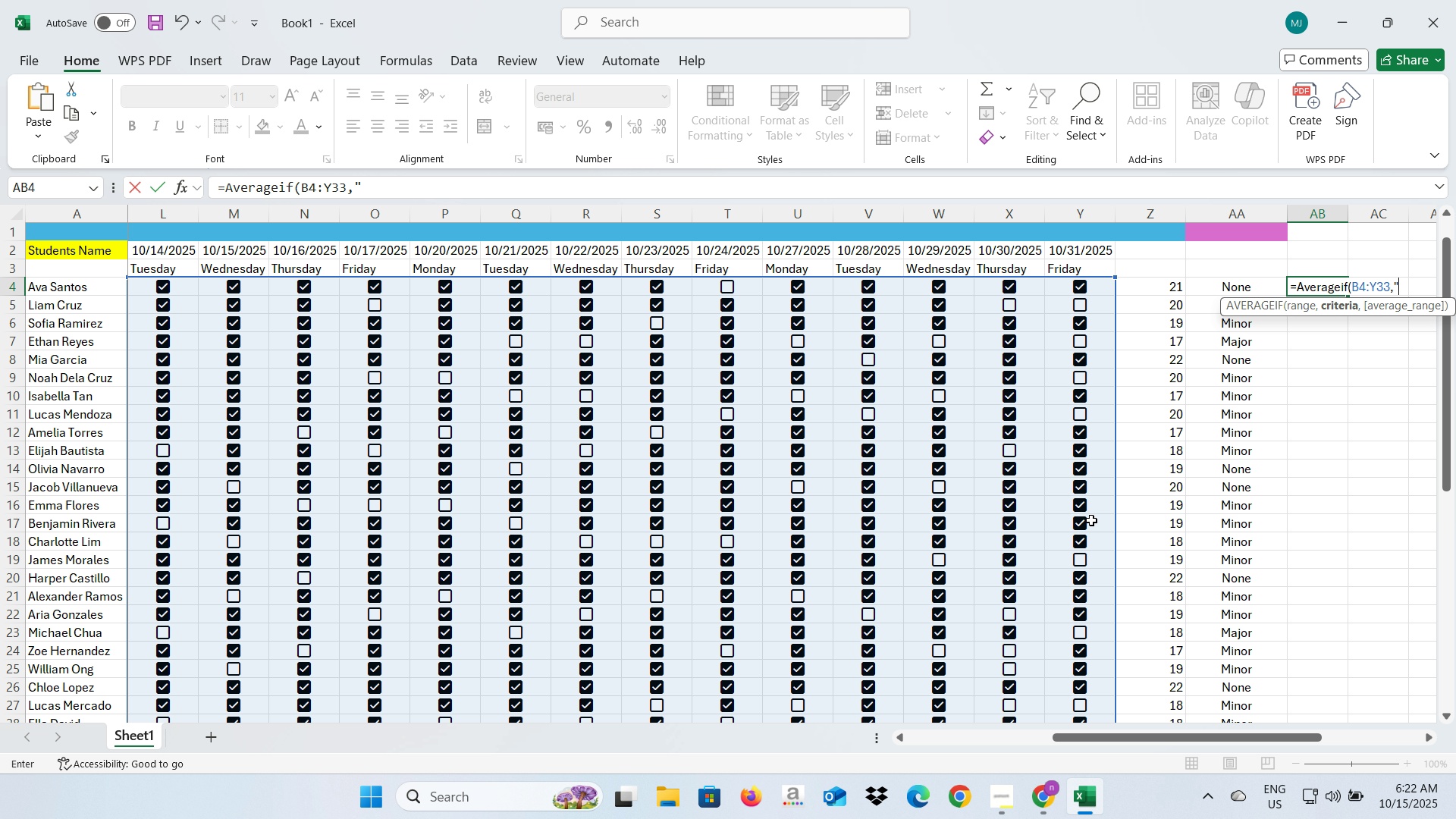 
key(Shift+F)
 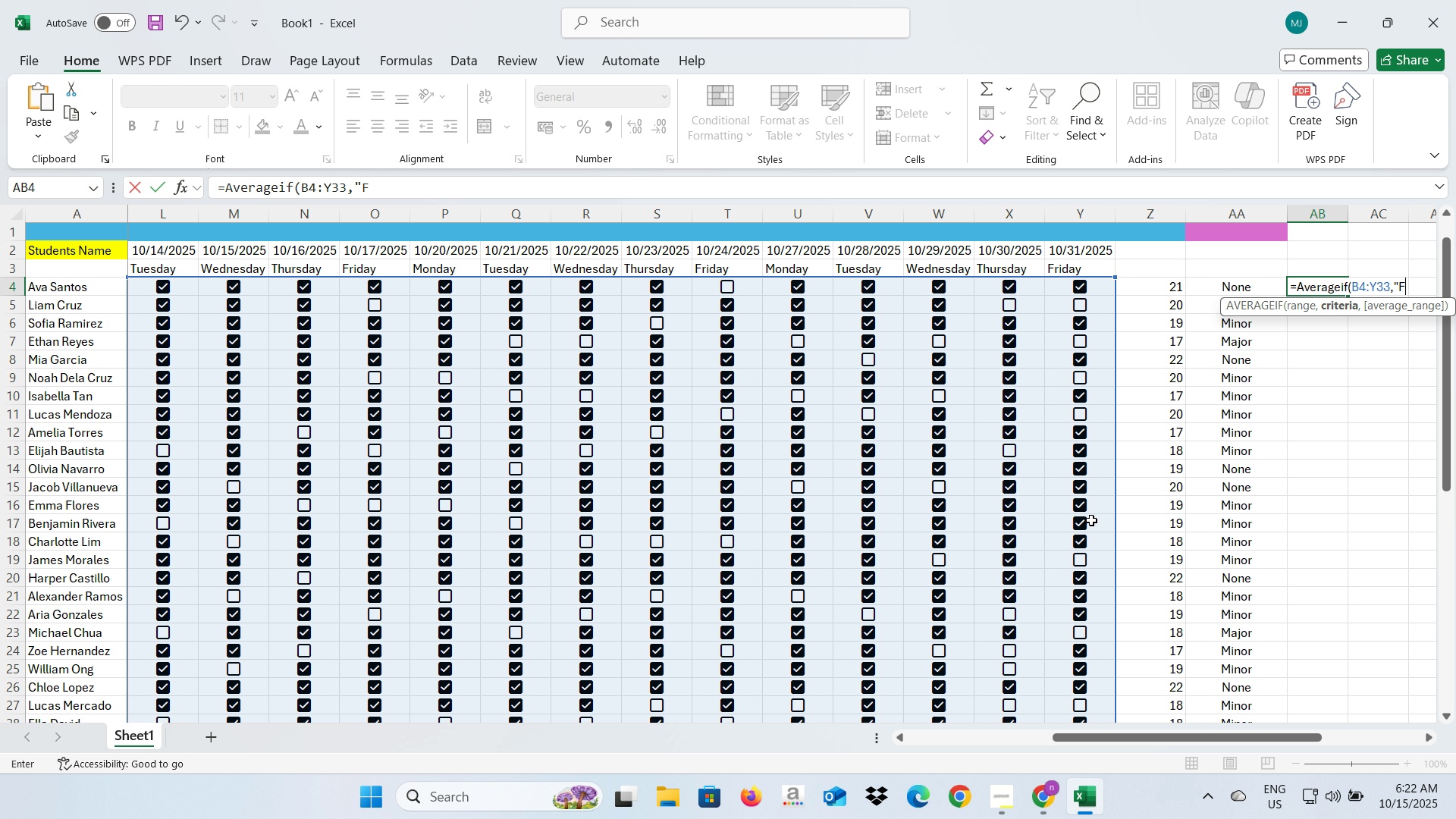 
hold_key(key=ShiftRight, duration=1.52)
 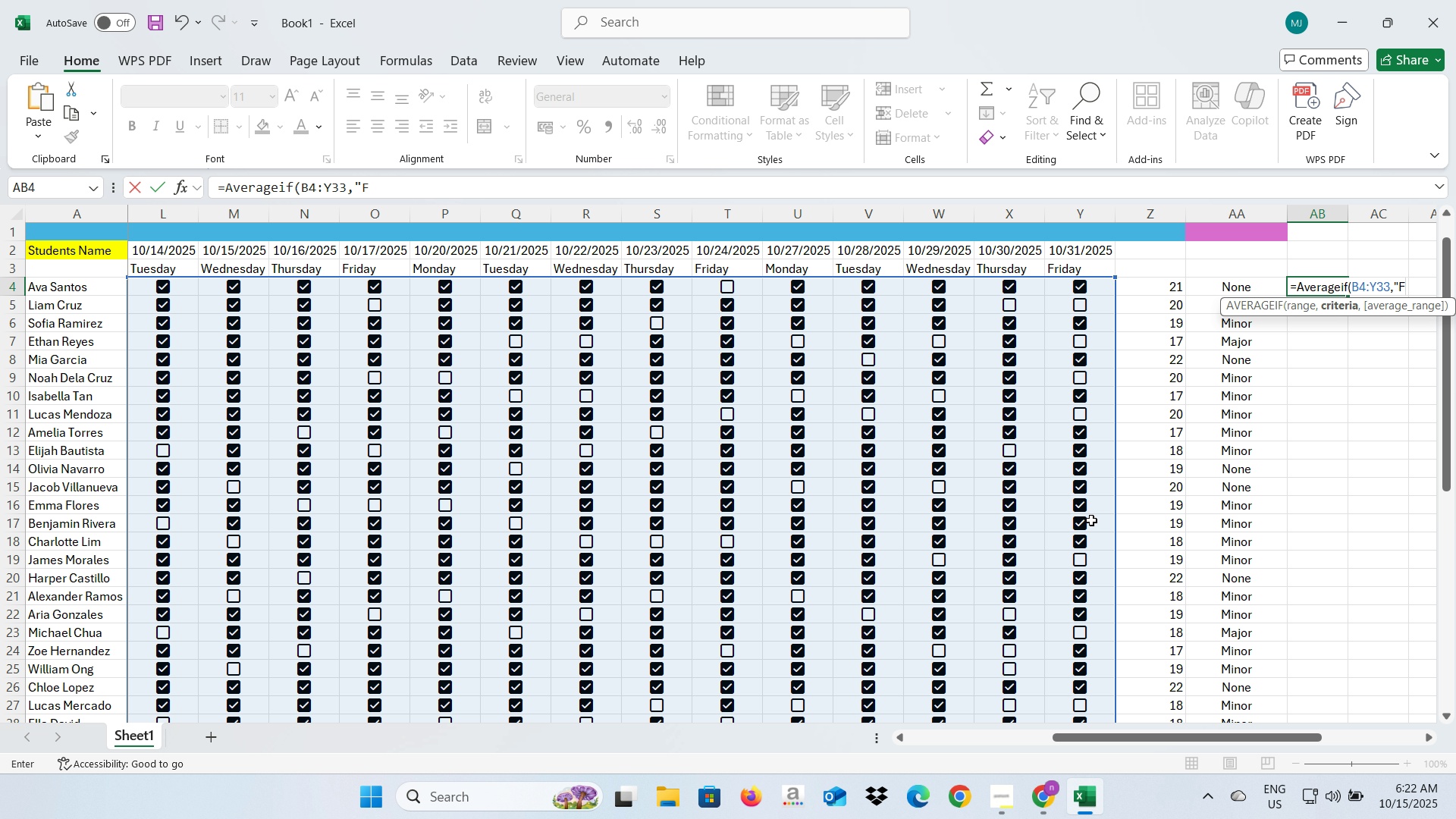 
key(Shift+Quote)
 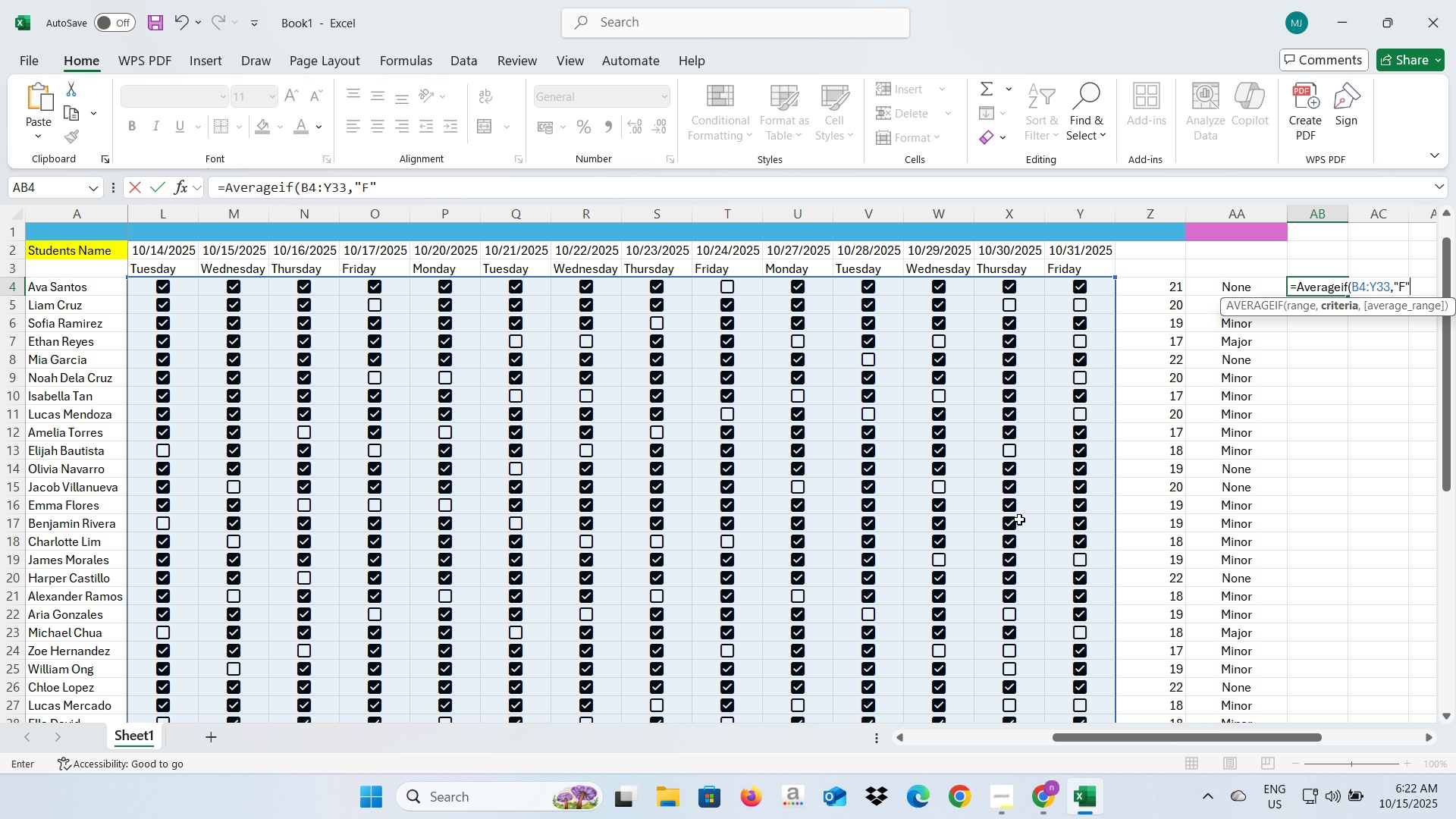 
wait(8.94)
 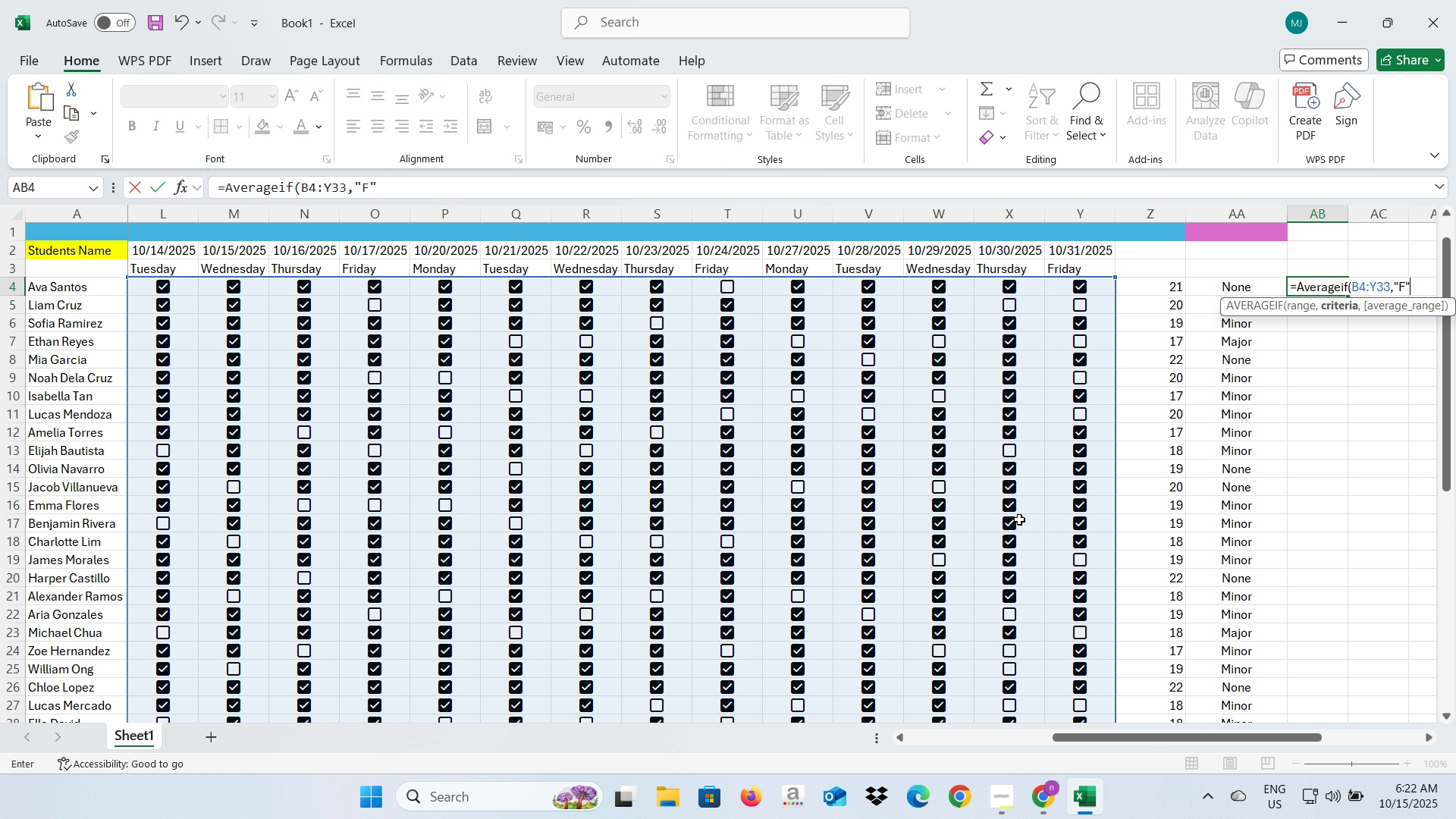 
key(Comma)
 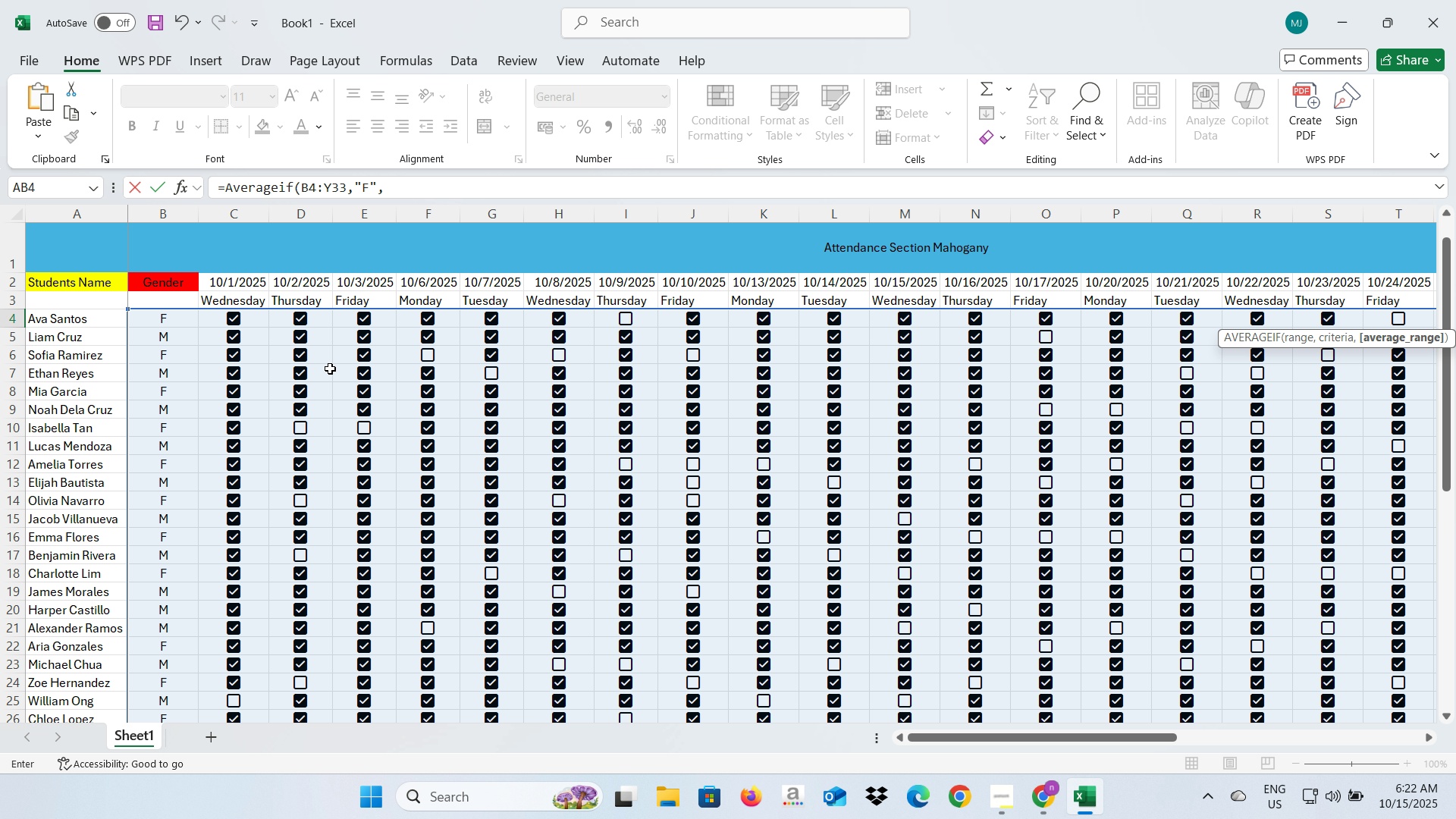 
left_click([141, 317])
 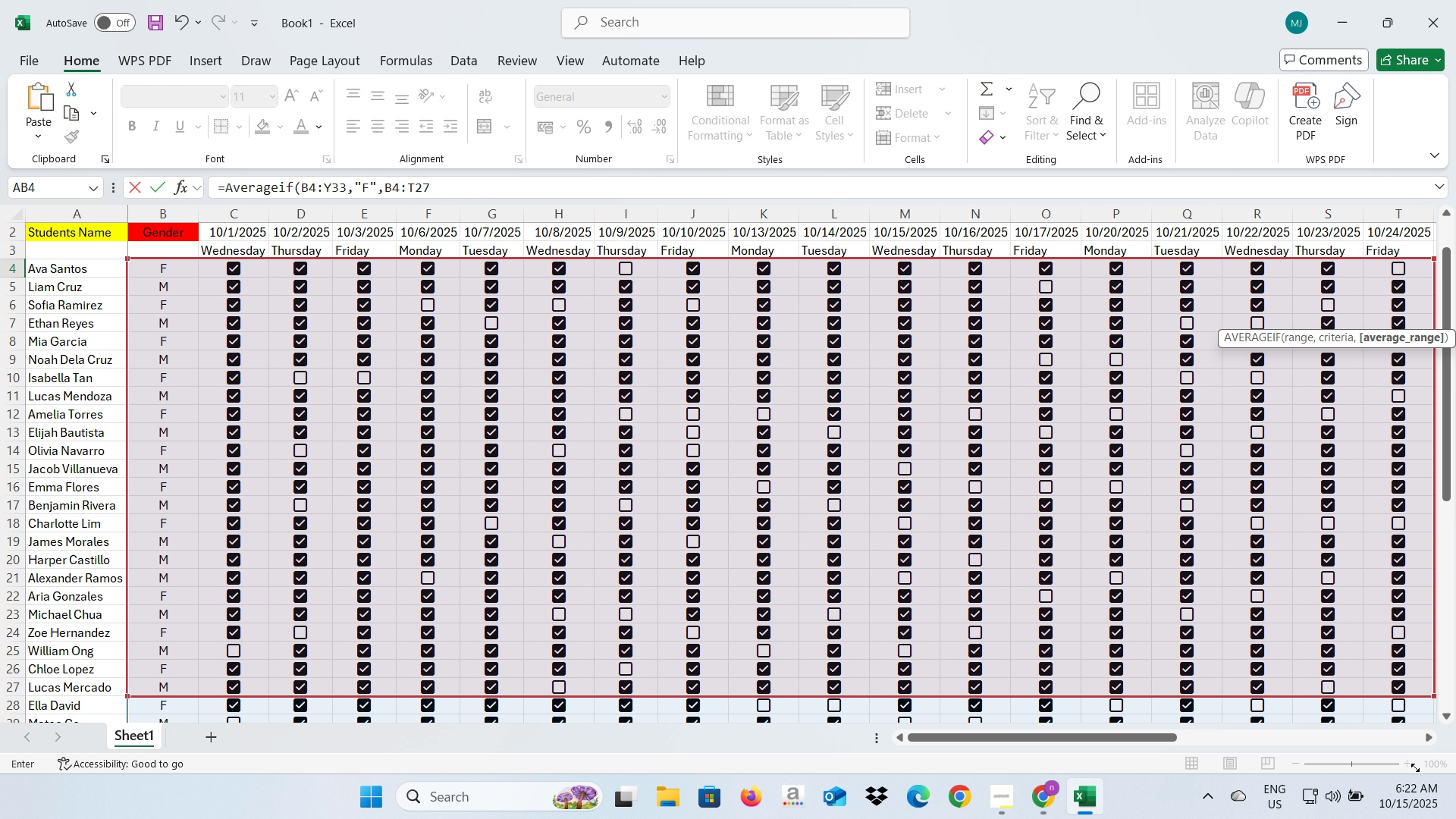 
wait(8.94)
 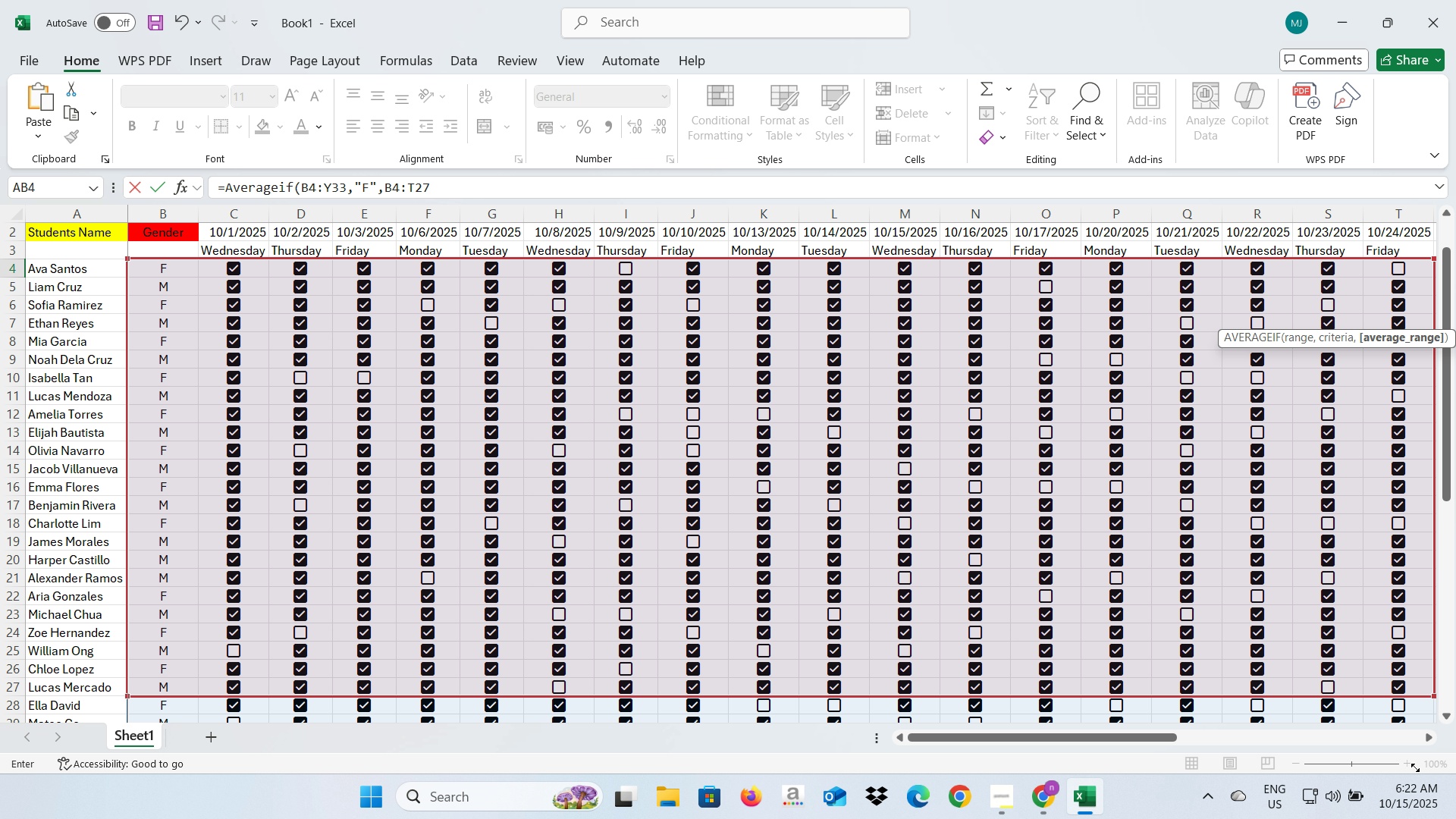 
scroll: coordinate [1239, 554], scroll_direction: up, amount: 4.0
 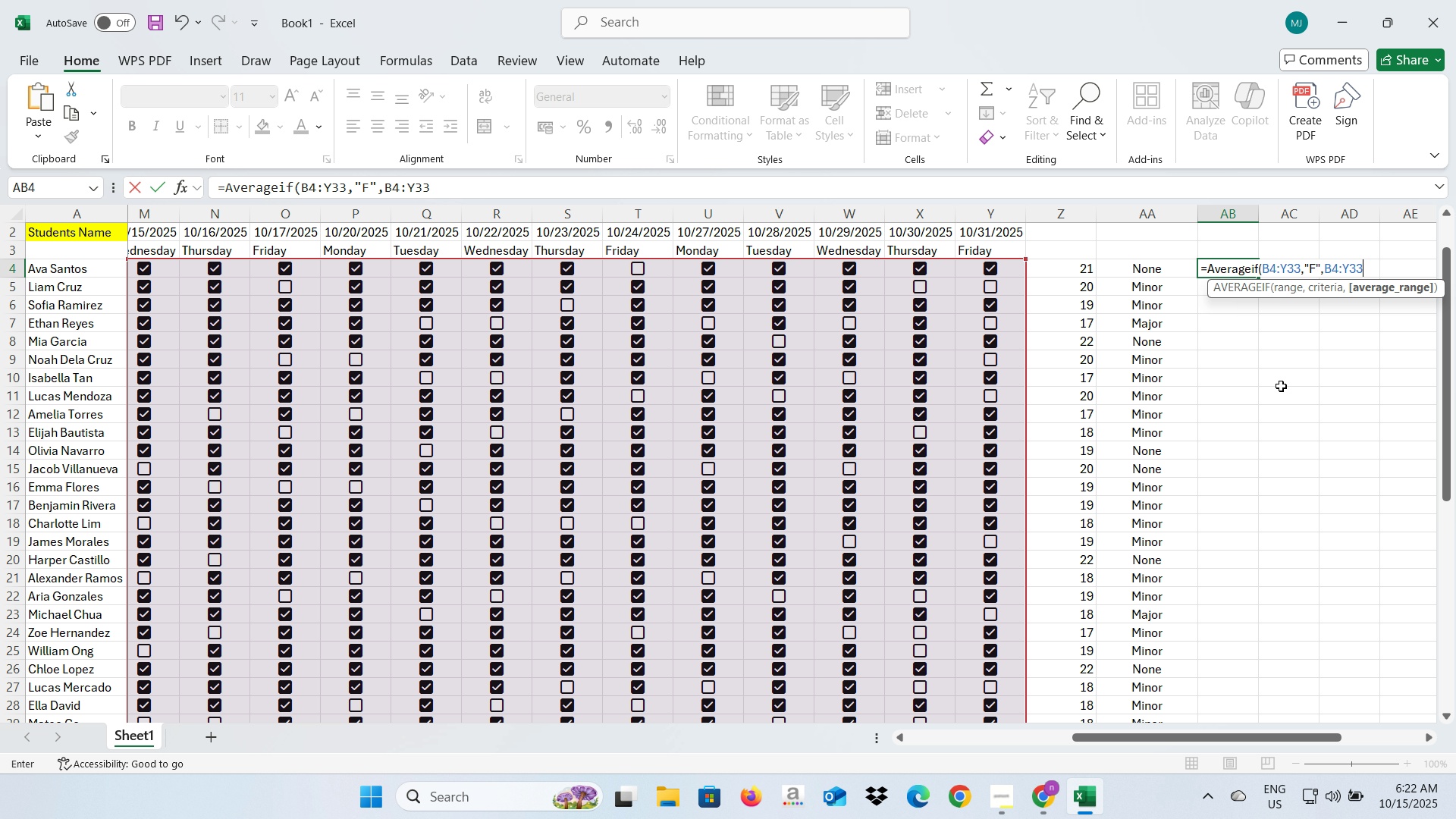 
key(Shift+0)
 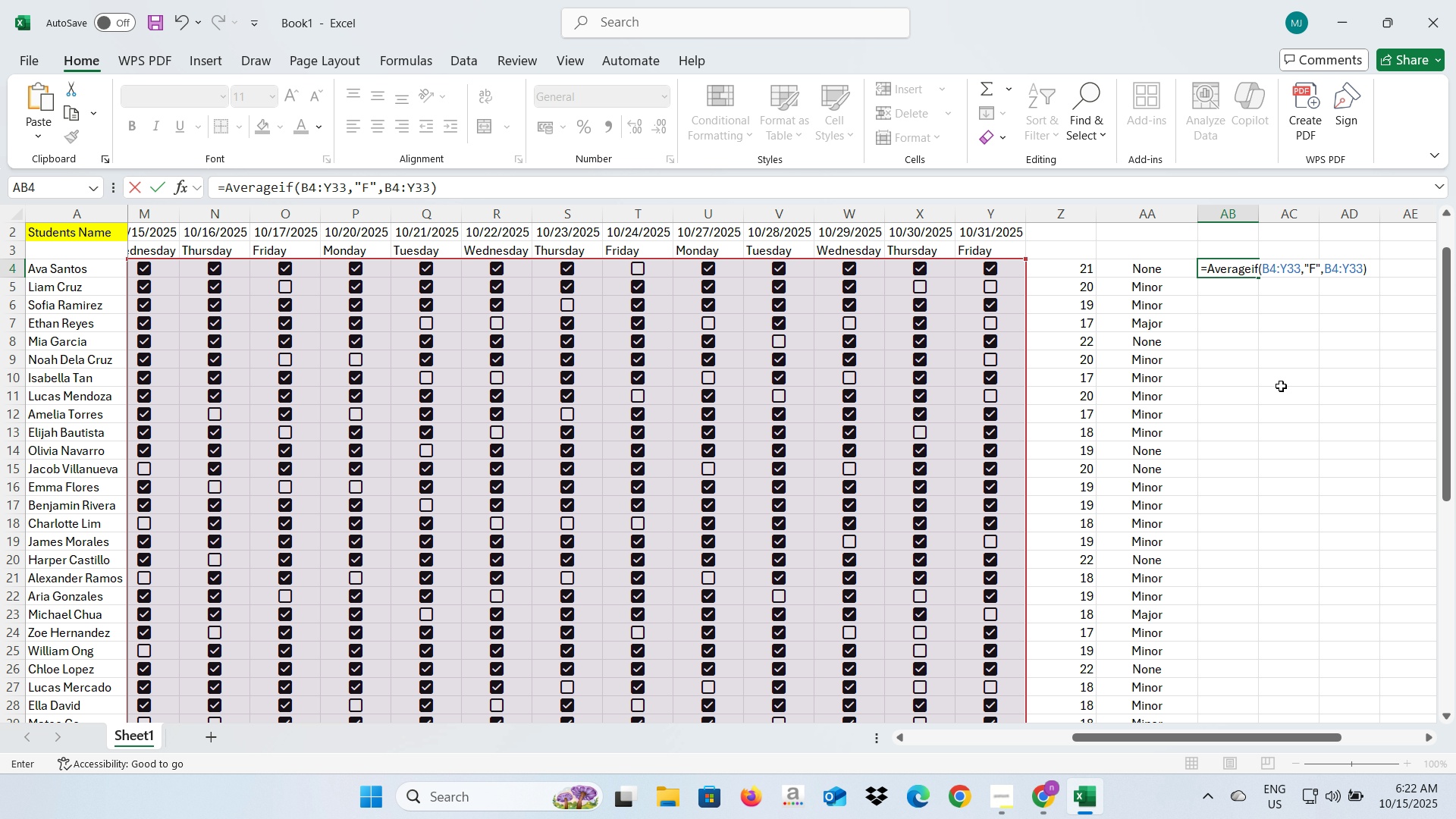 
key(Enter)
 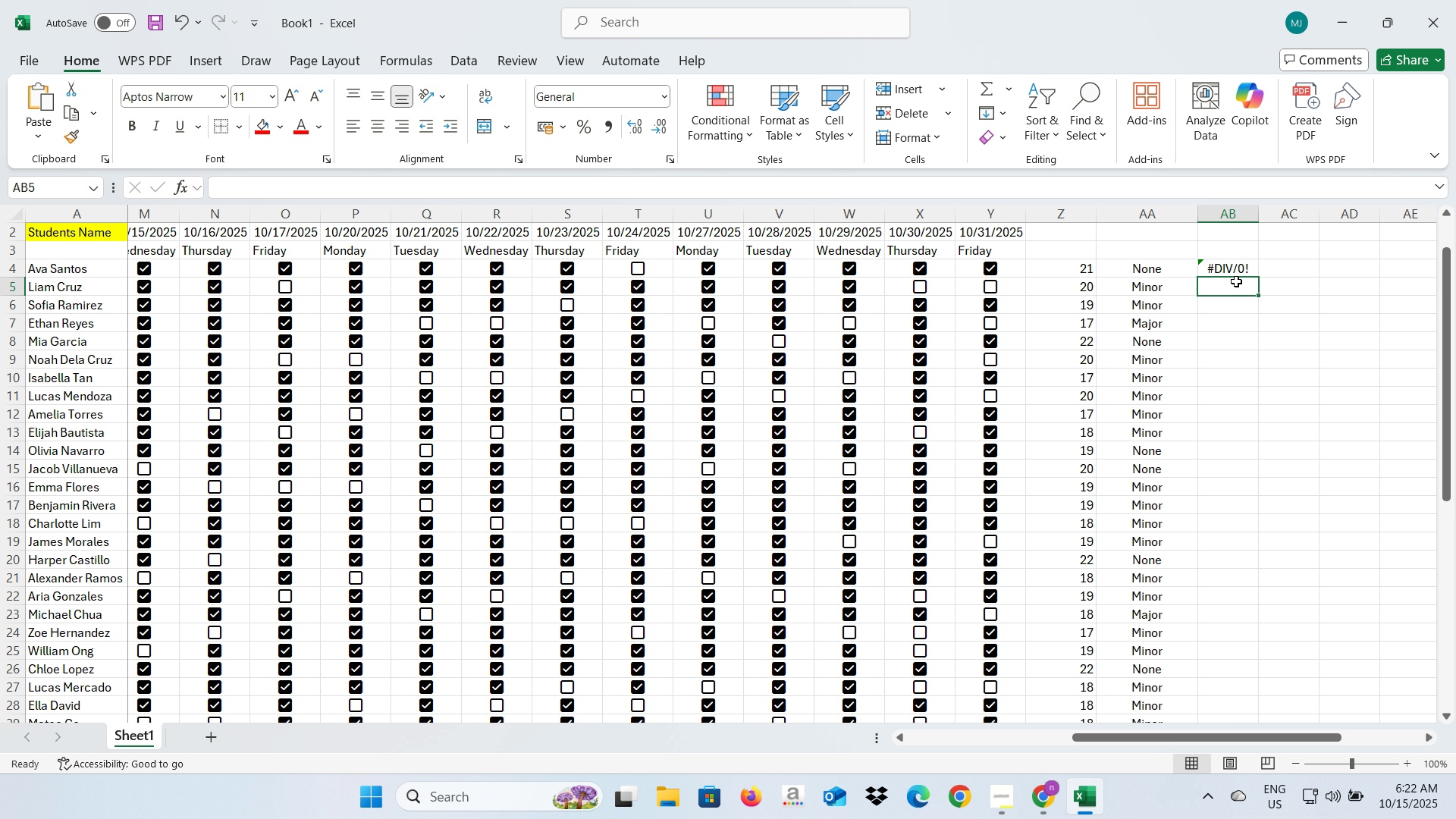 
left_click([1232, 272])
 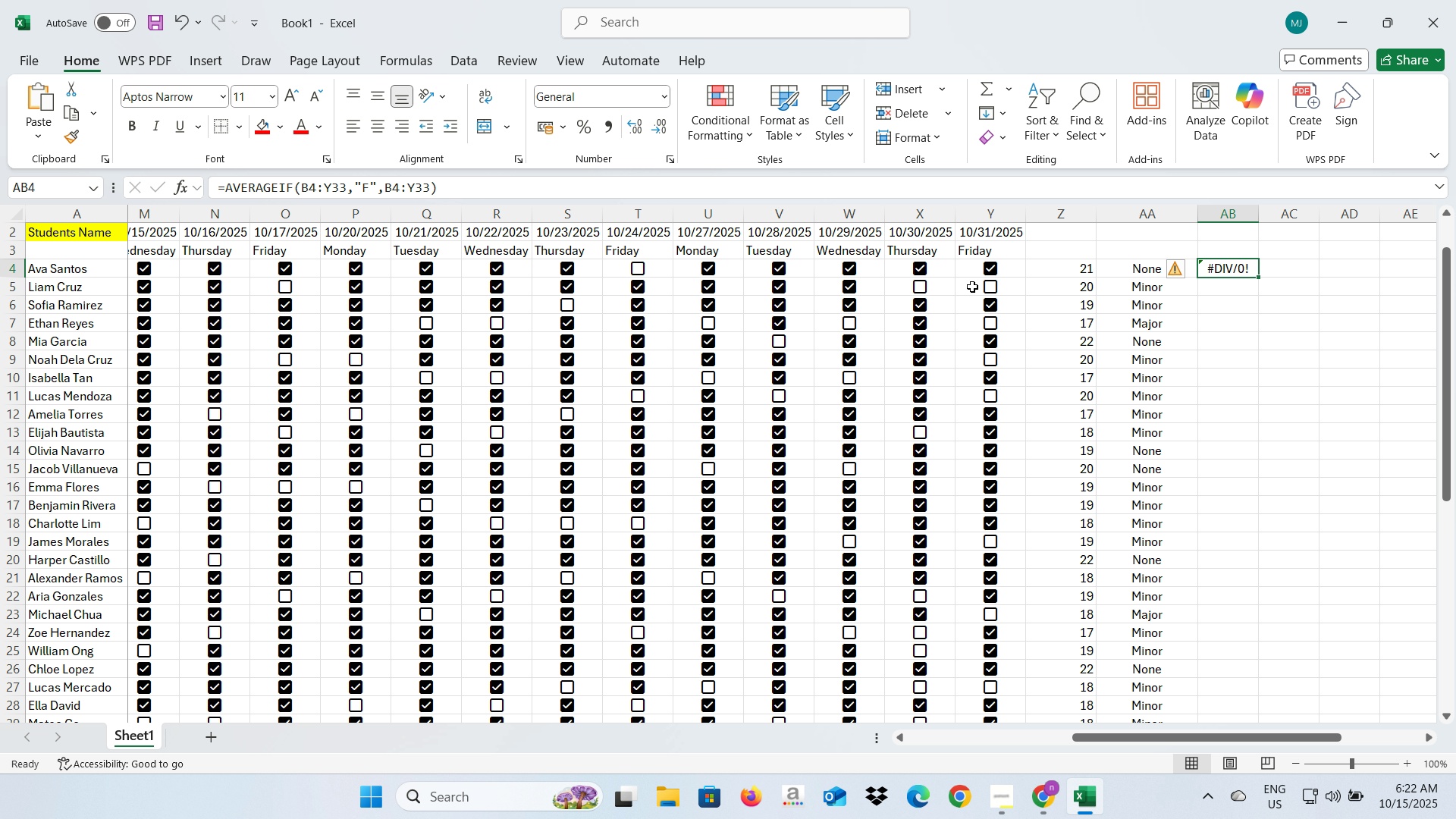 
left_click([426, 188])
 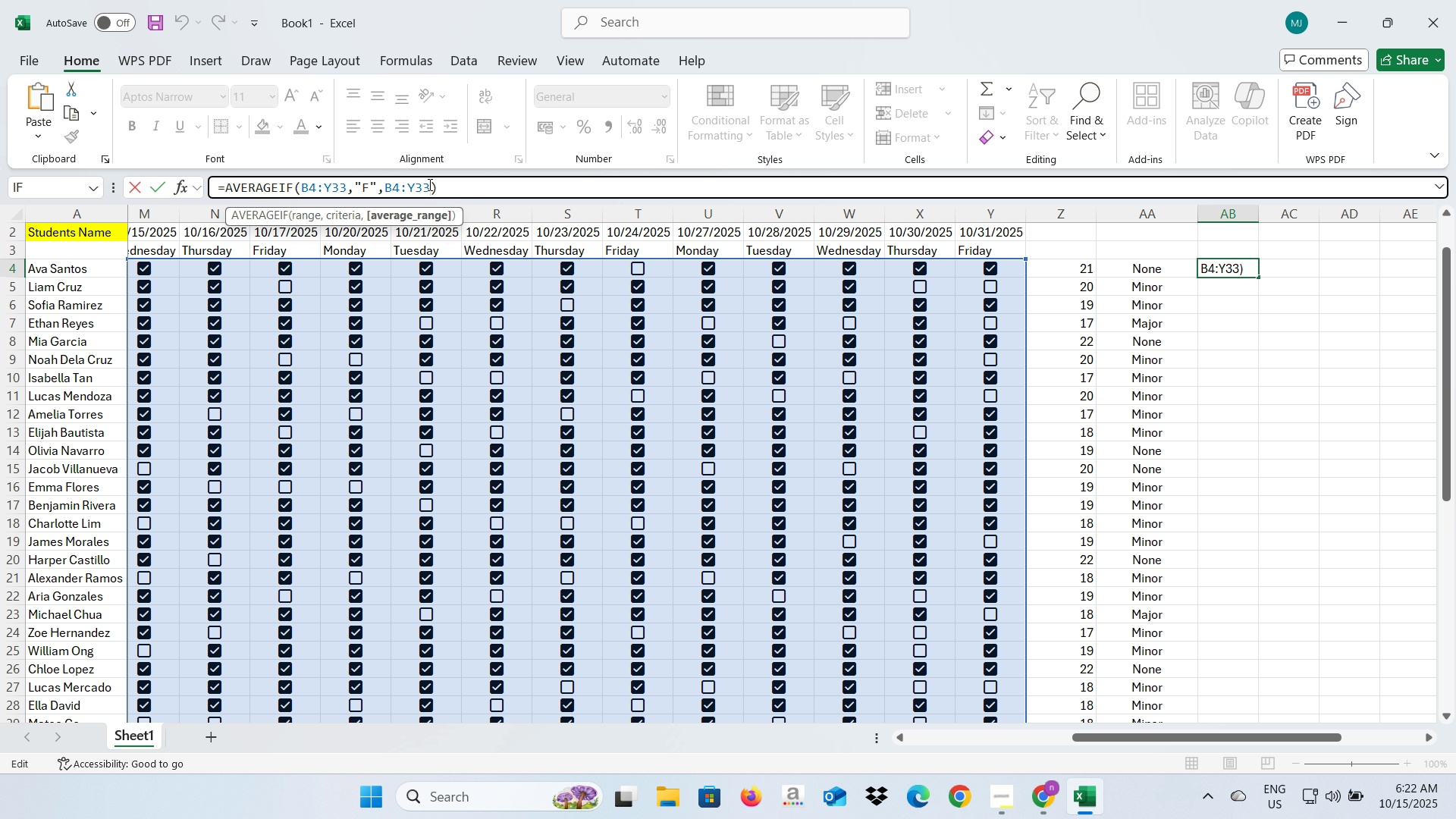 
left_click([428, 184])
 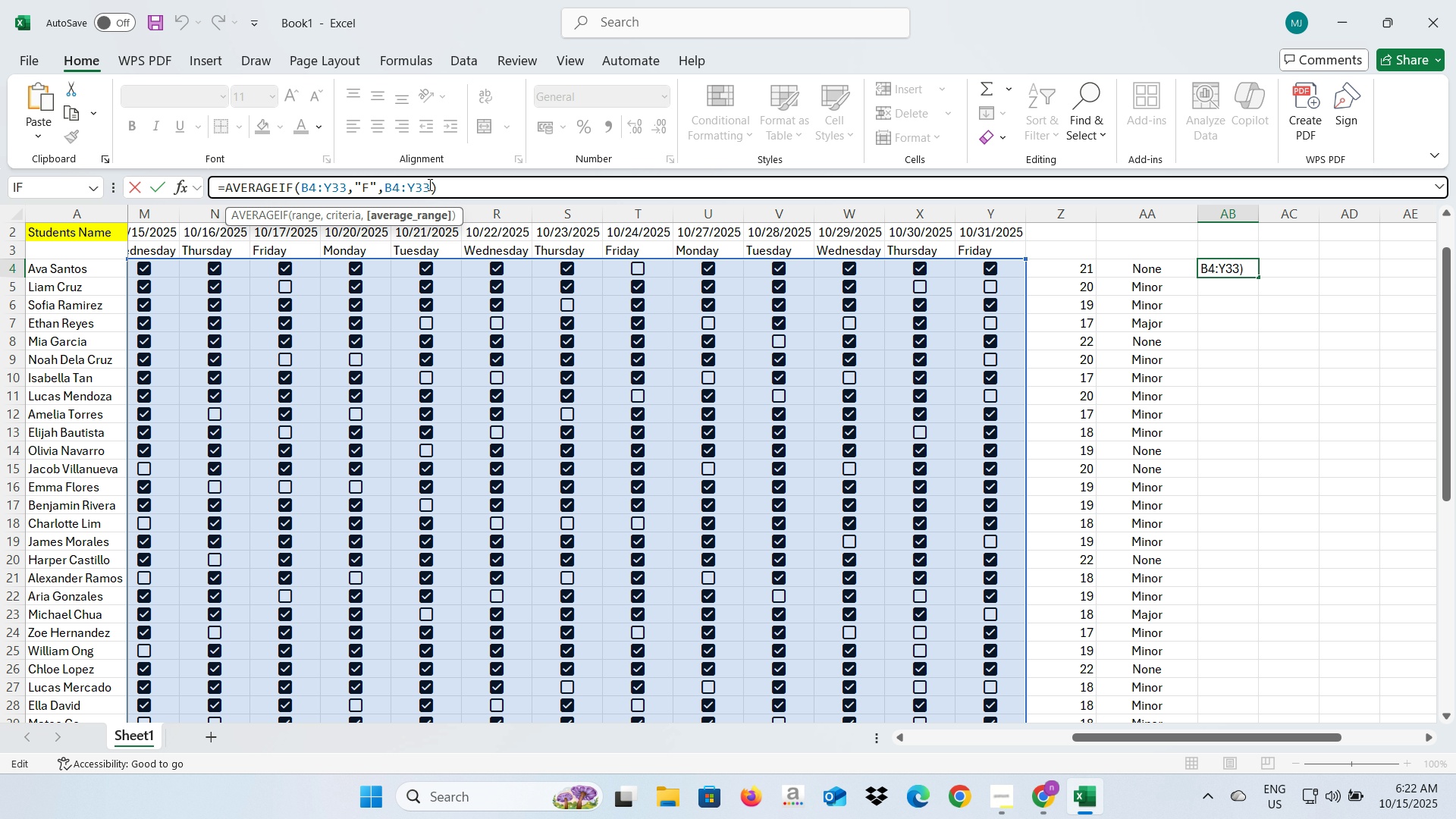 
key(Backspace)
 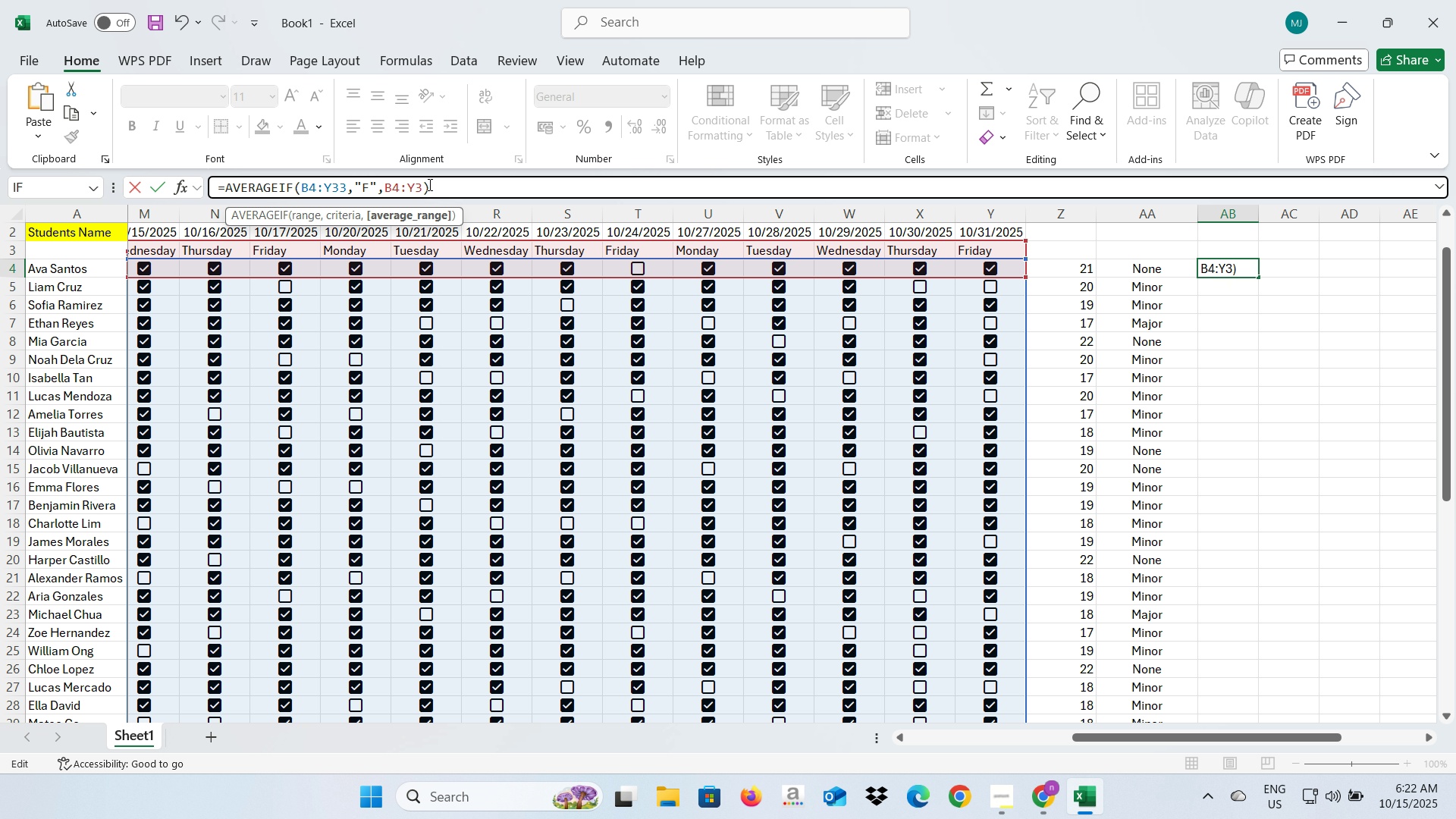 
key(Backspace)
 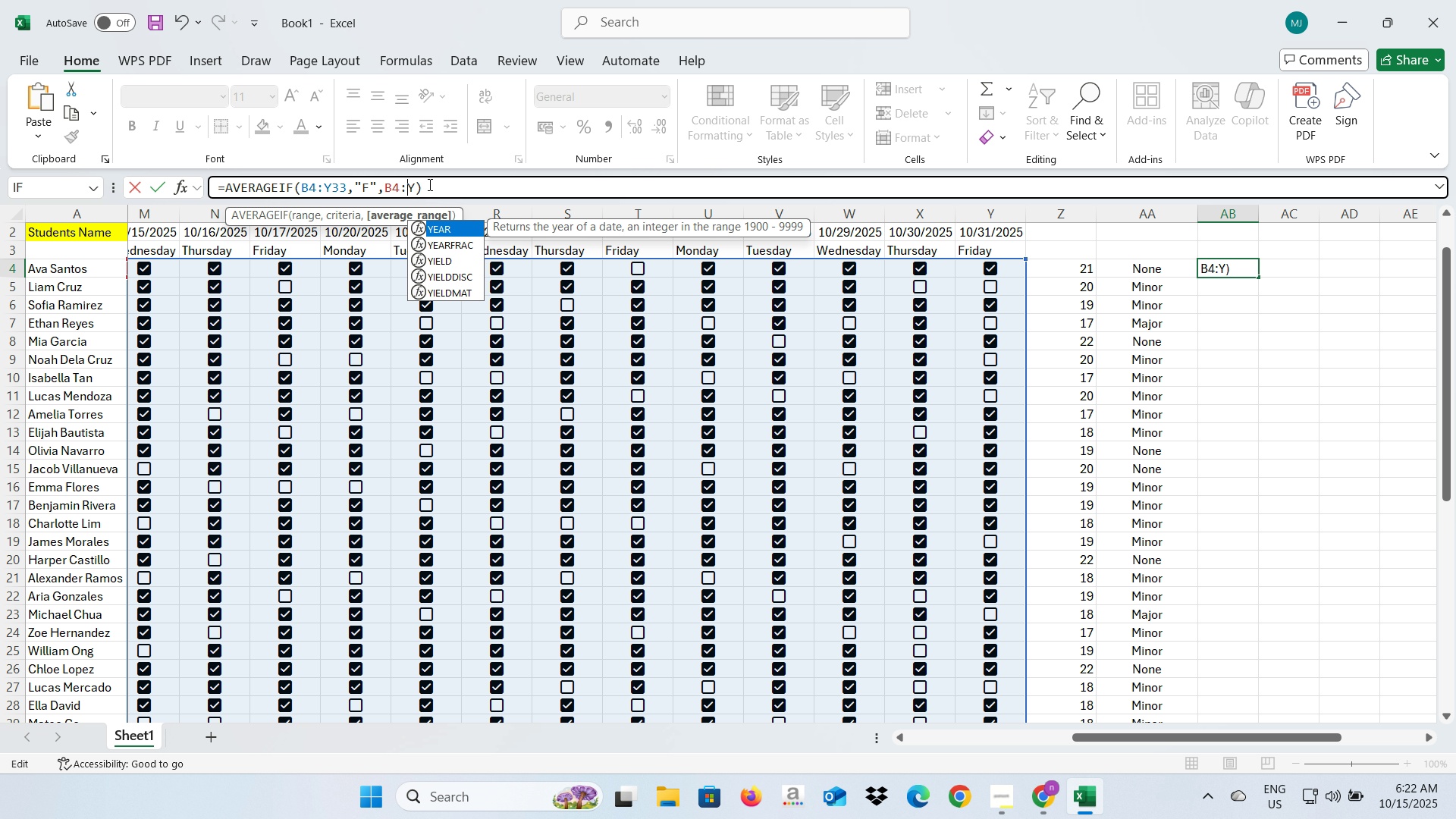 
key(Backspace)
 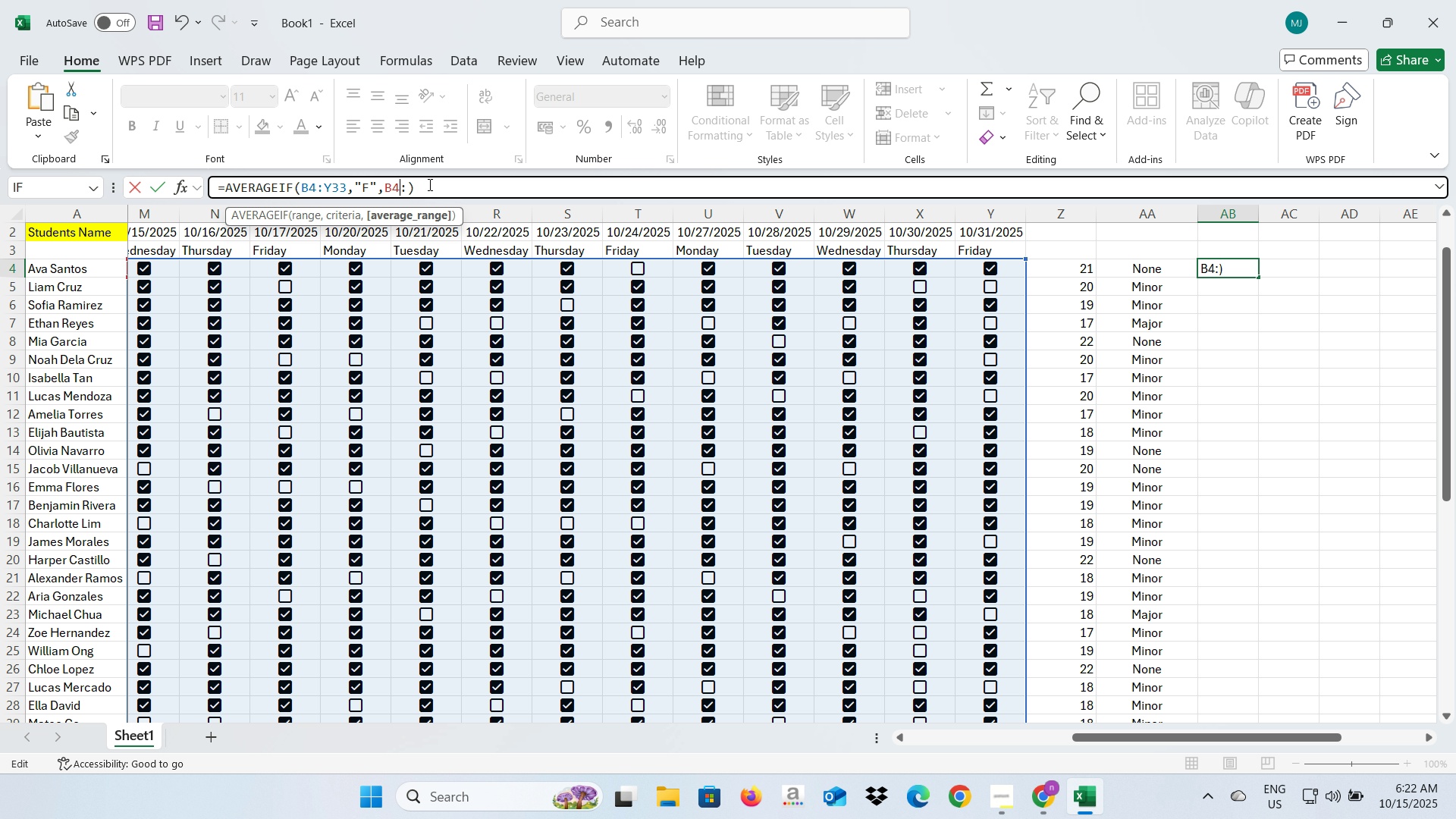 
key(Backspace)
 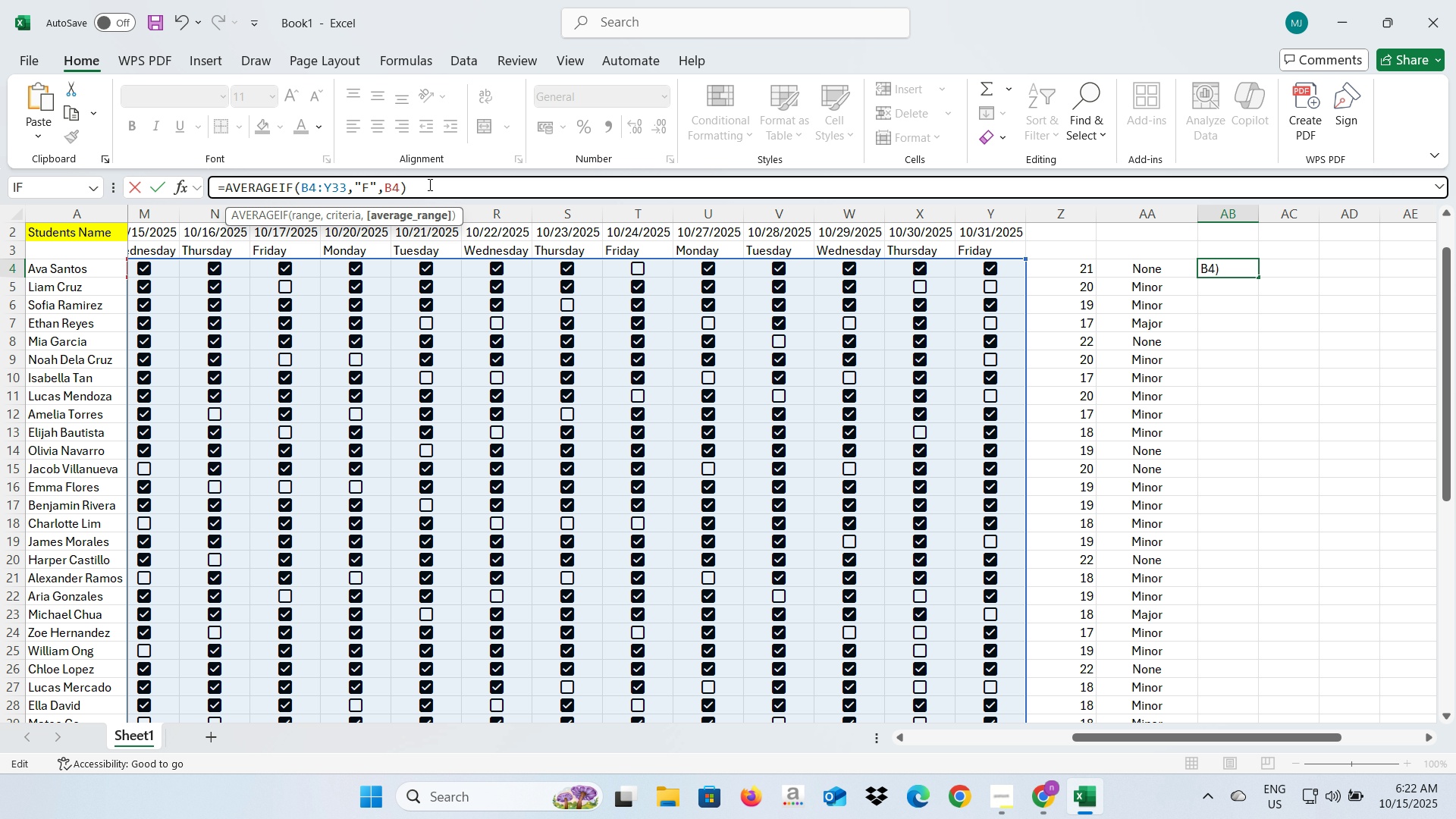 
key(Backspace)
 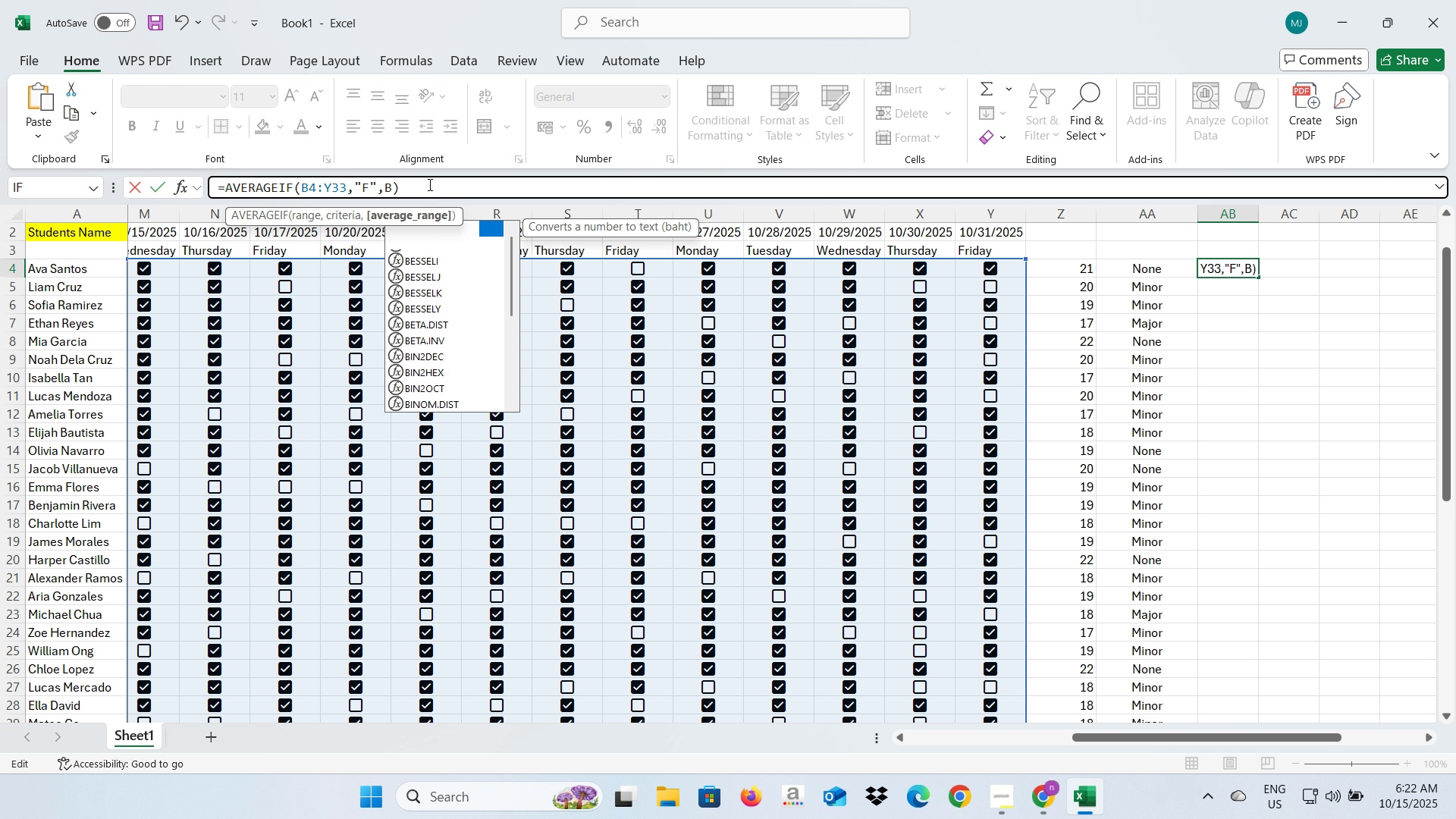 
key(Backspace)
 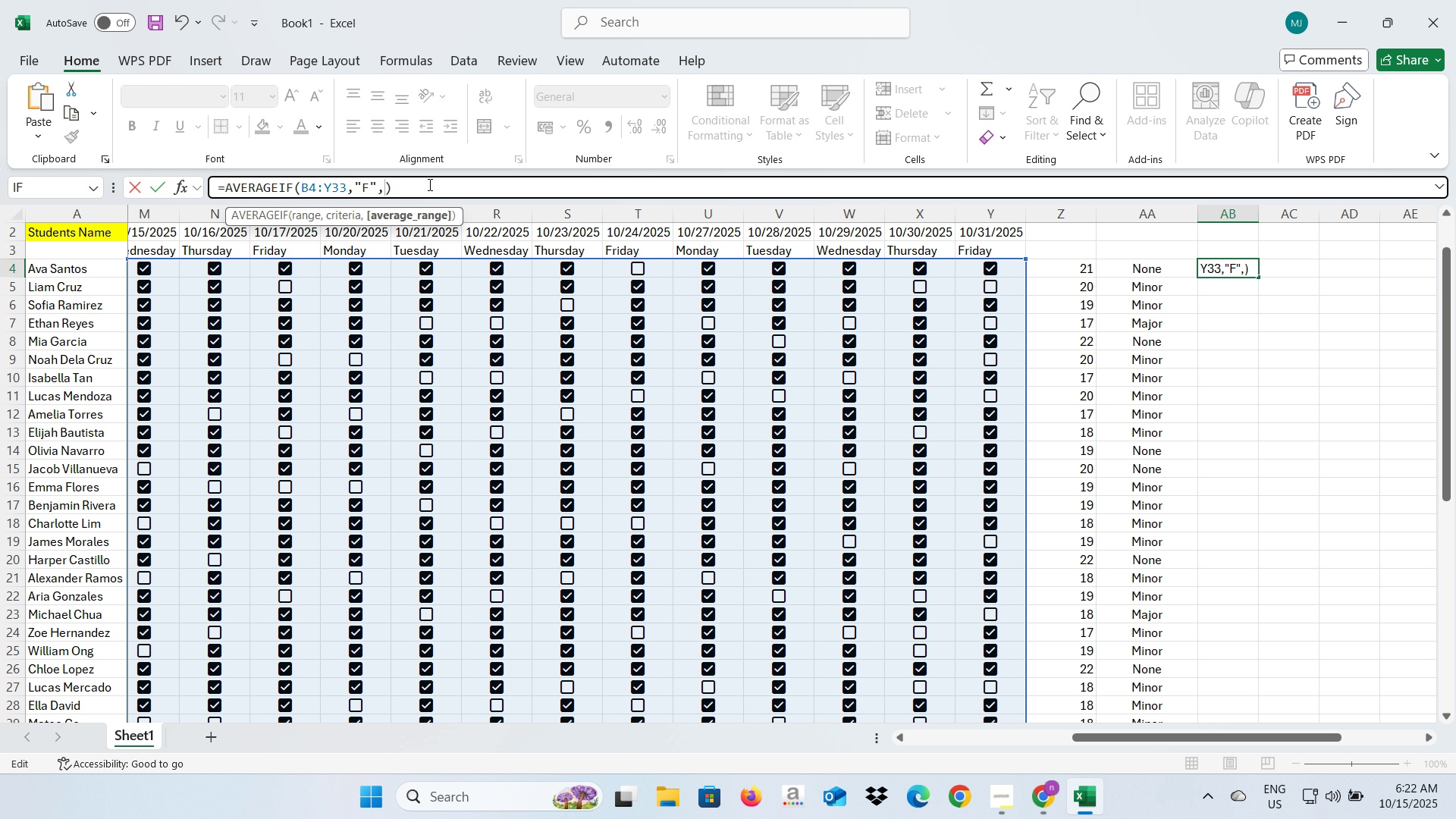 
key(Backspace)
 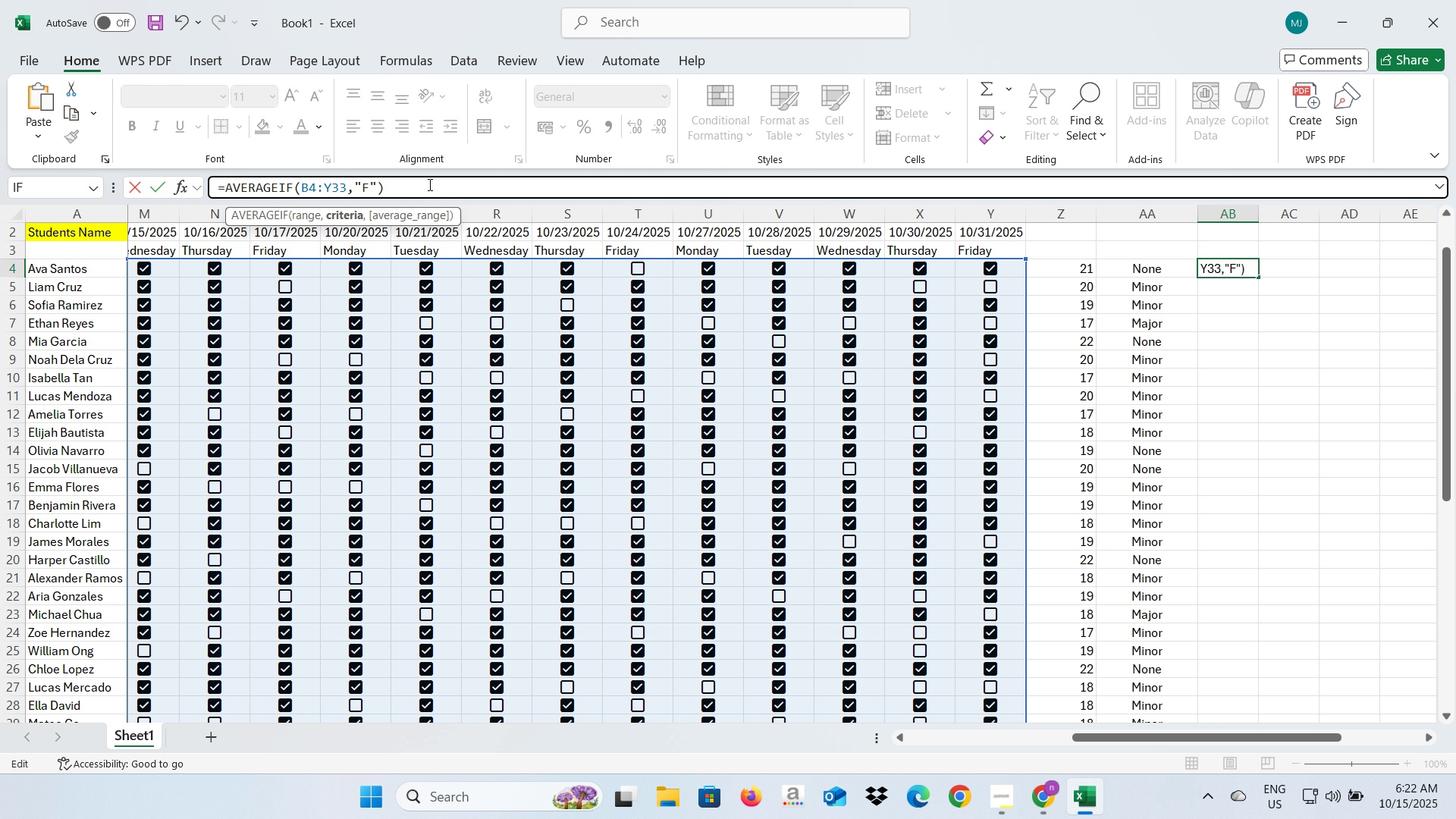 
key(Enter)
 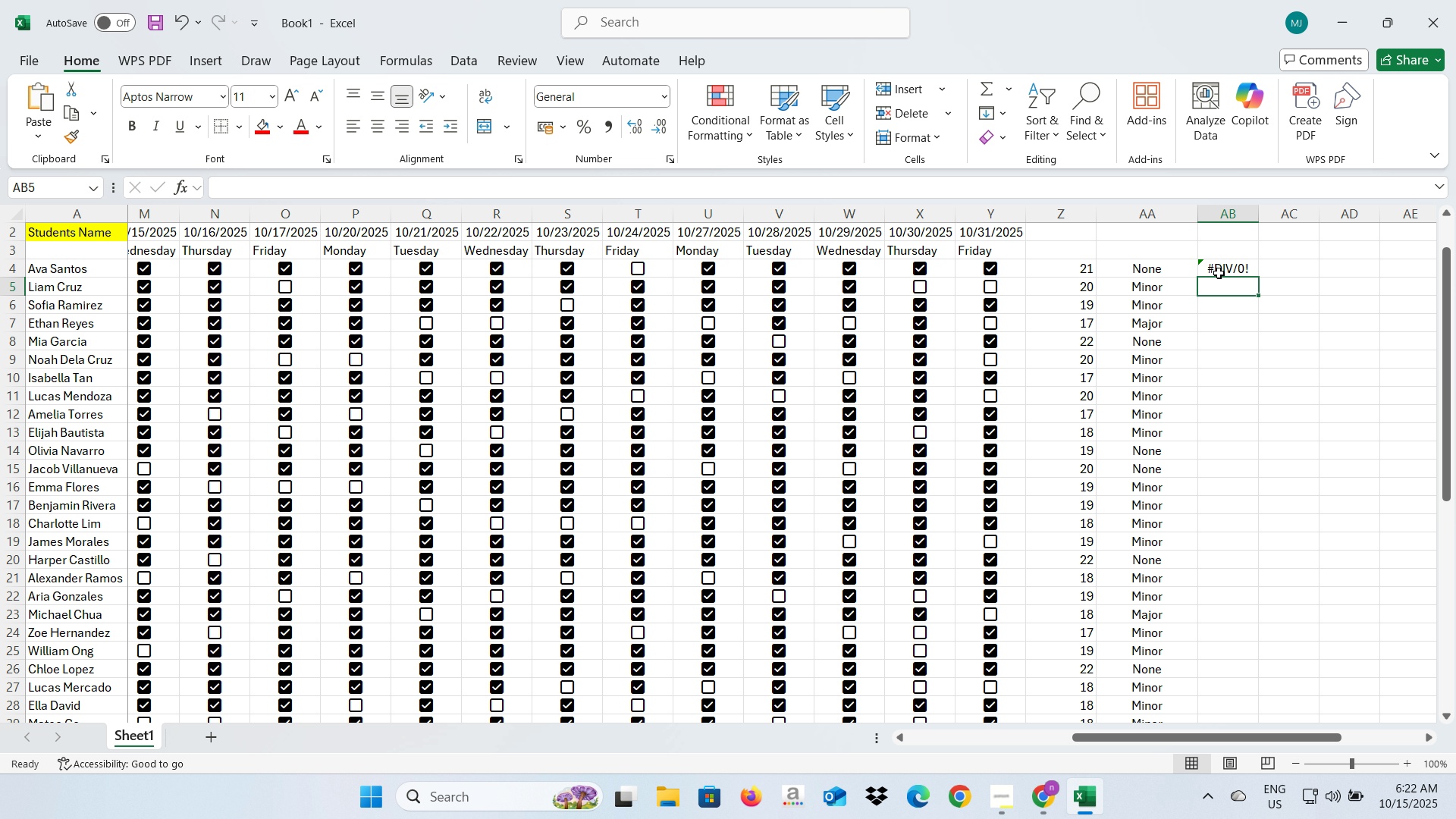 
left_click([1217, 271])
 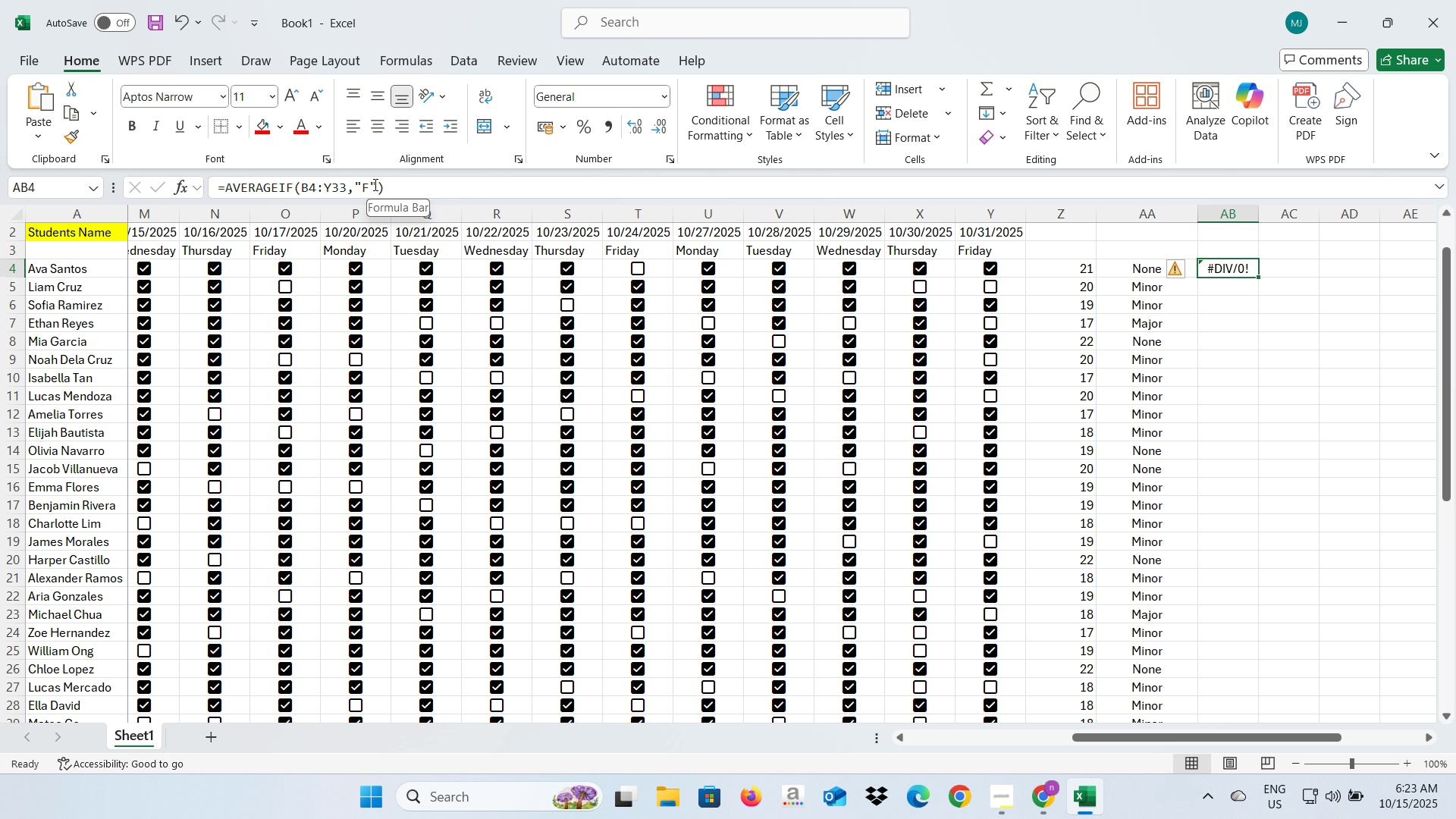 
left_click([374, 184])
 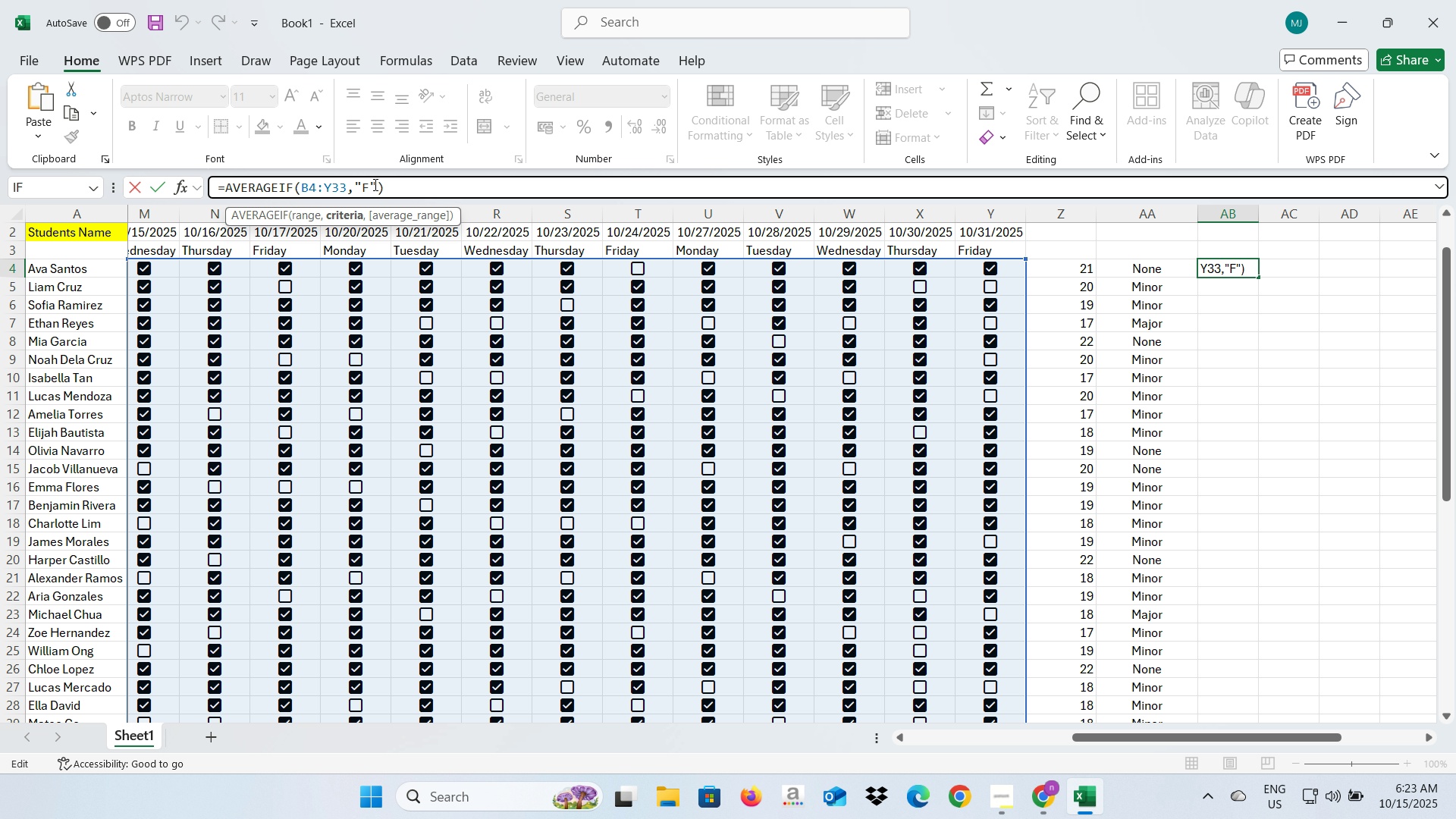 
key(Backspace)
 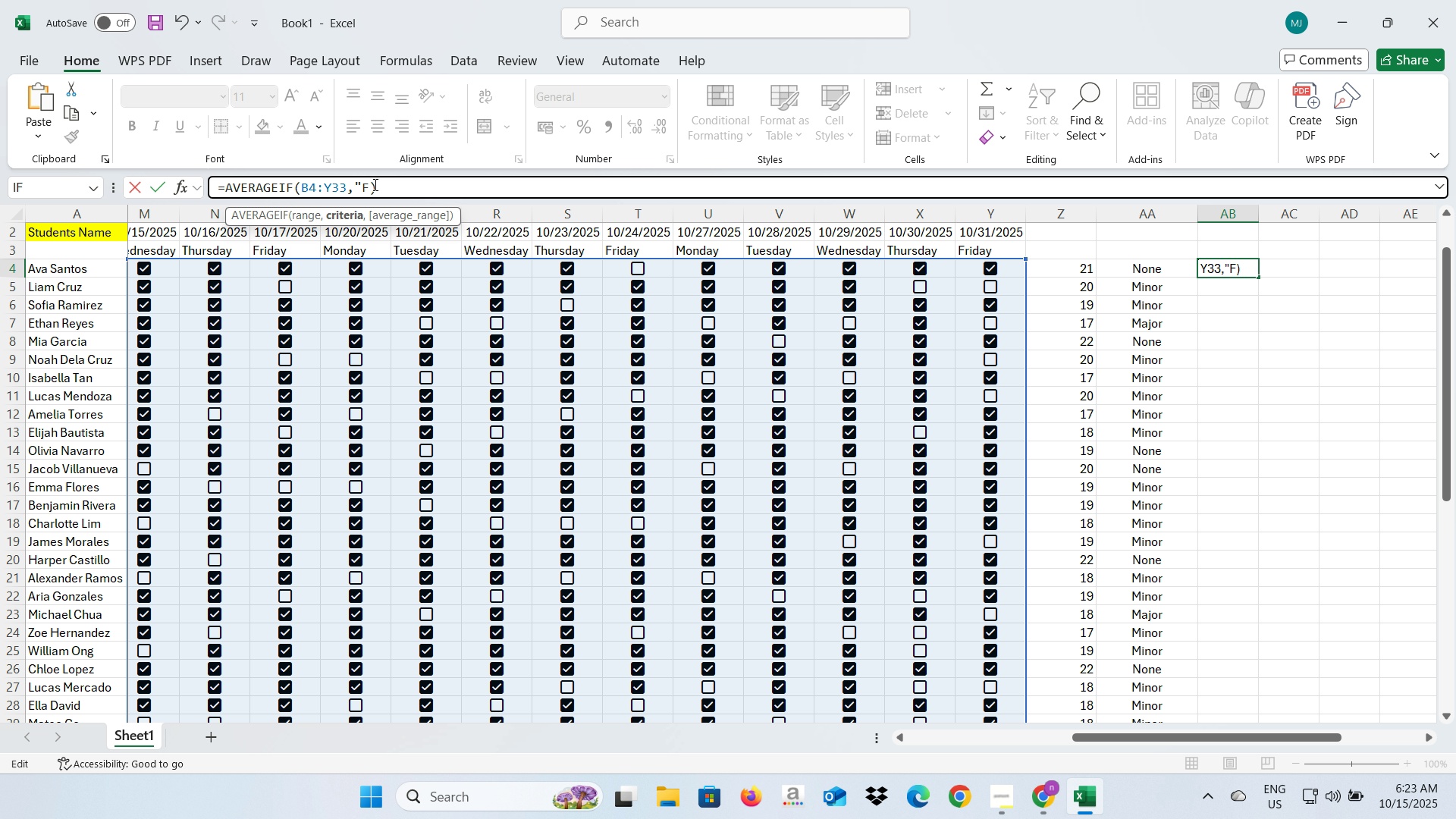 
key(ArrowLeft)
 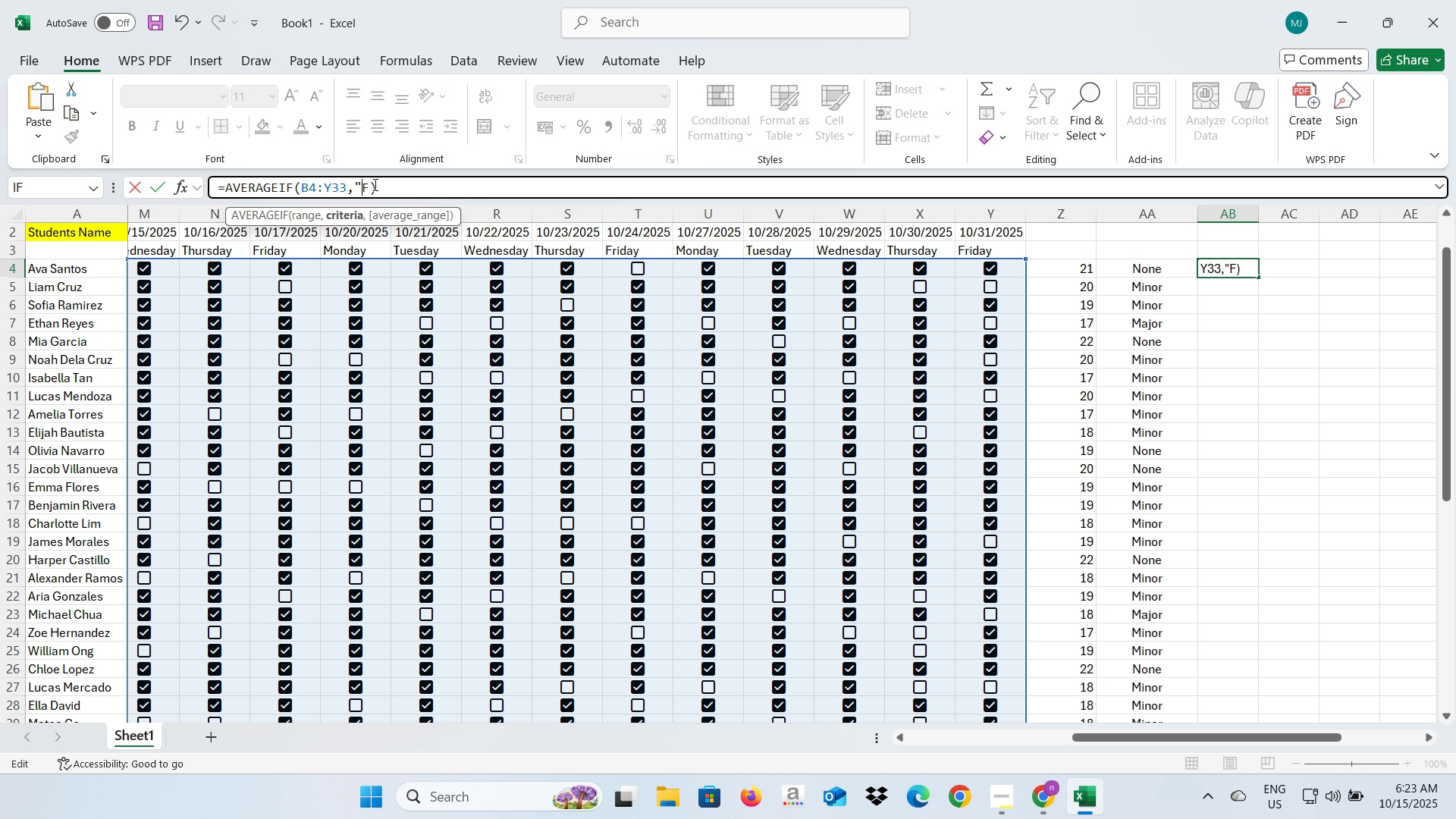 
key(ArrowLeft)
 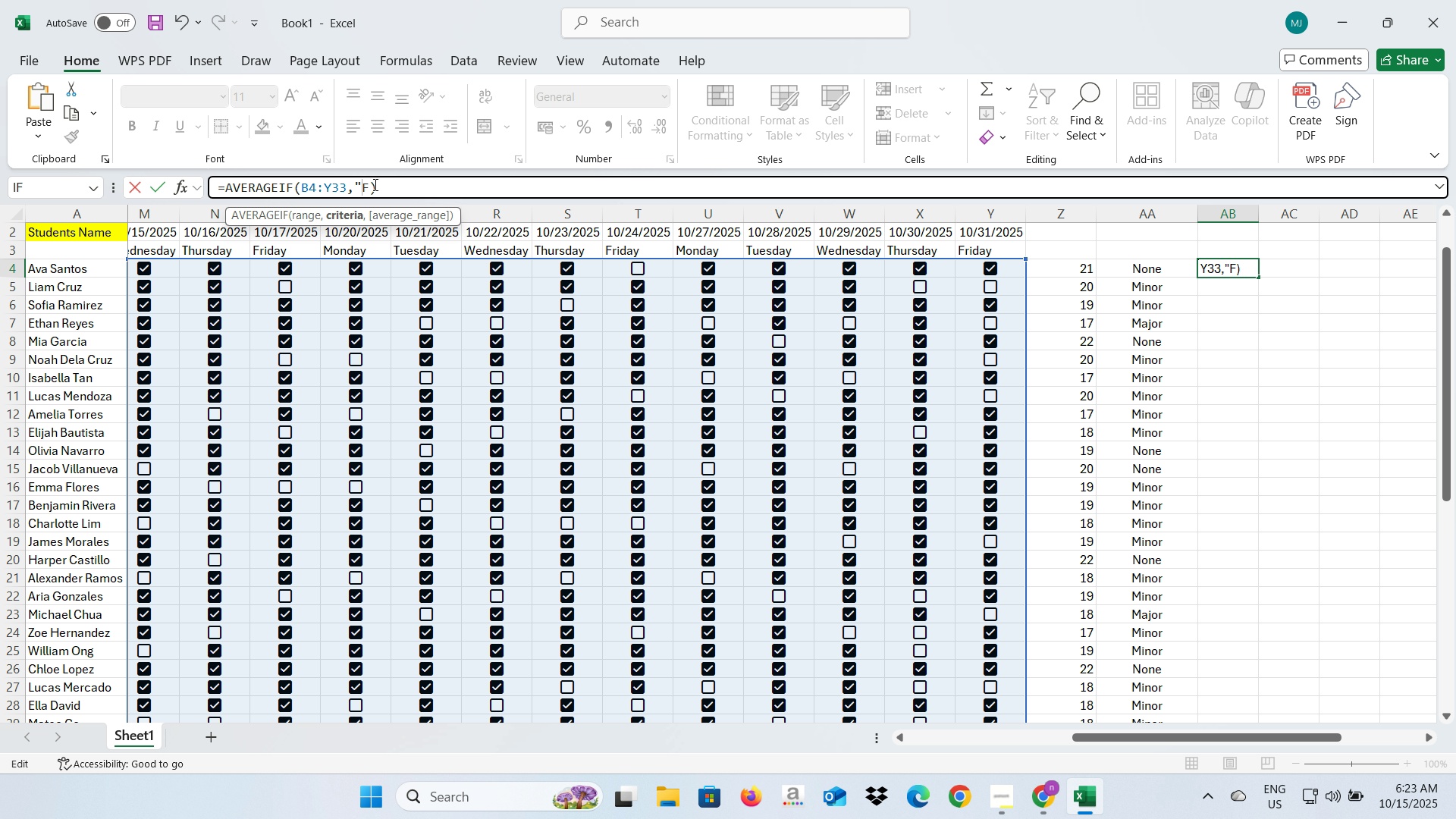 
key(ArrowRight)
 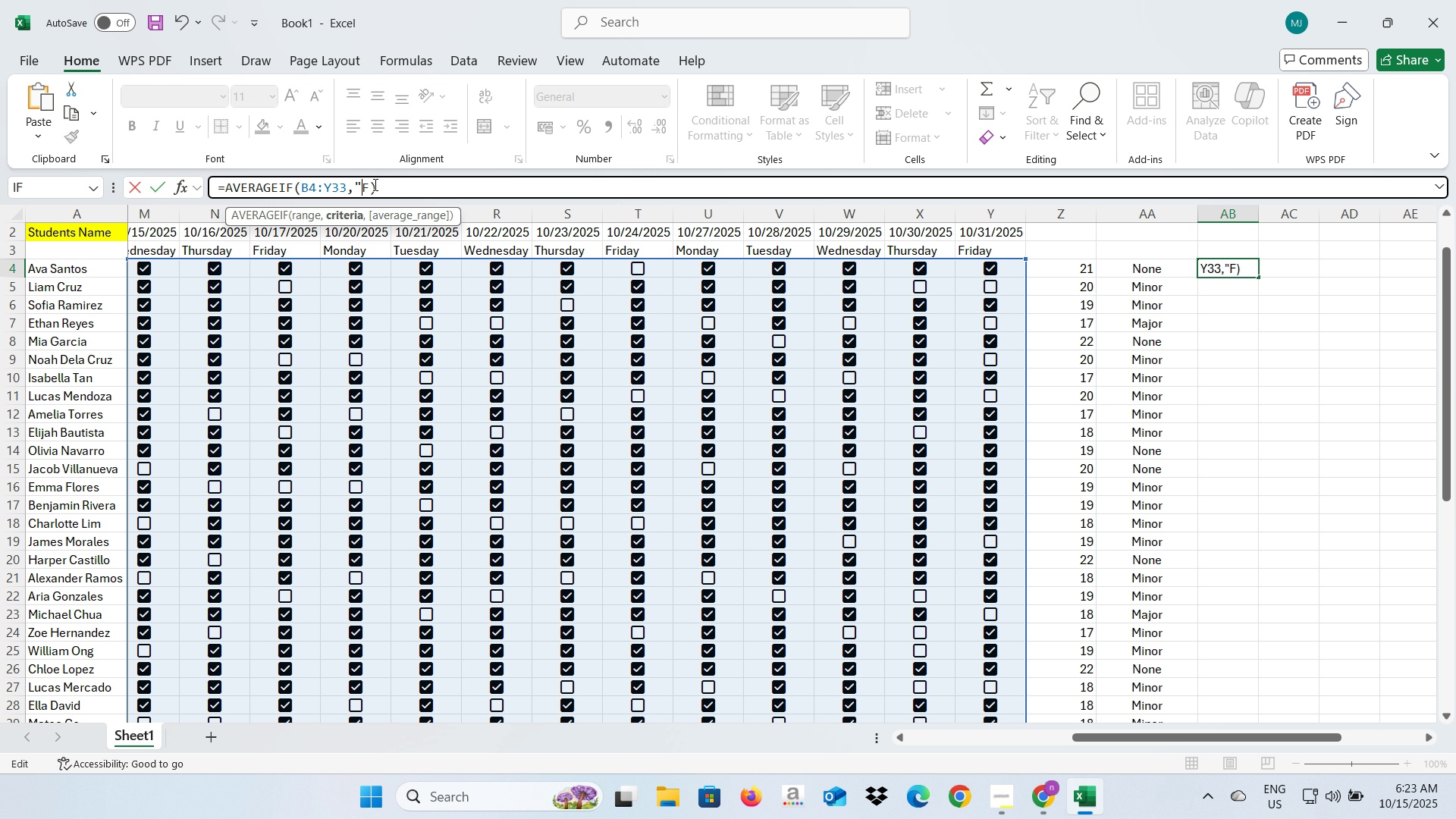 
key(Backspace)
 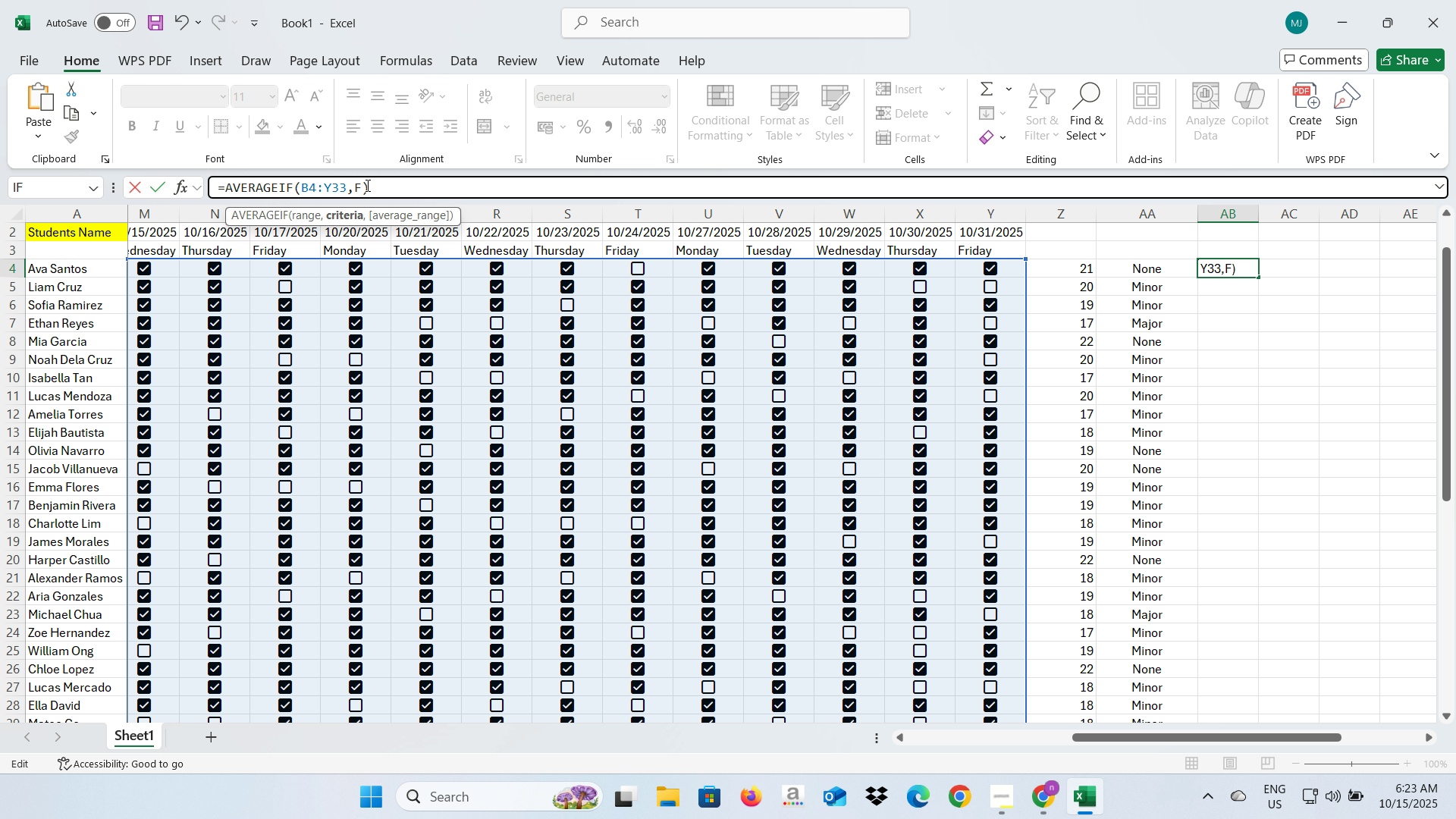 
left_click([360, 186])
 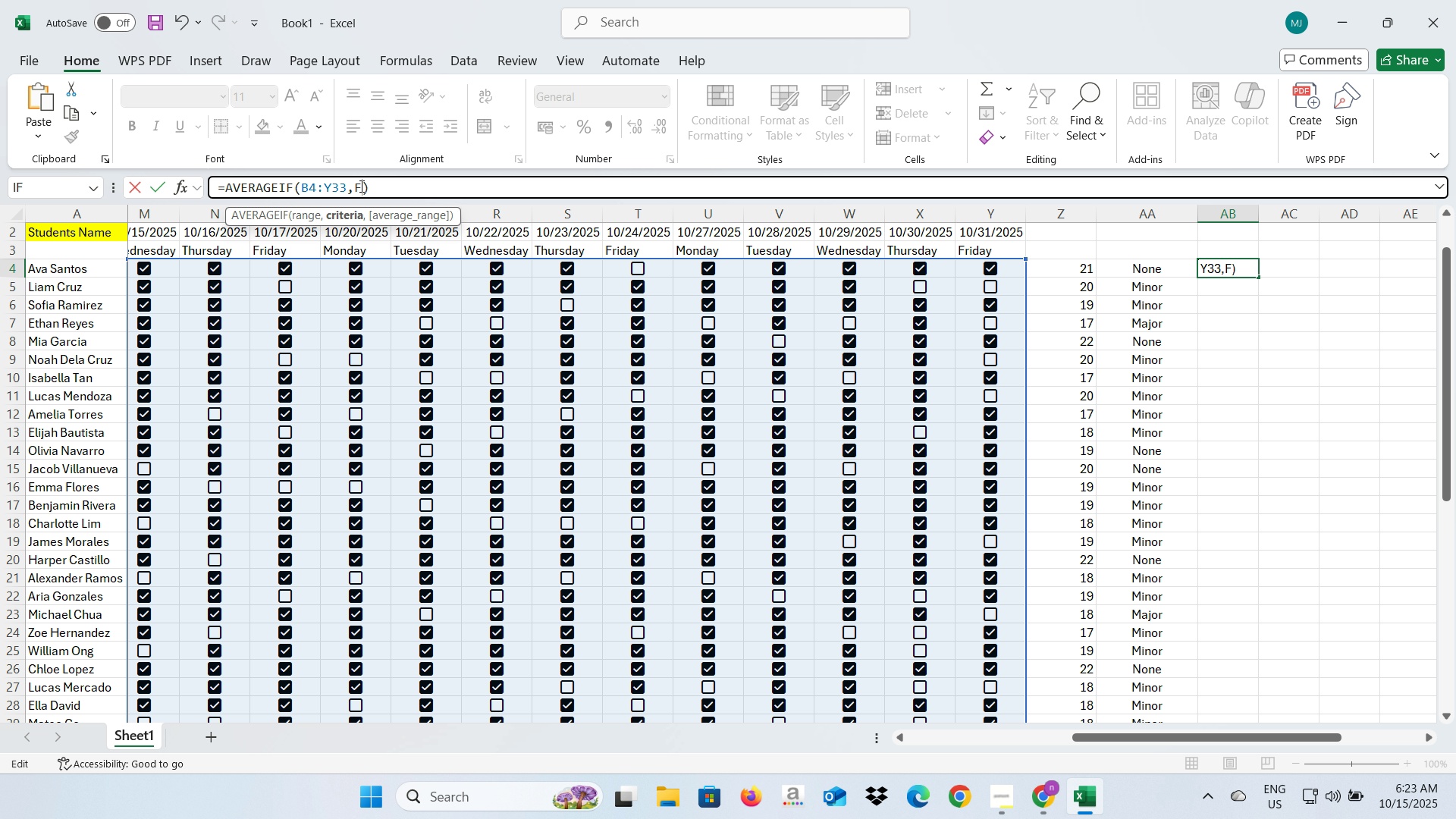 
key(Backspace)
 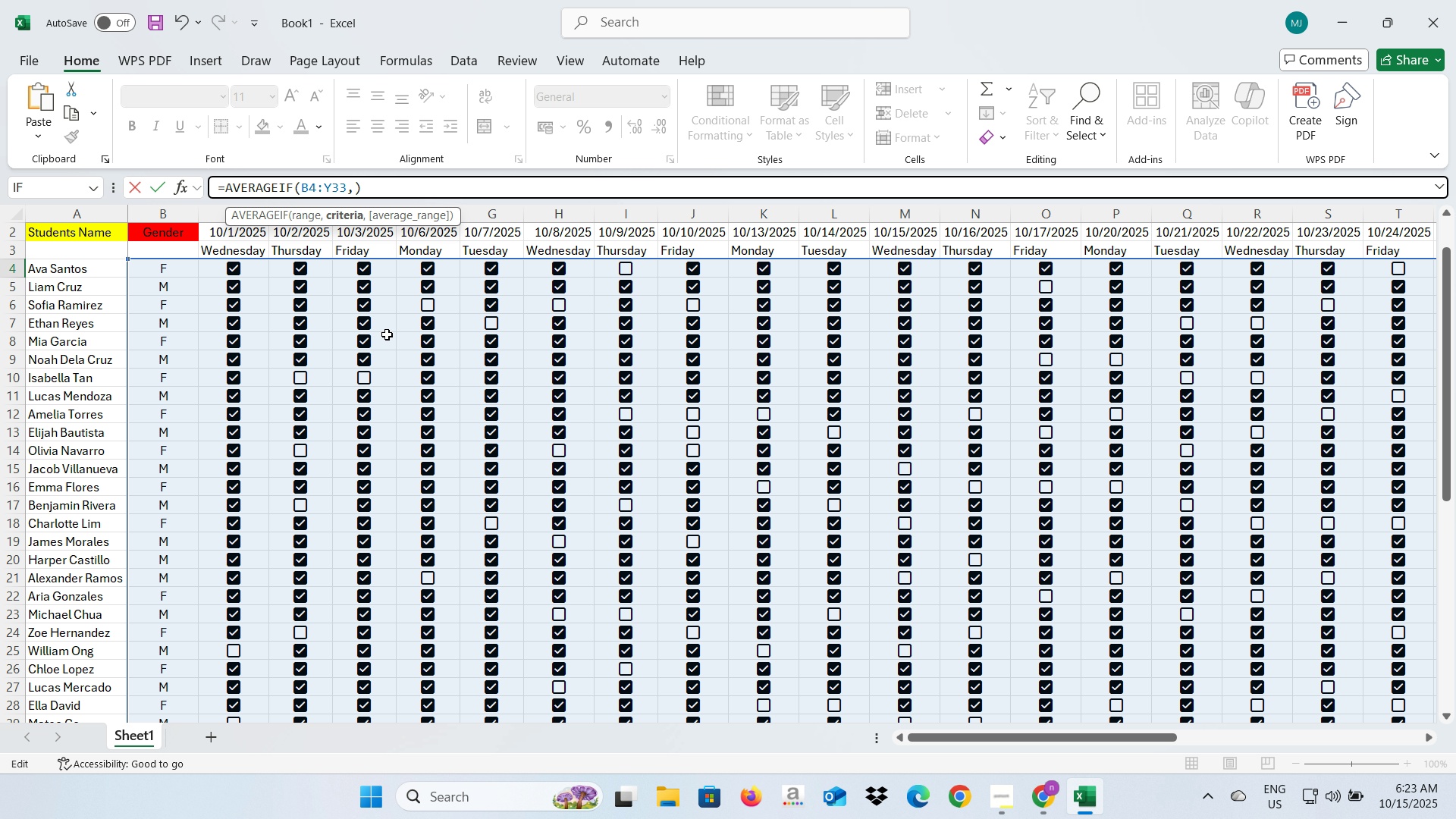 
left_click([176, 271])
 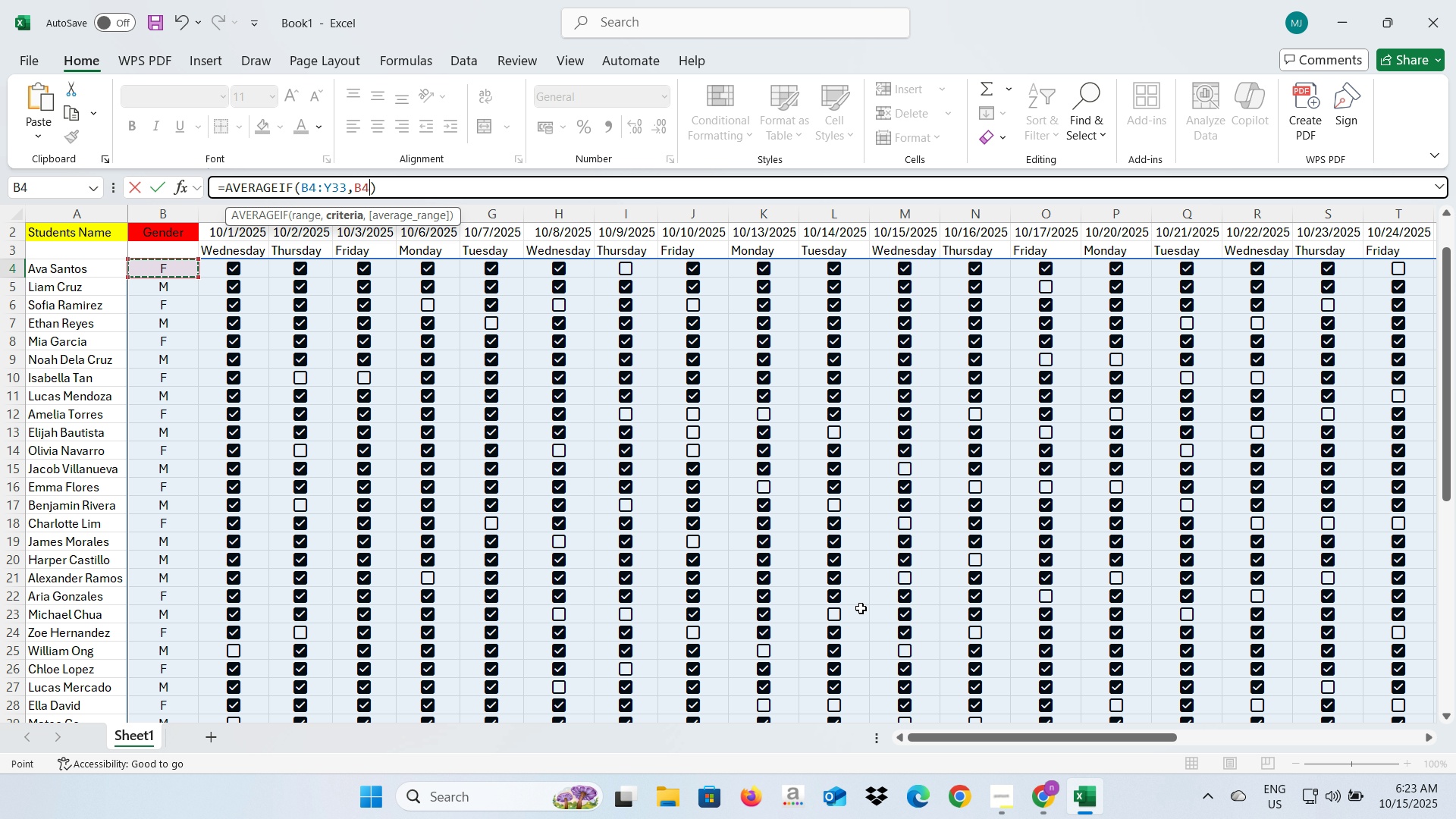 
key(Enter)
 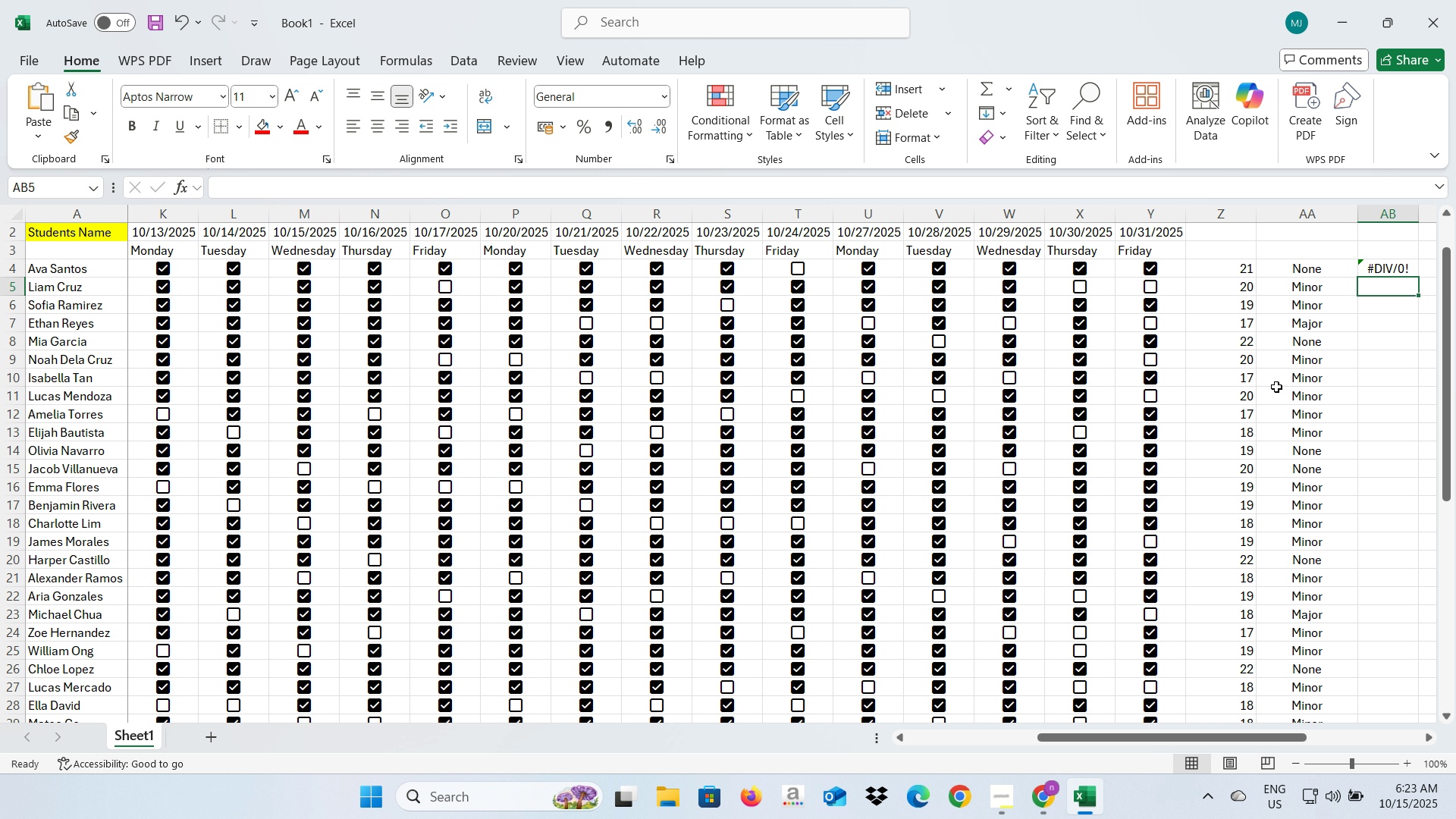 
left_click([1367, 270])
 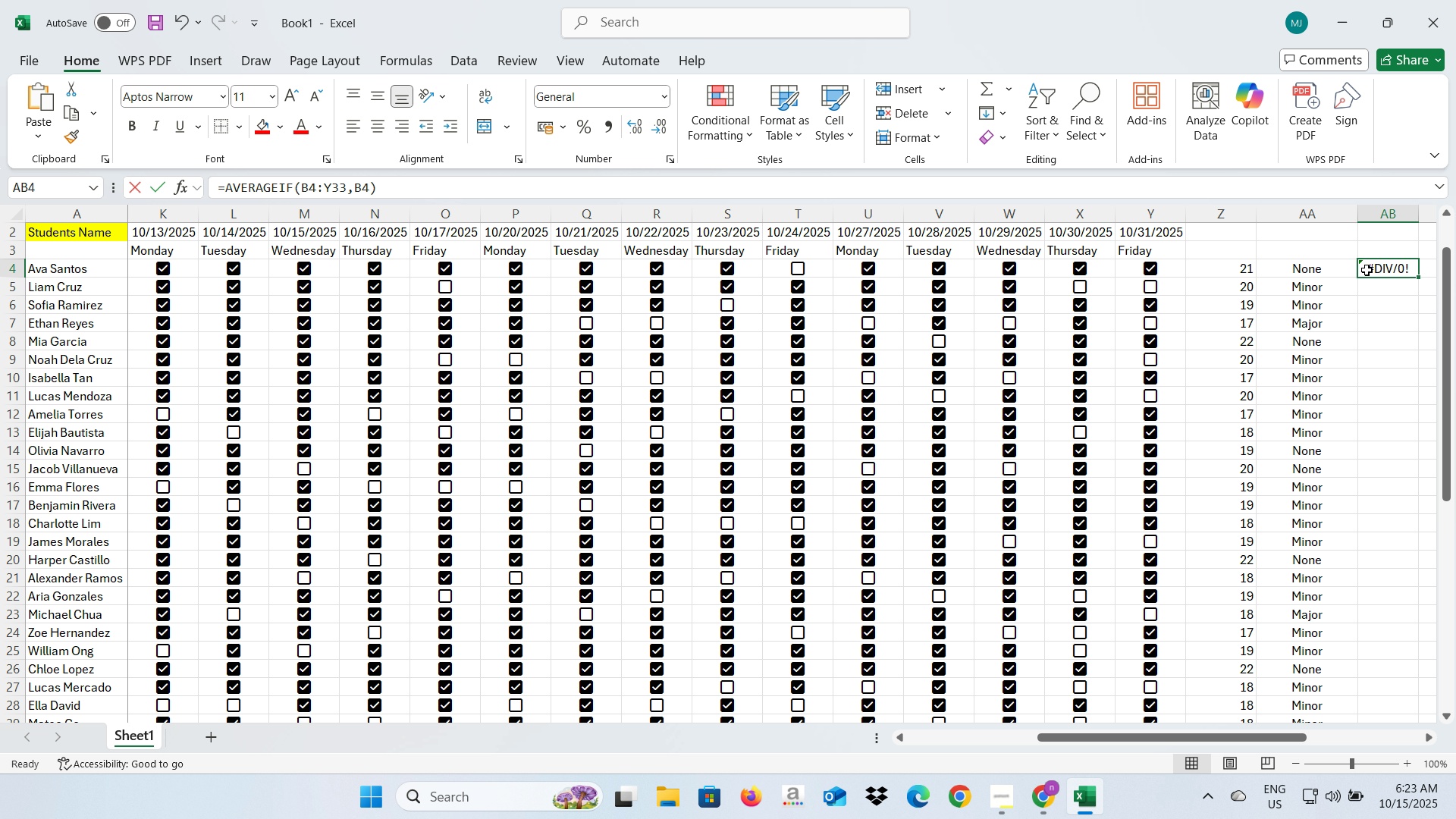 
key(Backspace)
 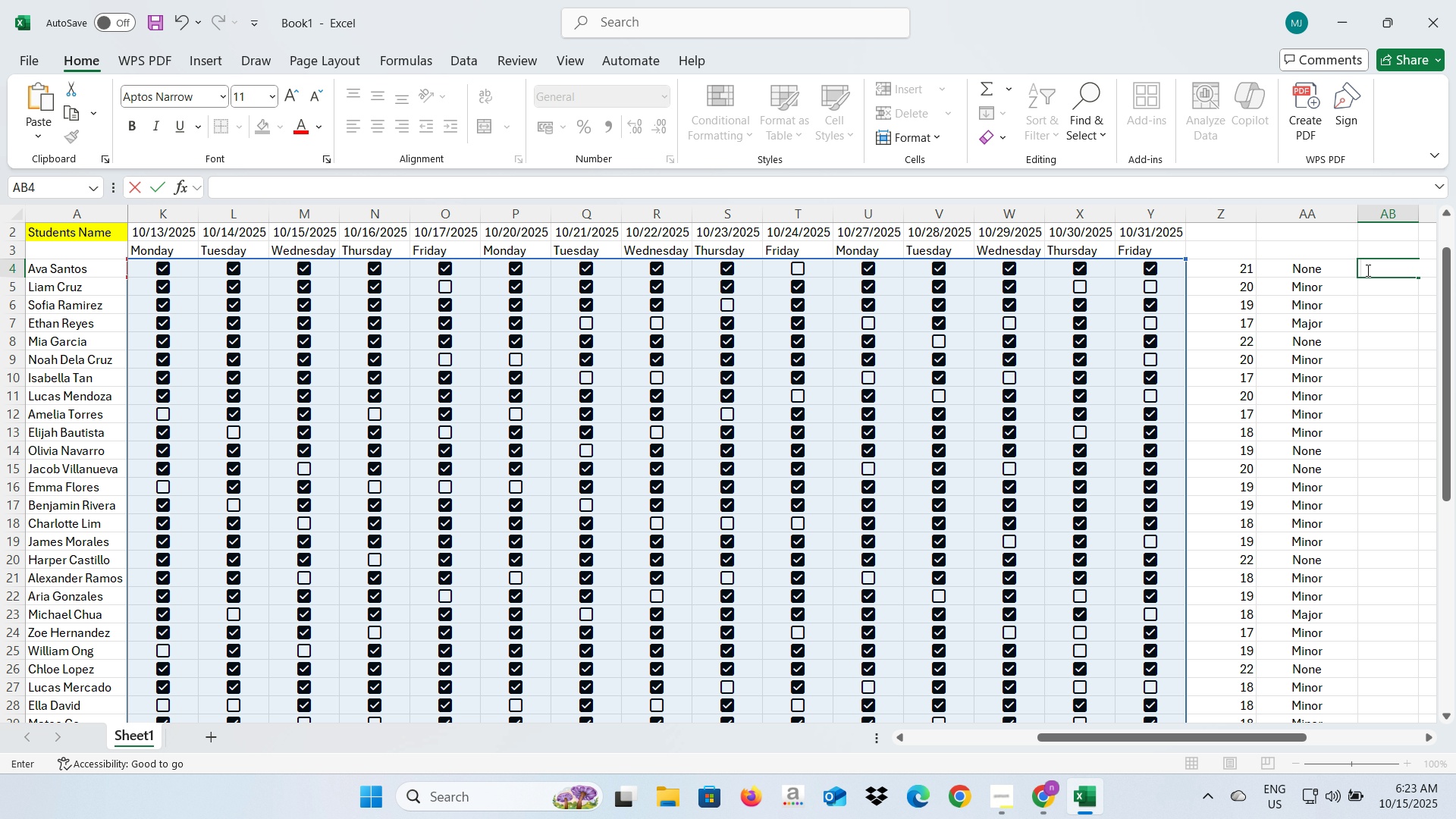 
key(Alt+AltLeft)
 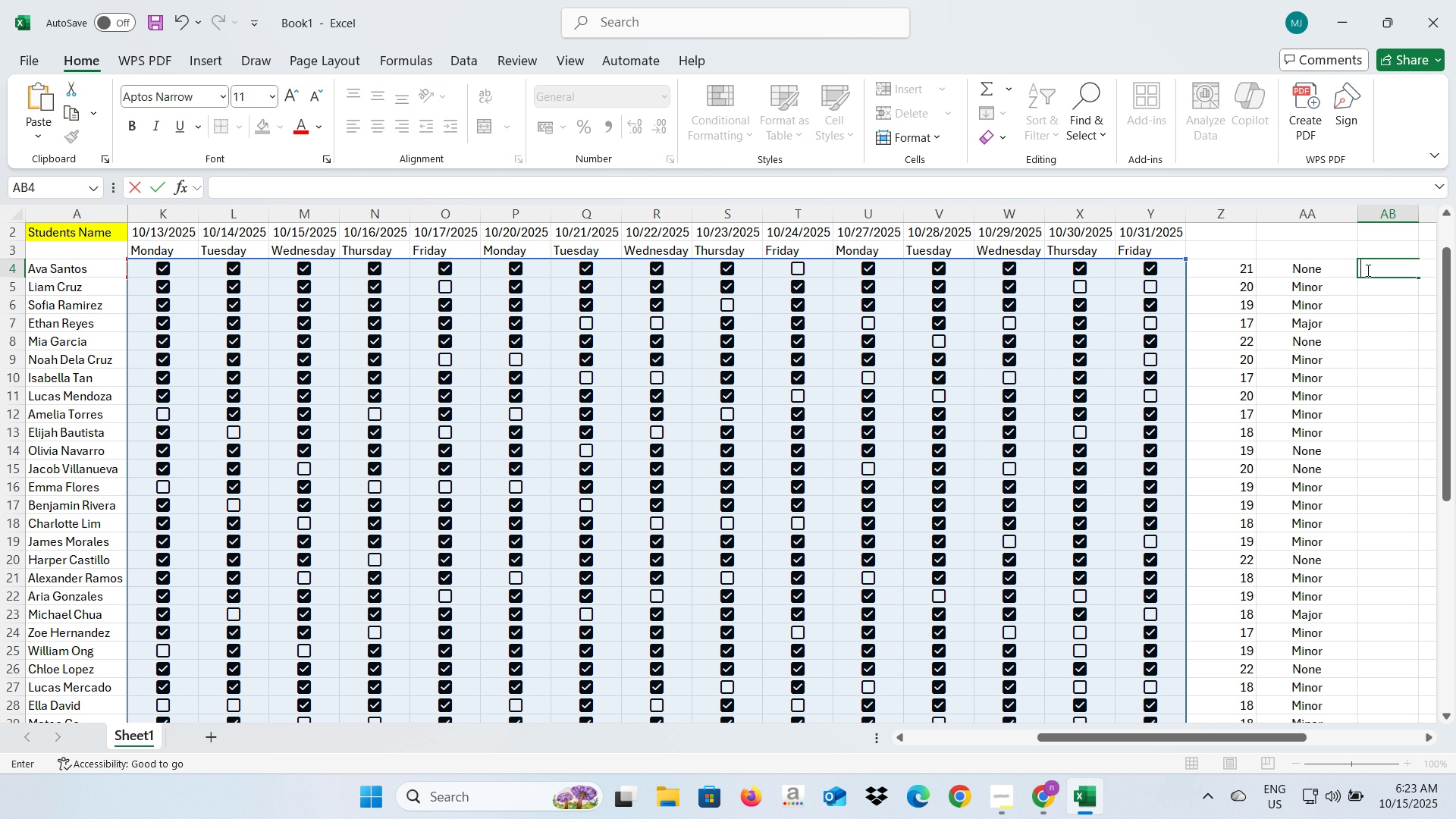 
key(Alt+Tab)
 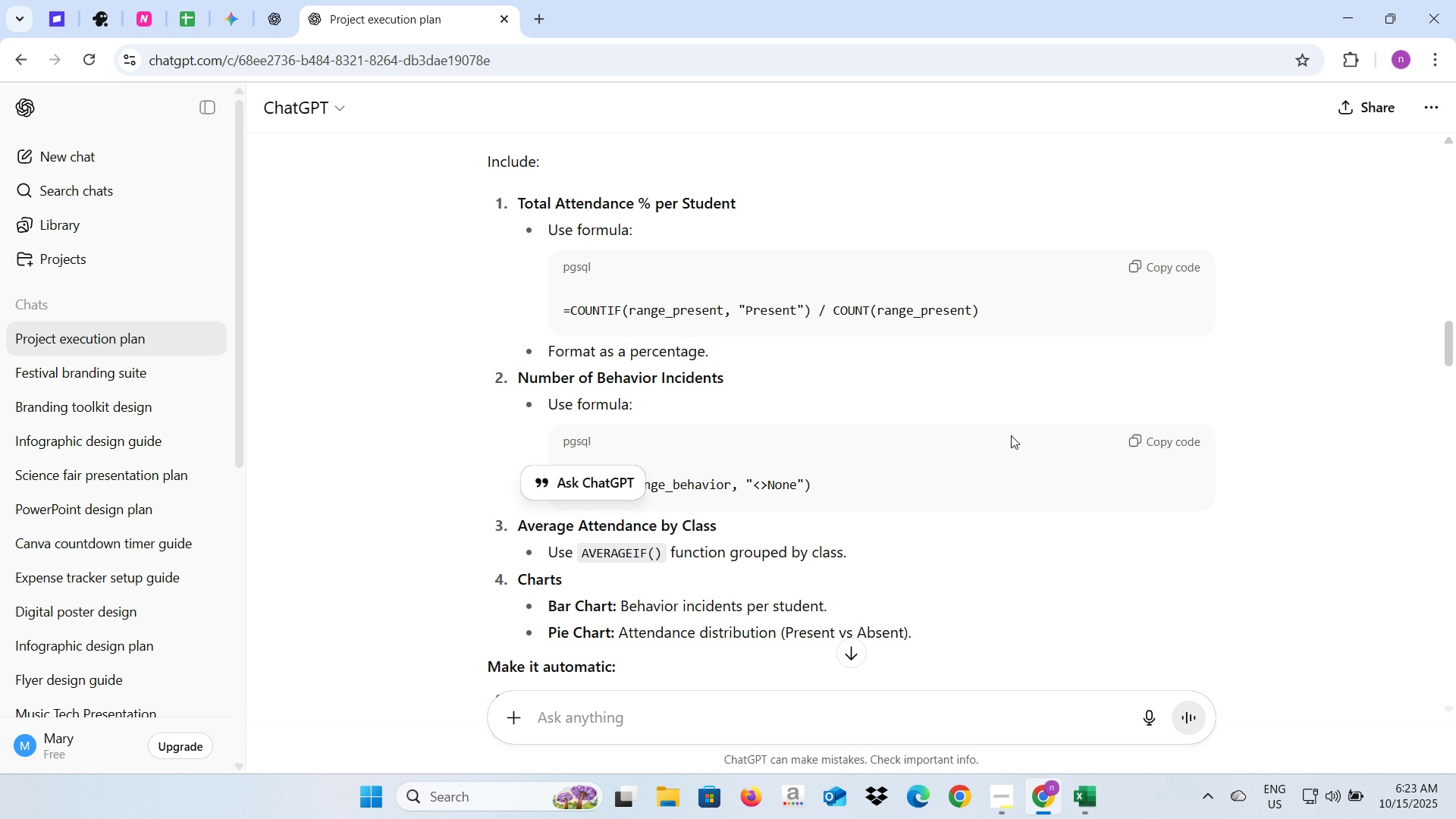 
scroll: coordinate [1010, 438], scroll_direction: down, amount: 5.0
 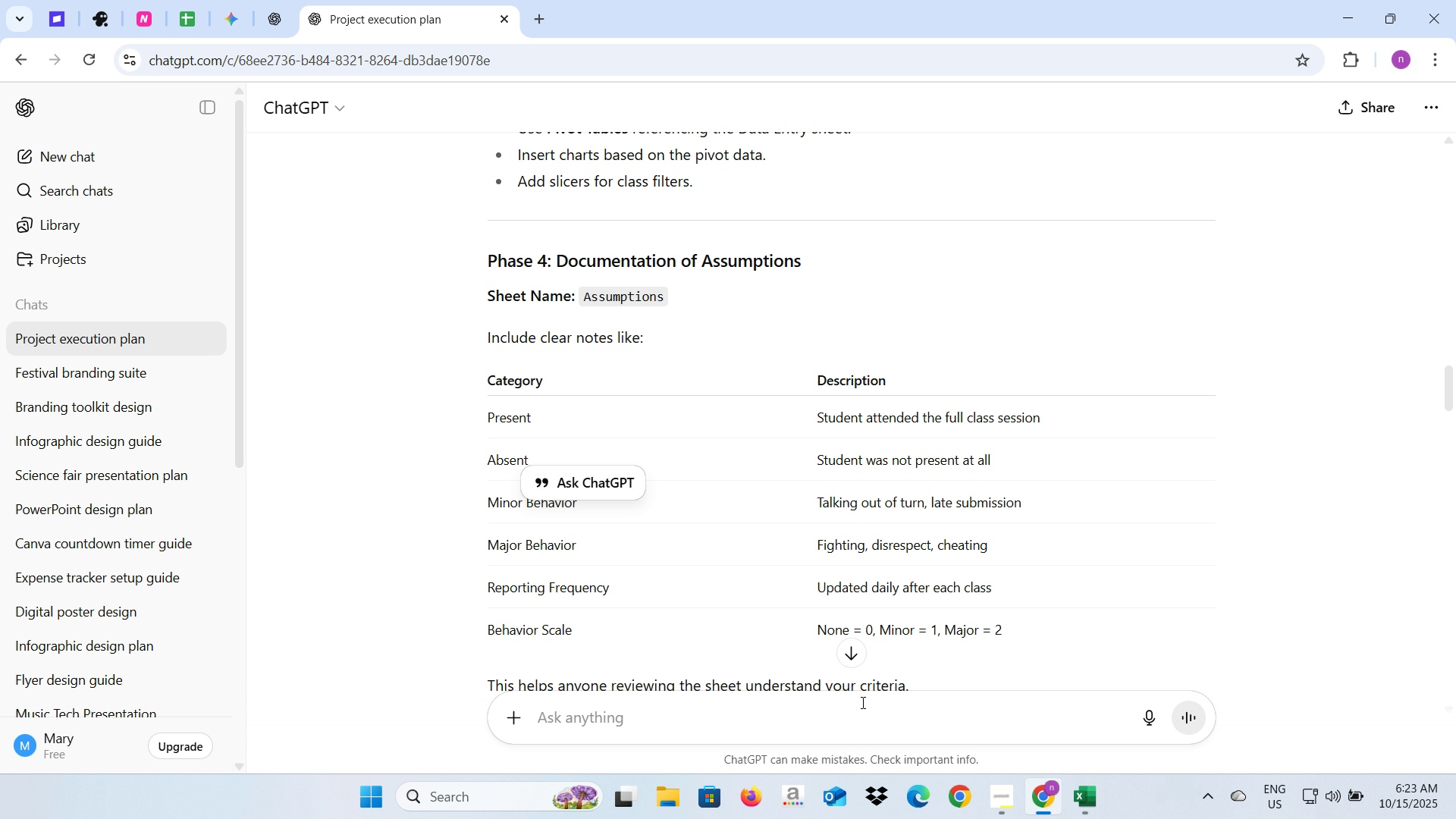 
left_click([861, 702])
 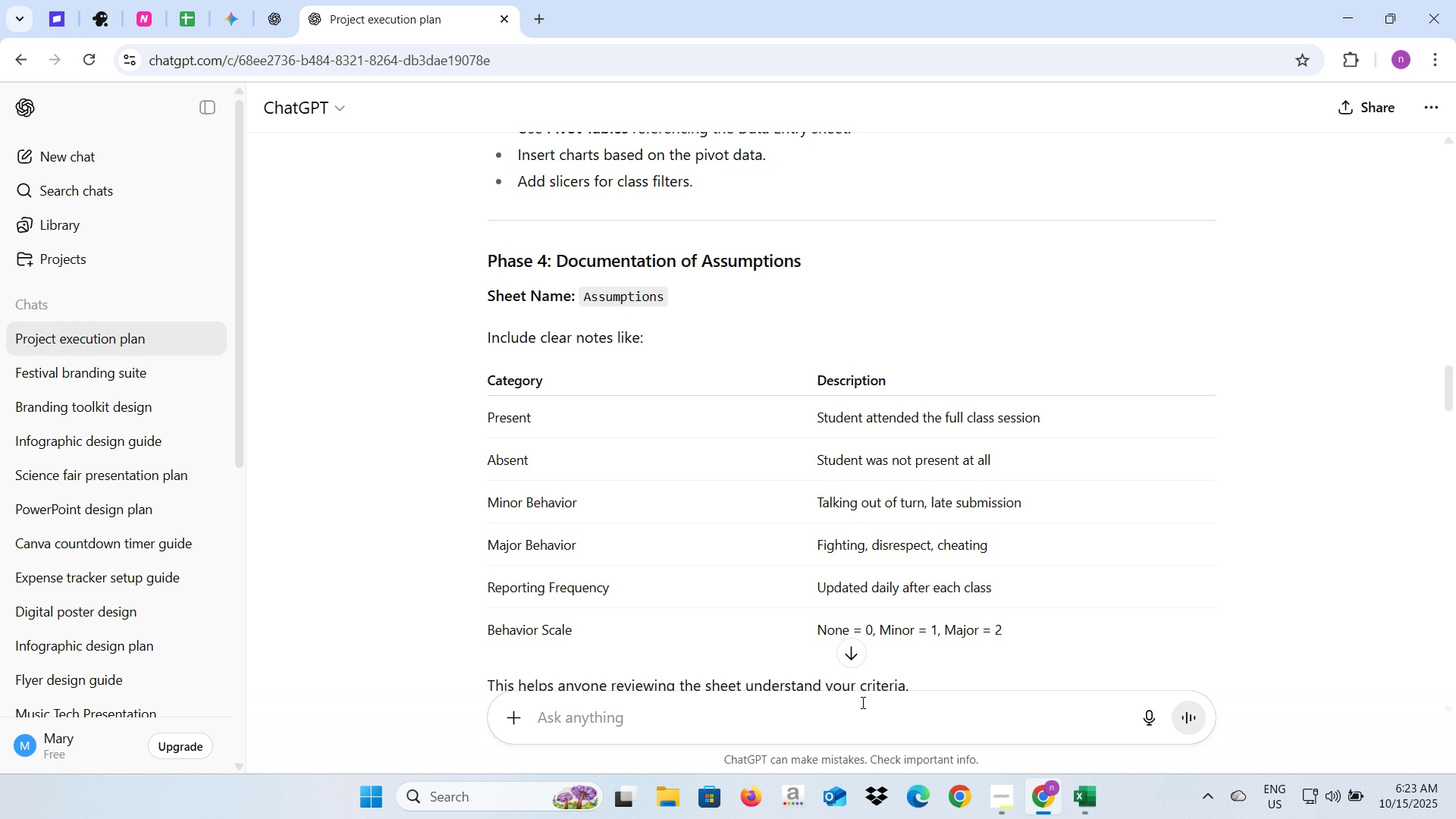 
type(what forma)
key(Backspace)
type(ula should I get if I want to get the average of )
key(Backspace)
key(Backspace)
key(Backspace)
type(per G)
key(Backspace)
key(Backspace)
key(Backspace)
key(Backspace)
key(Backspace)
key(Backspace)
type( of attn)
key(Backspace)
type(endance per Gender)
 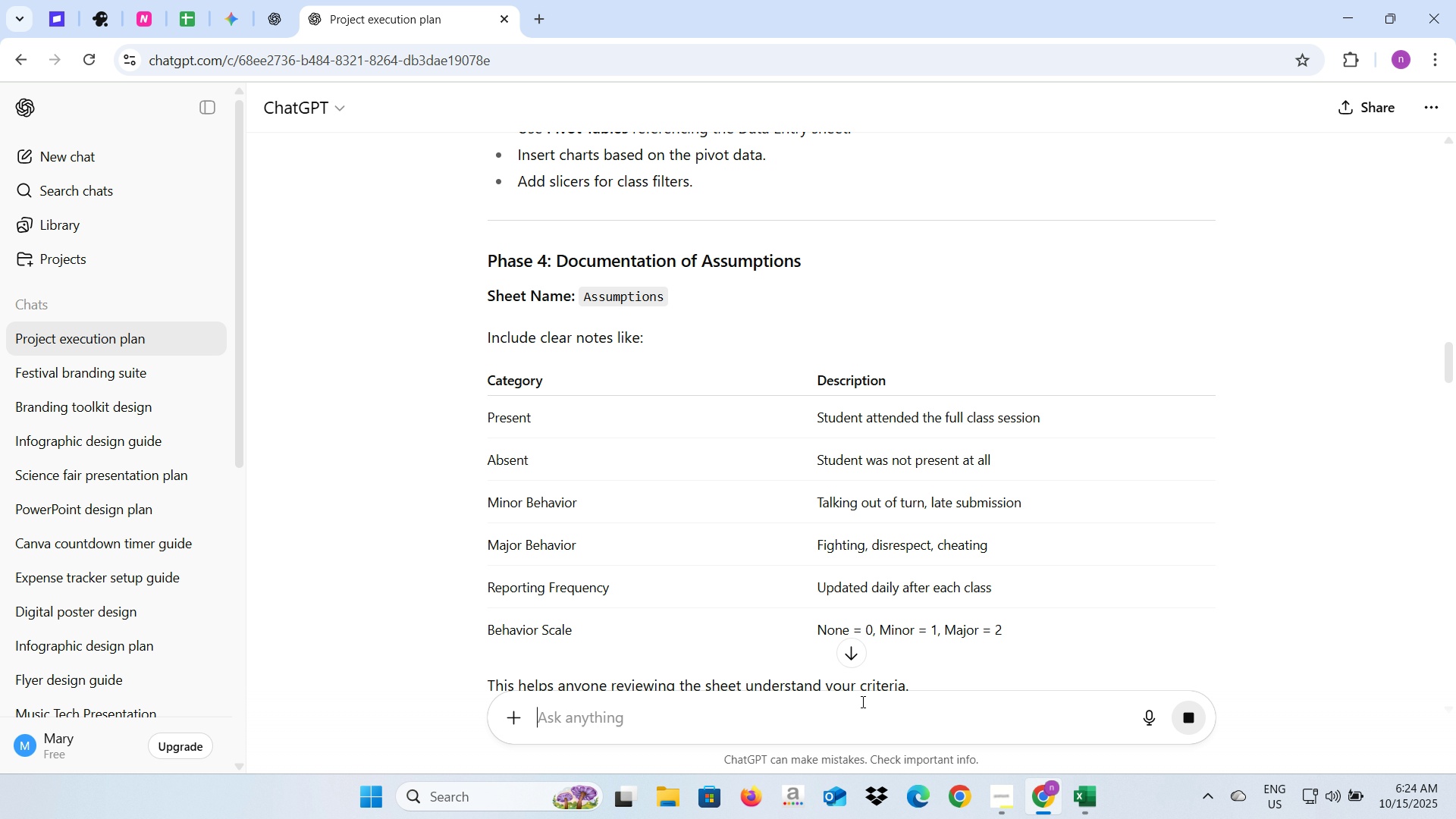 
 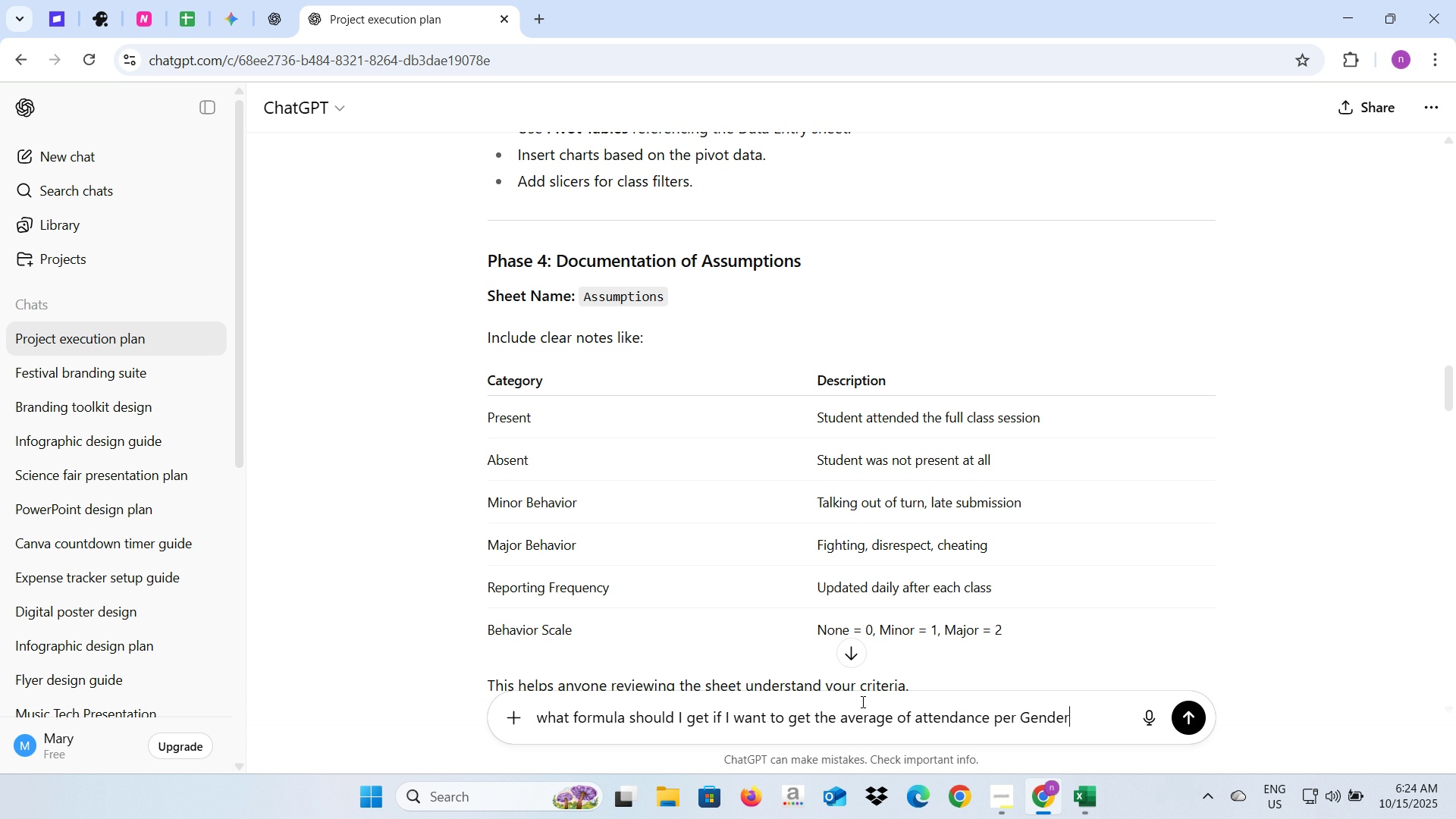 
key(Enter)
 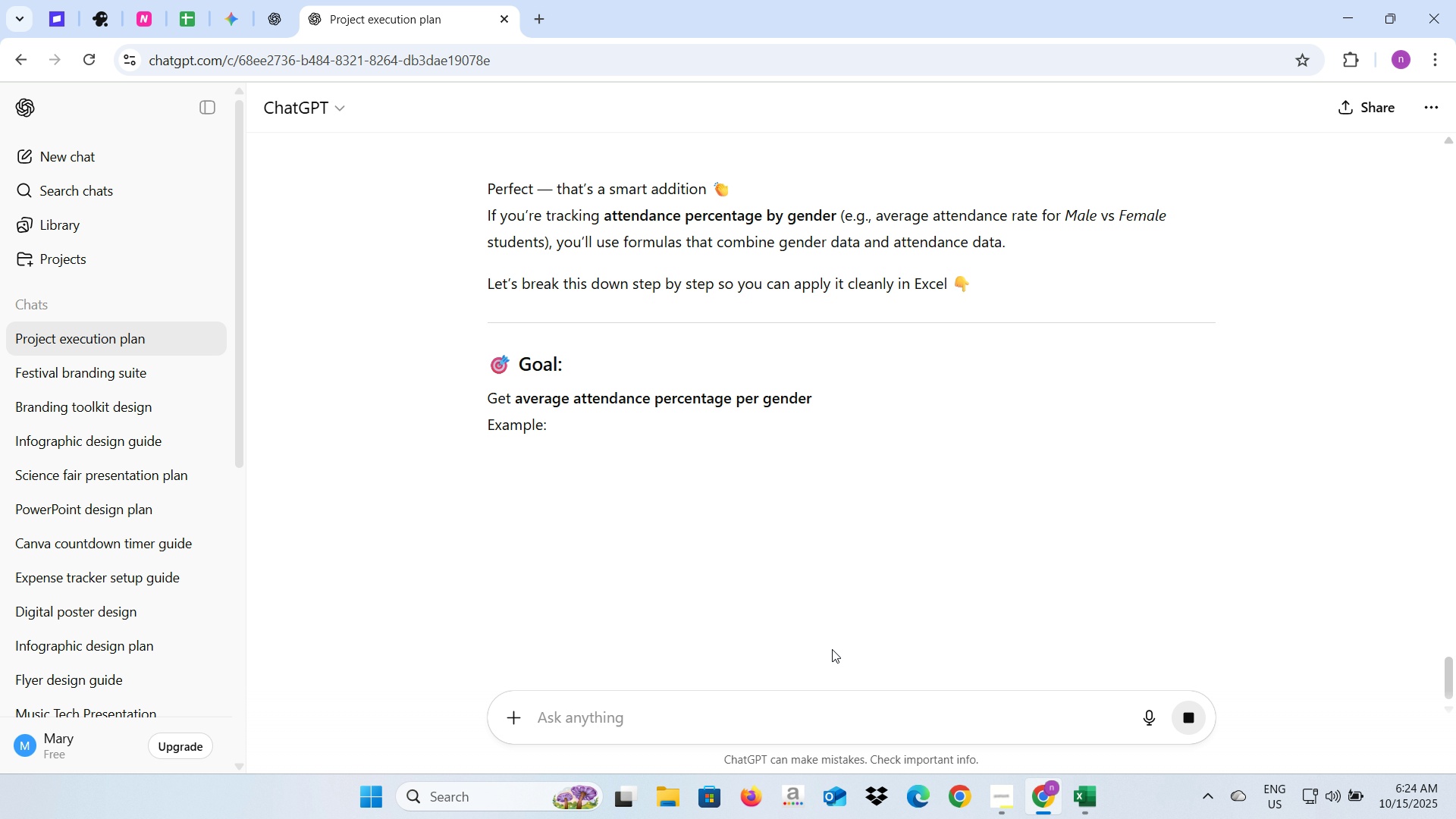 
wait(5.85)
 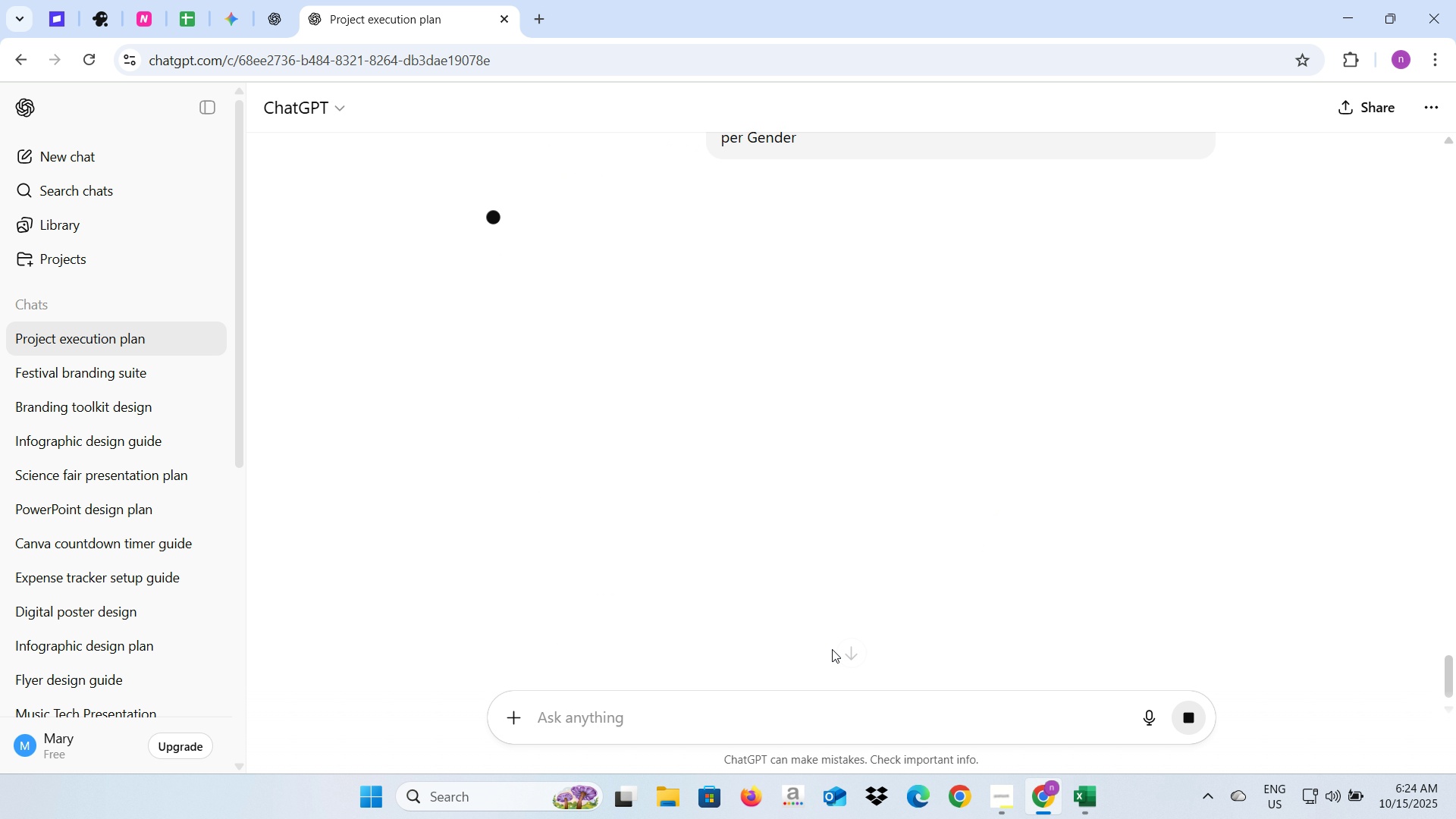 
scroll: coordinate [845, 604], scroll_direction: down, amount: 4.0
 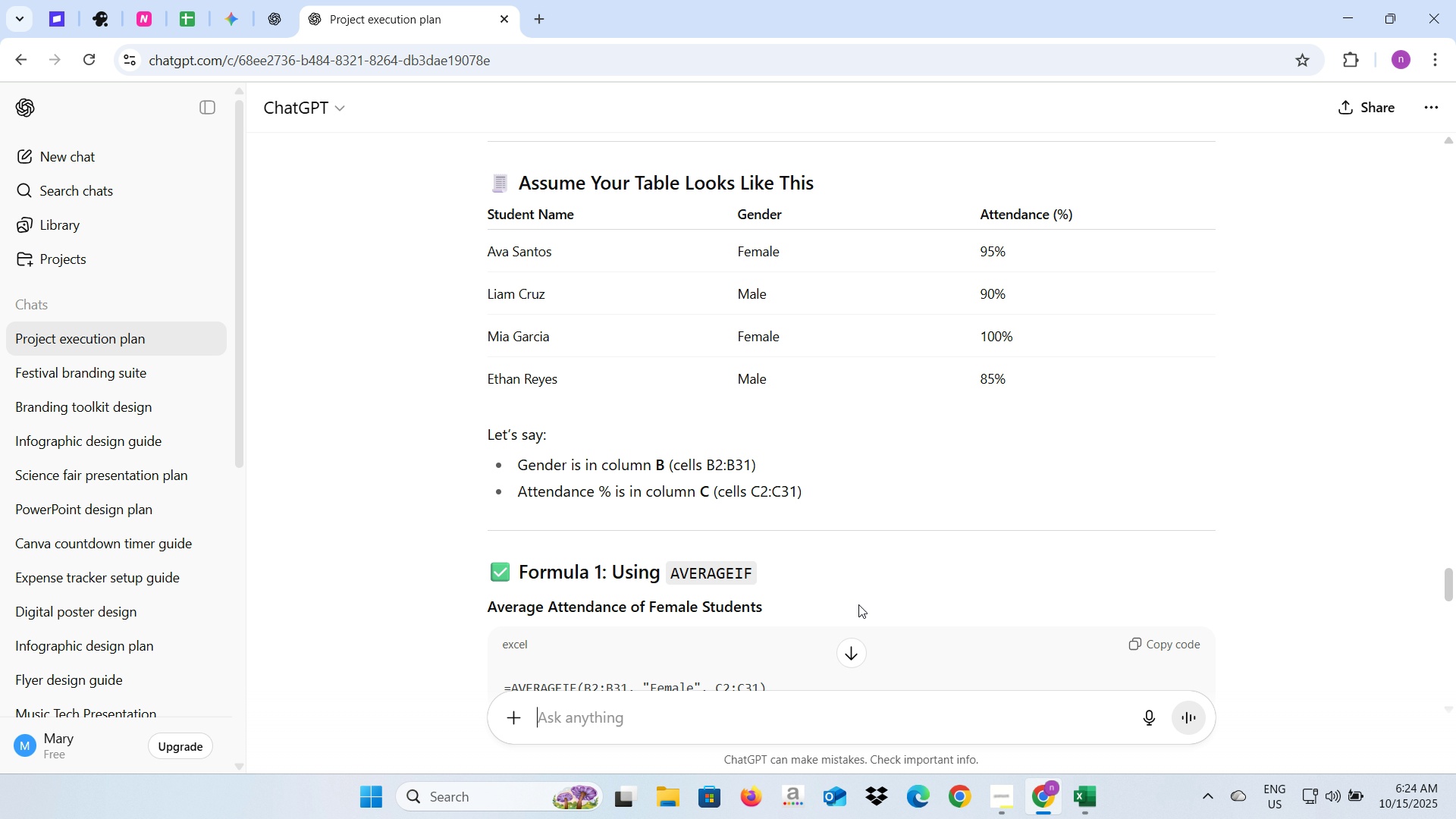 
wait(12.05)
 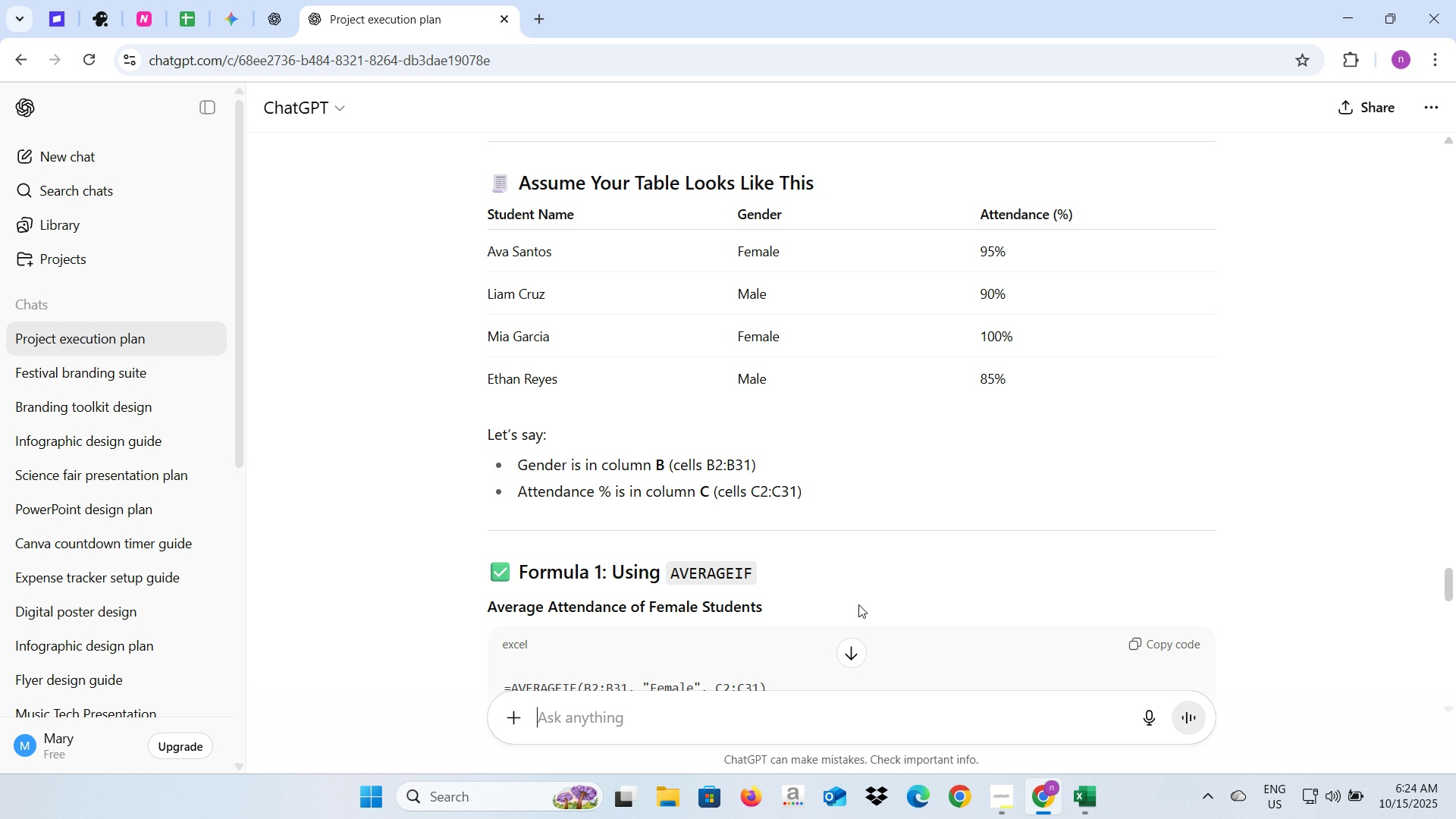 
scroll: coordinate [915, 599], scroll_direction: down, amount: 2.0
 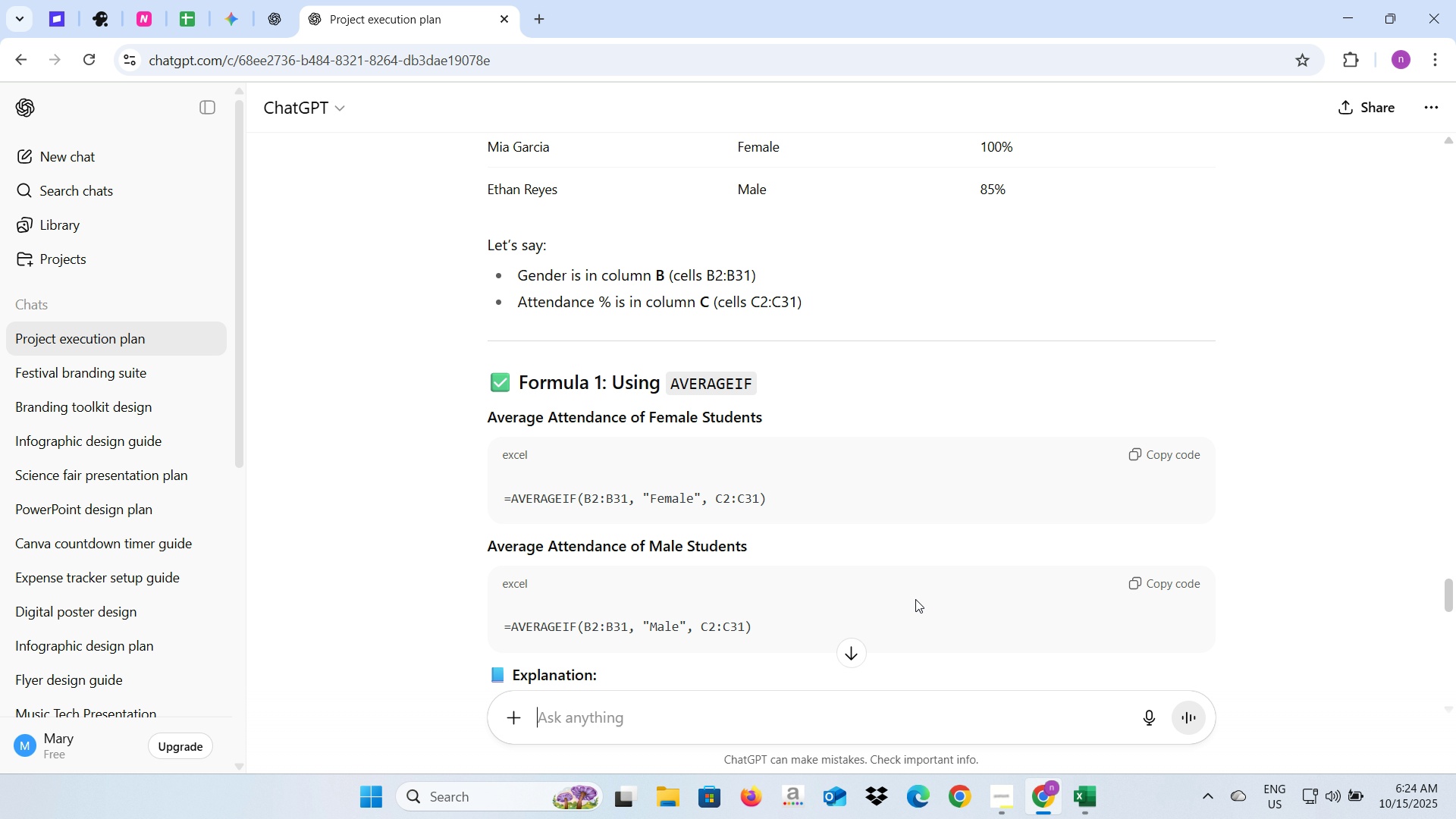 
wait(10.56)
 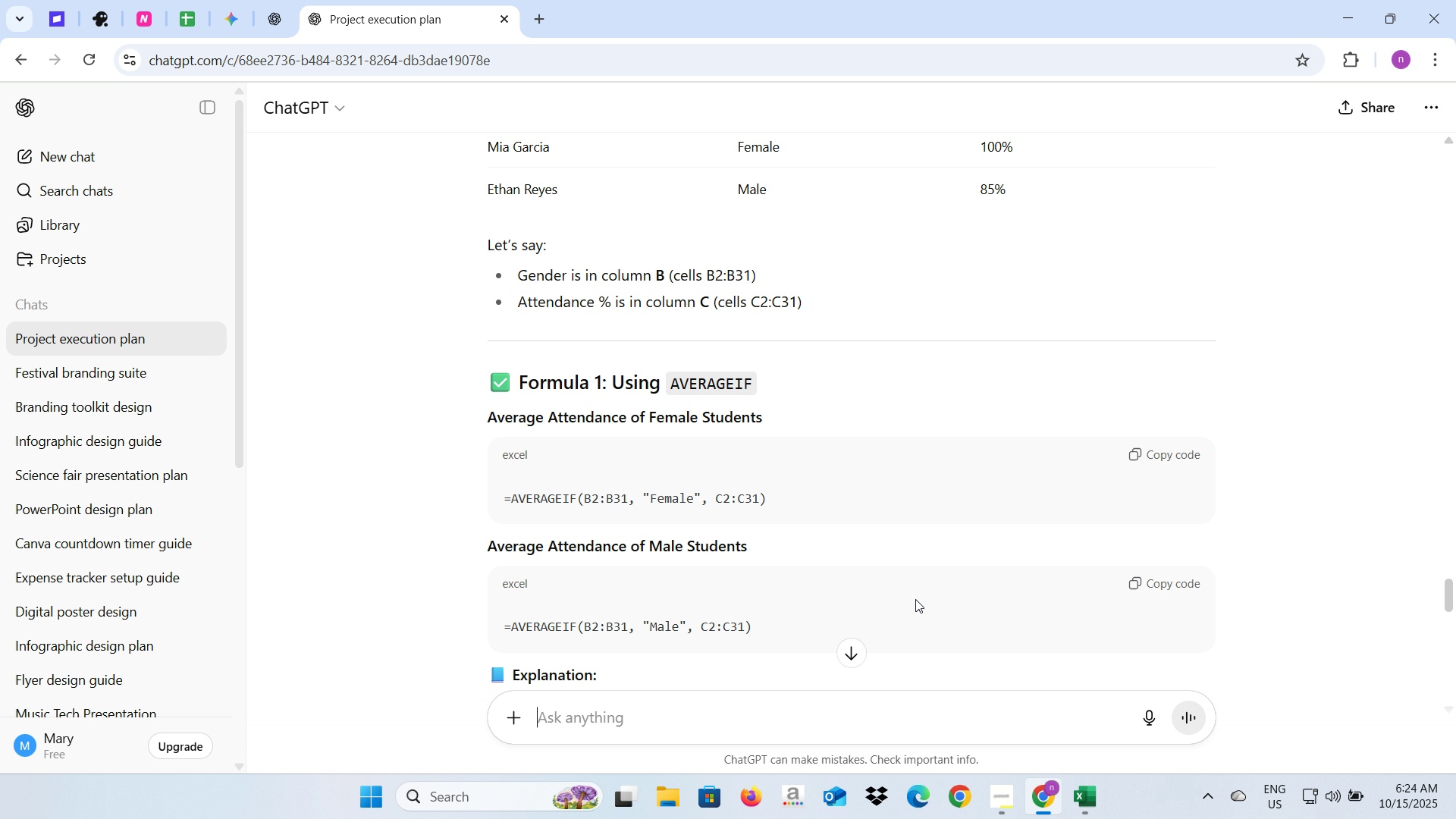 
key(Alt+AltLeft)
 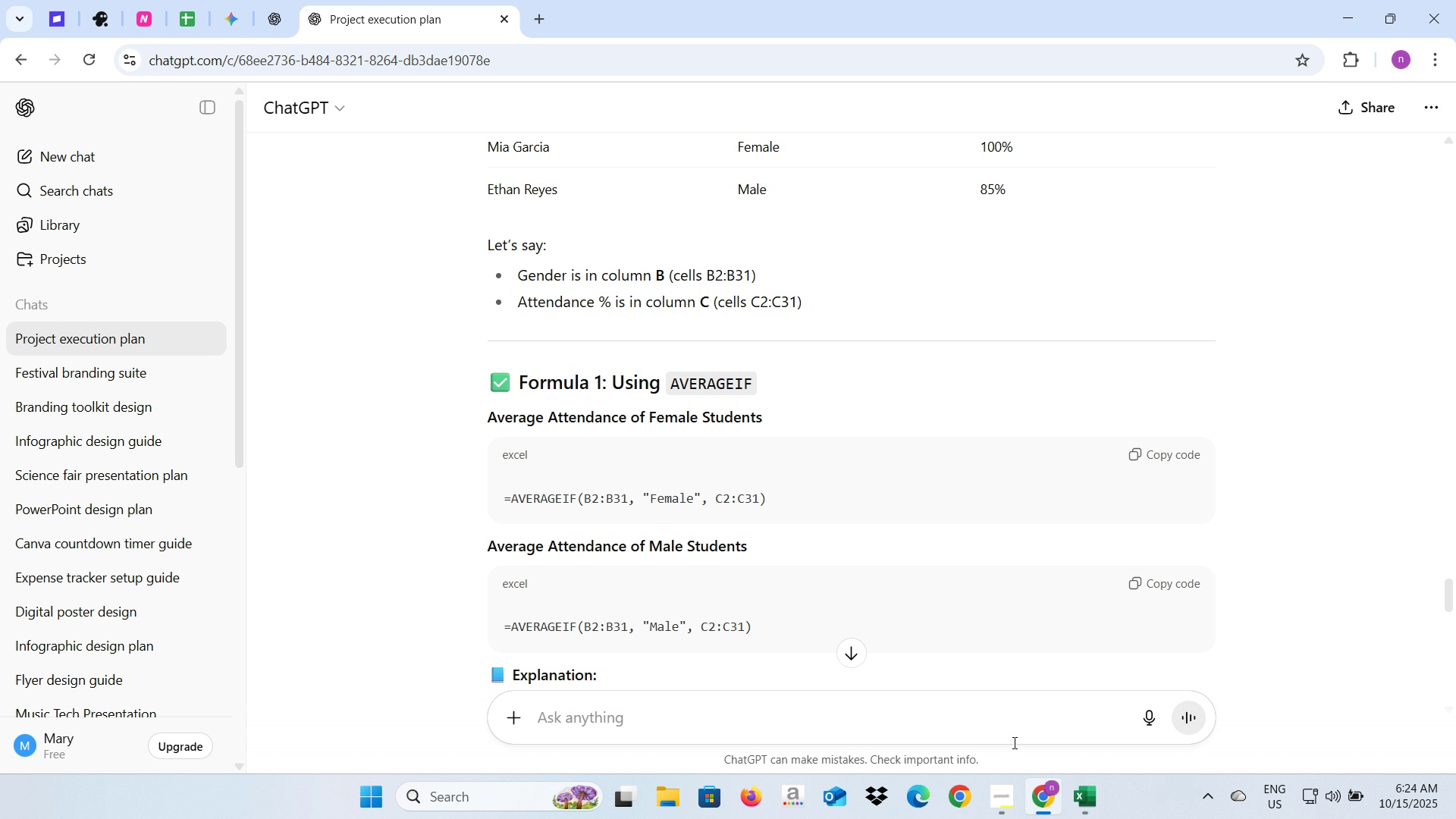 
key(Alt+Tab)
 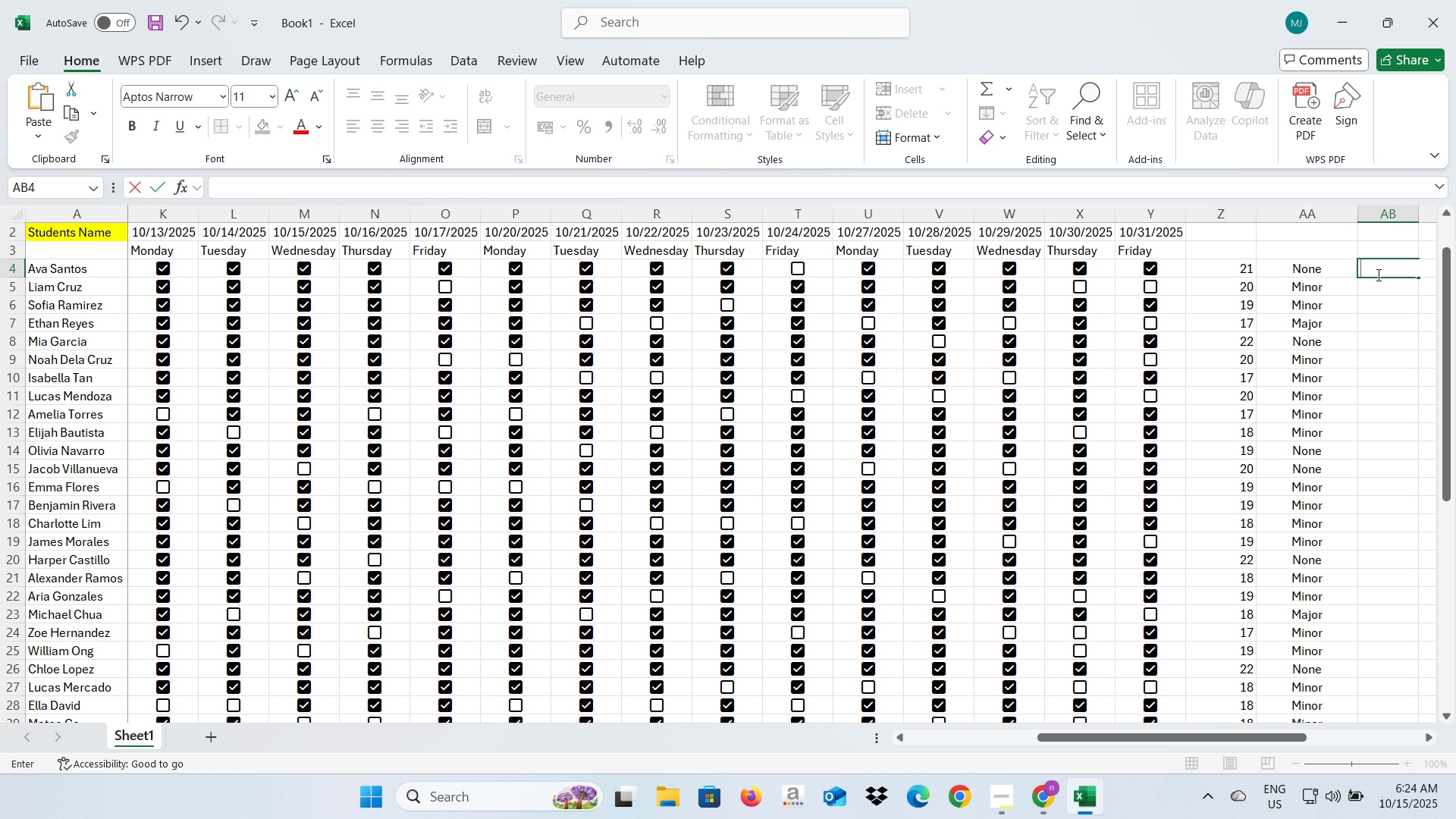 
wait(5.06)
 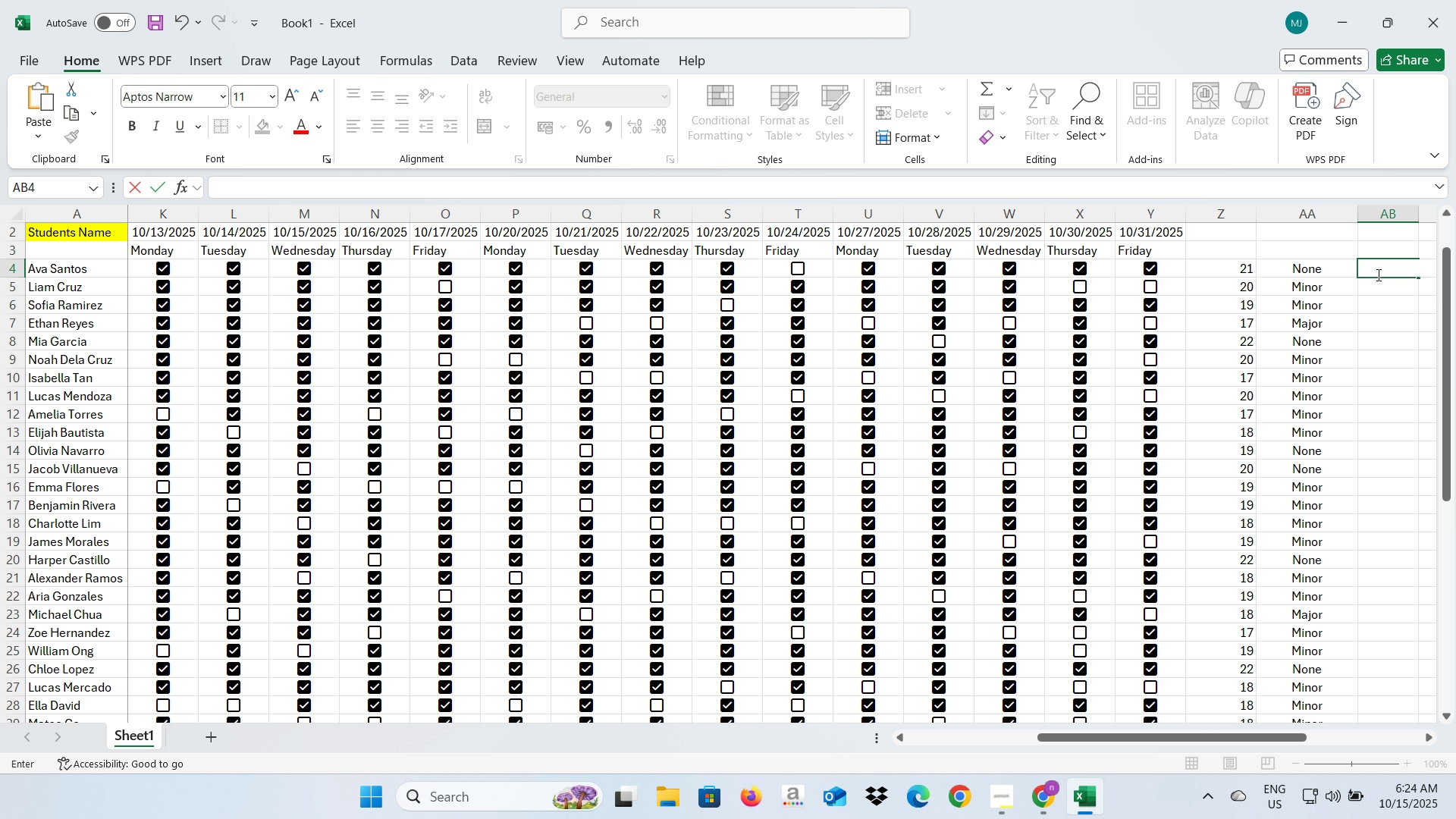 
key(Alt+AltLeft)
 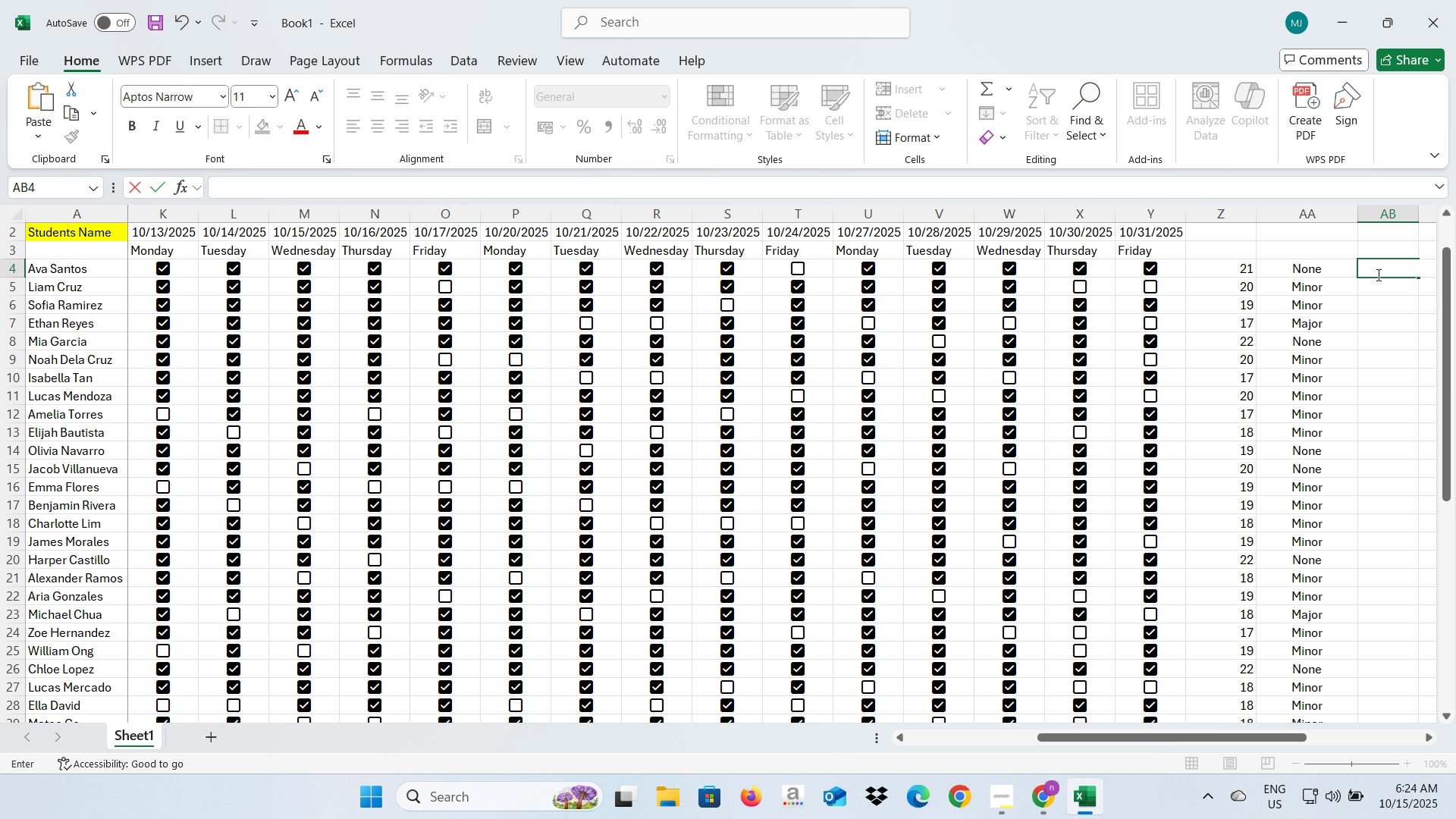 
key(Alt+Tab)
 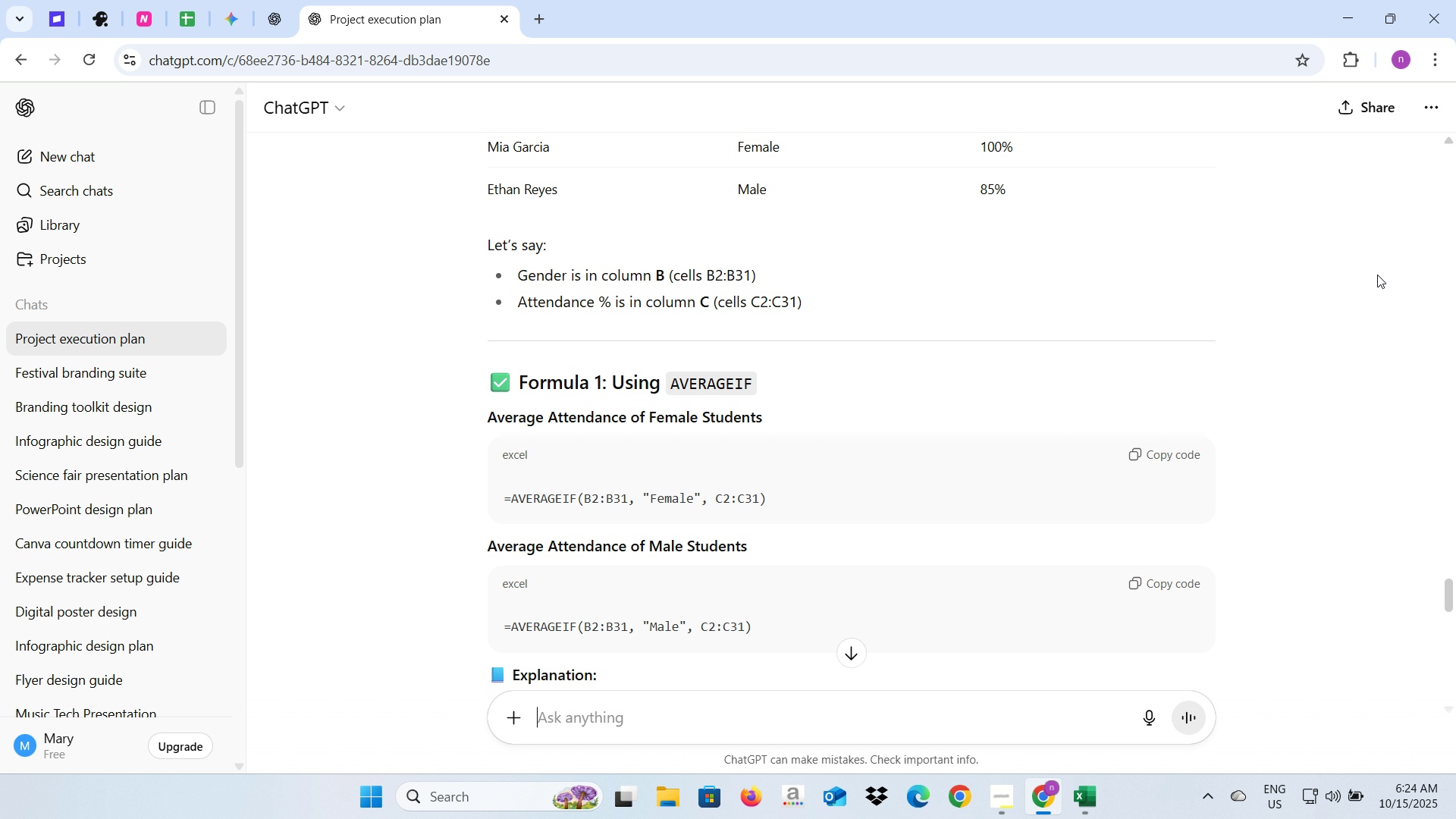 
key(Alt+AltLeft)
 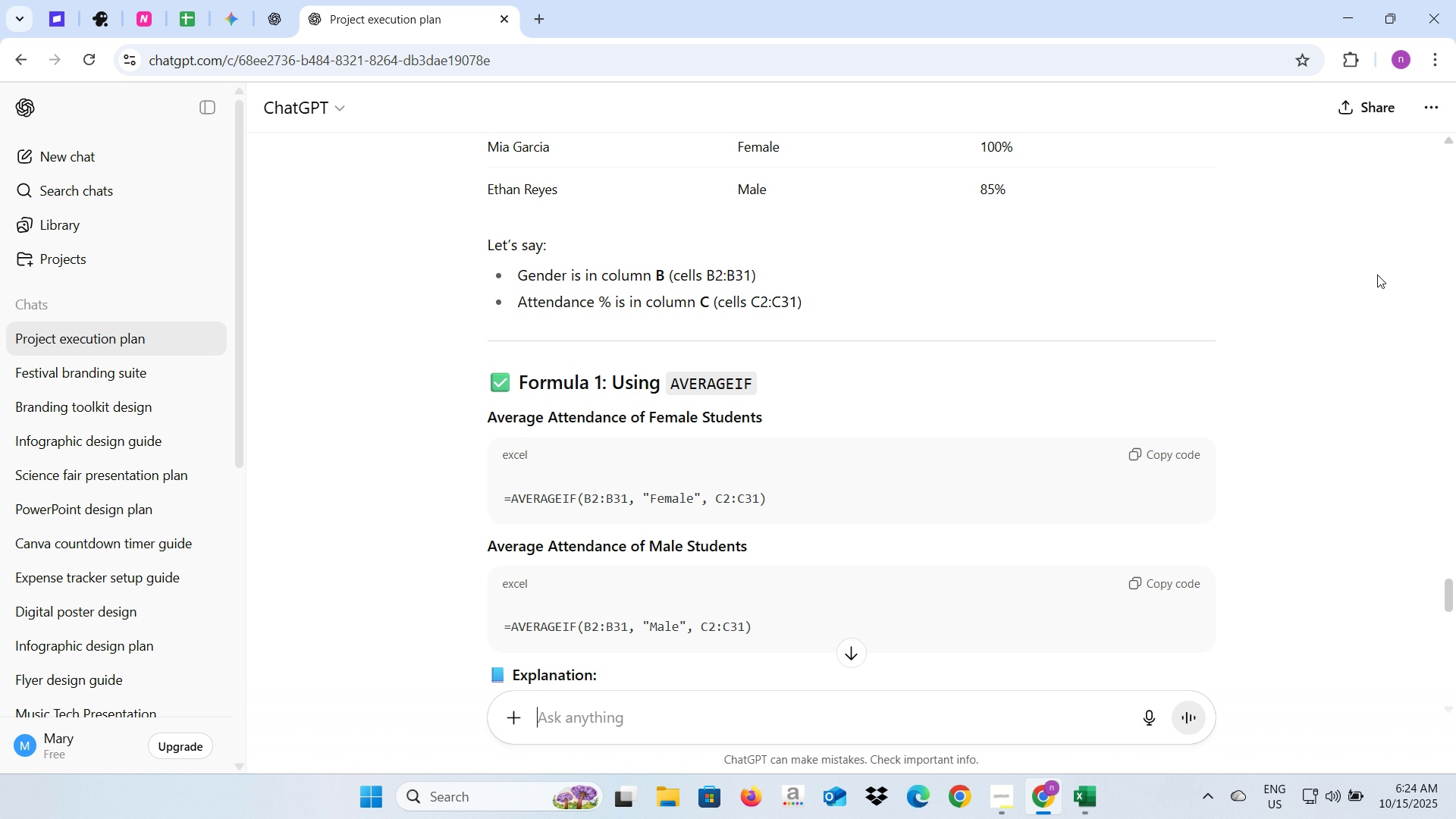 
key(Tab)
type(=Averageif()
 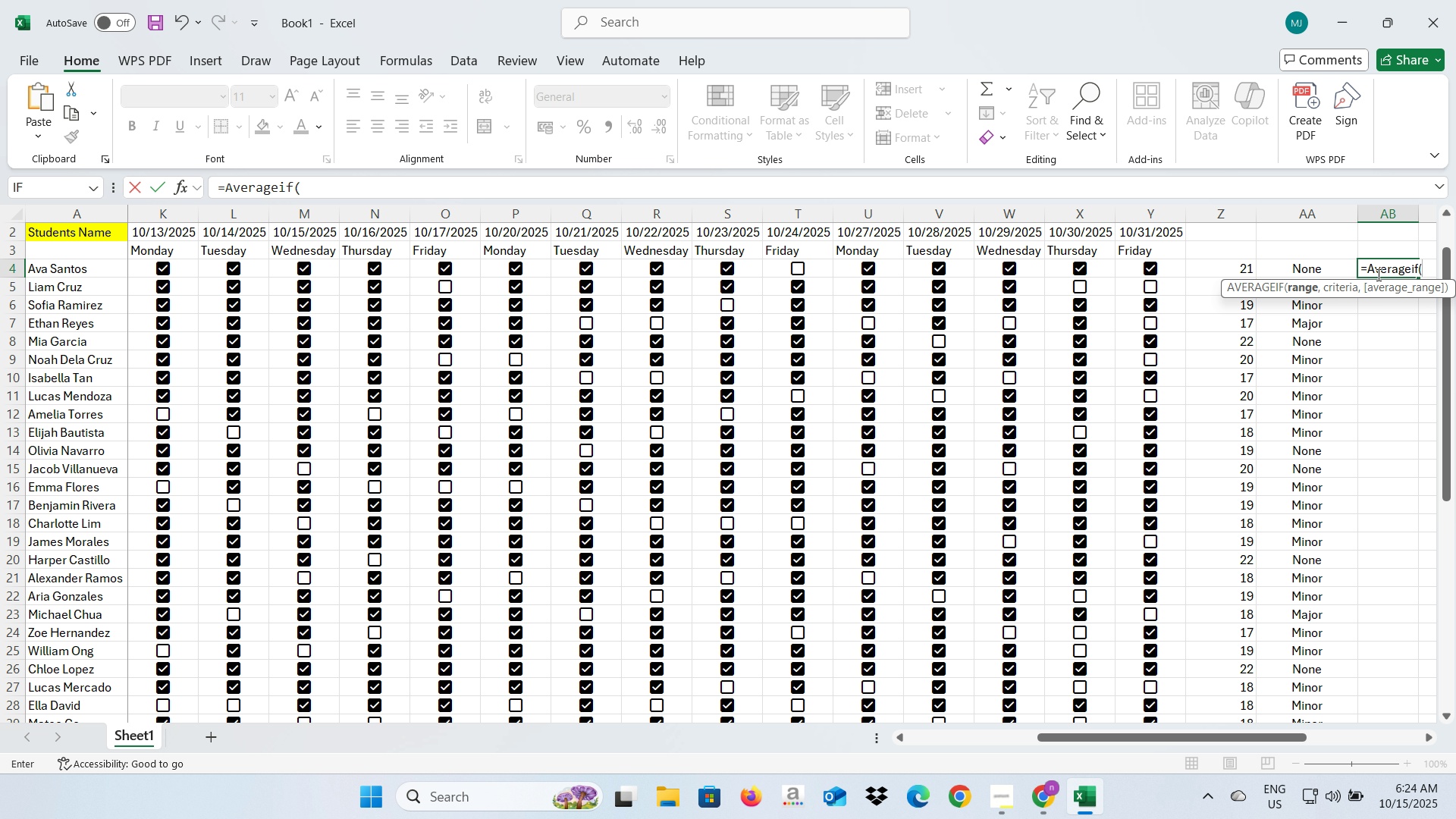 
wait(5.74)
 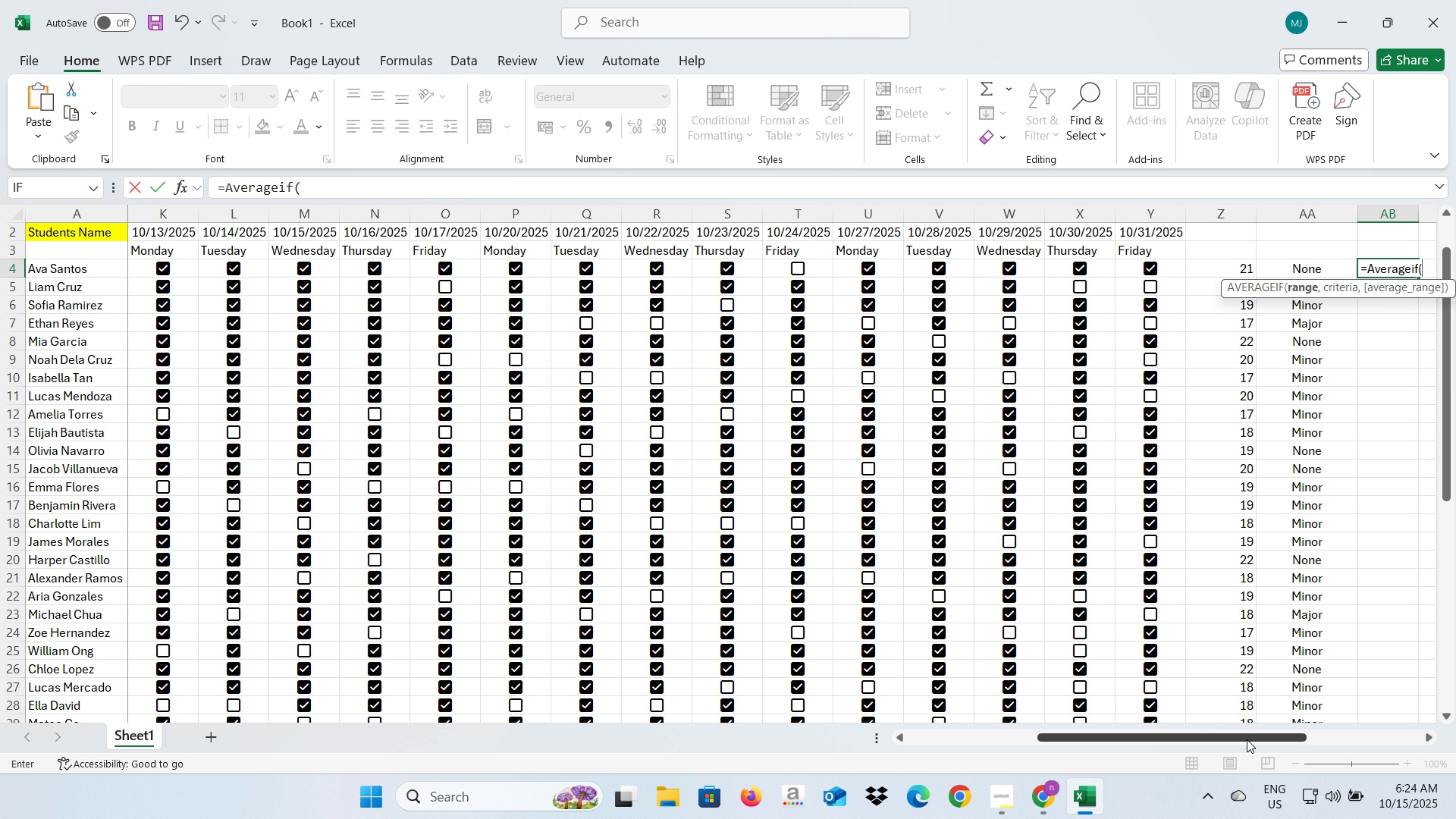 
mouse_move([154, 699])
 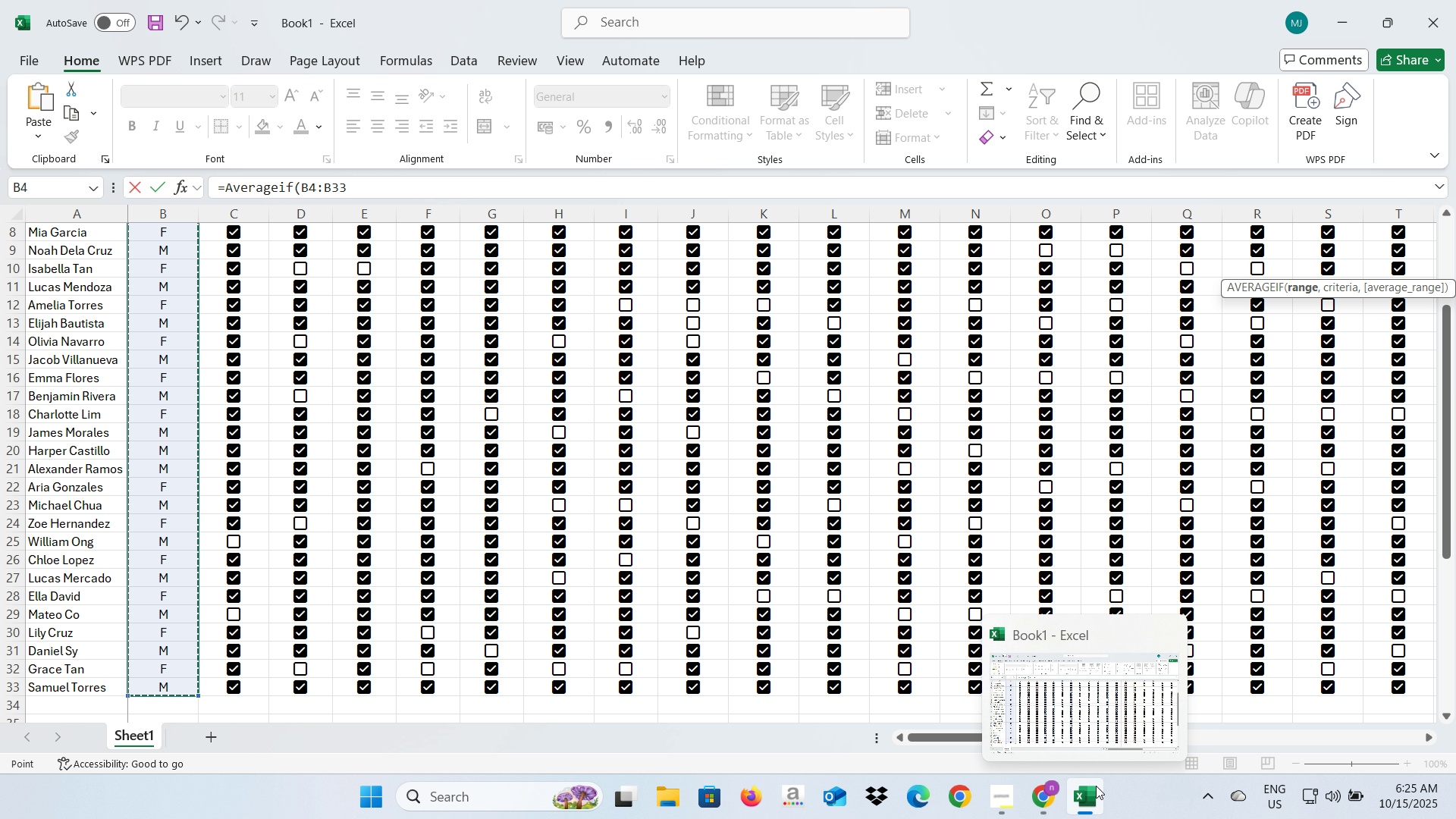 
wait(12.54)
 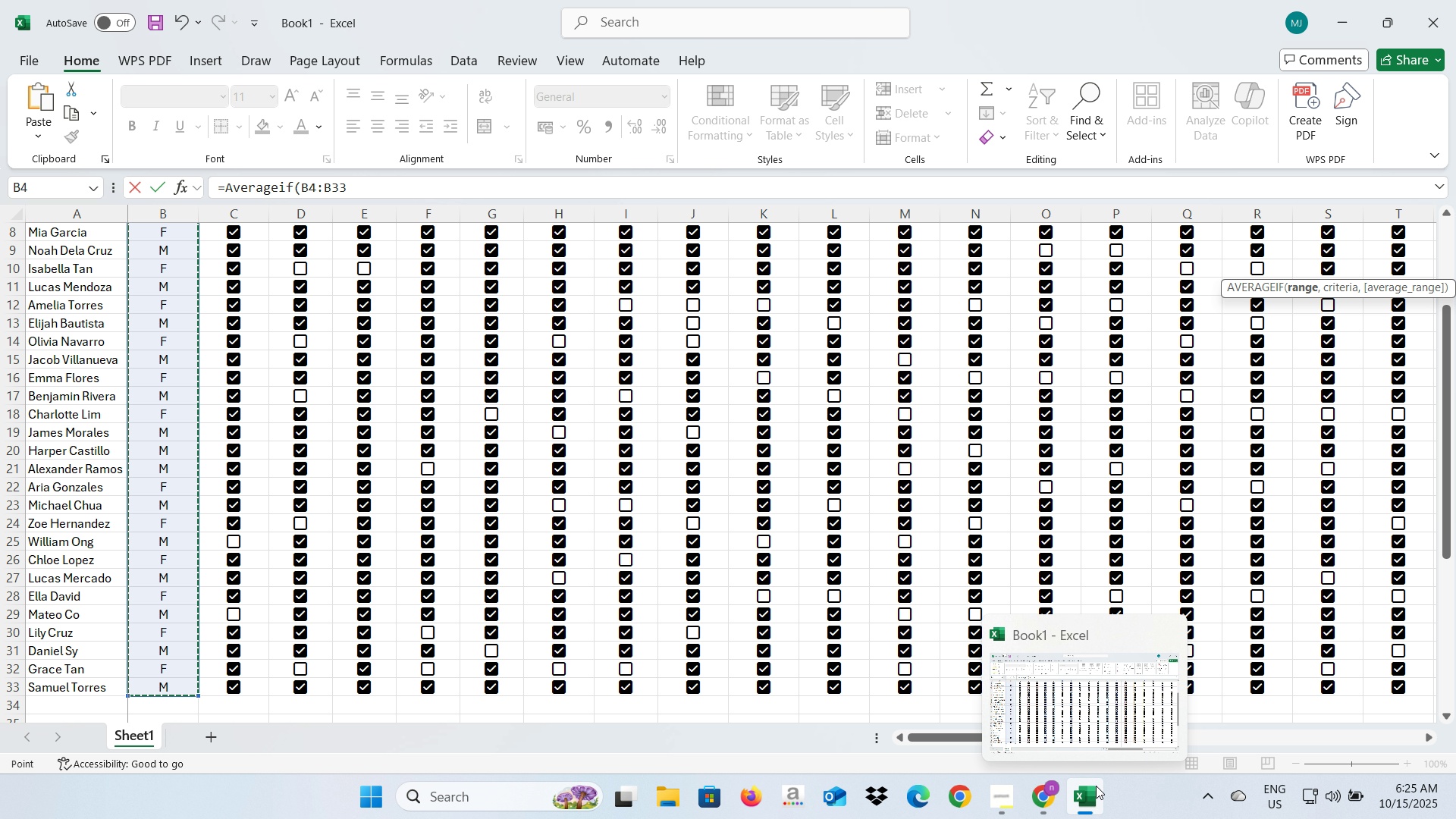 
scroll: coordinate [1133, 602], scroll_direction: up, amount: 5.0
 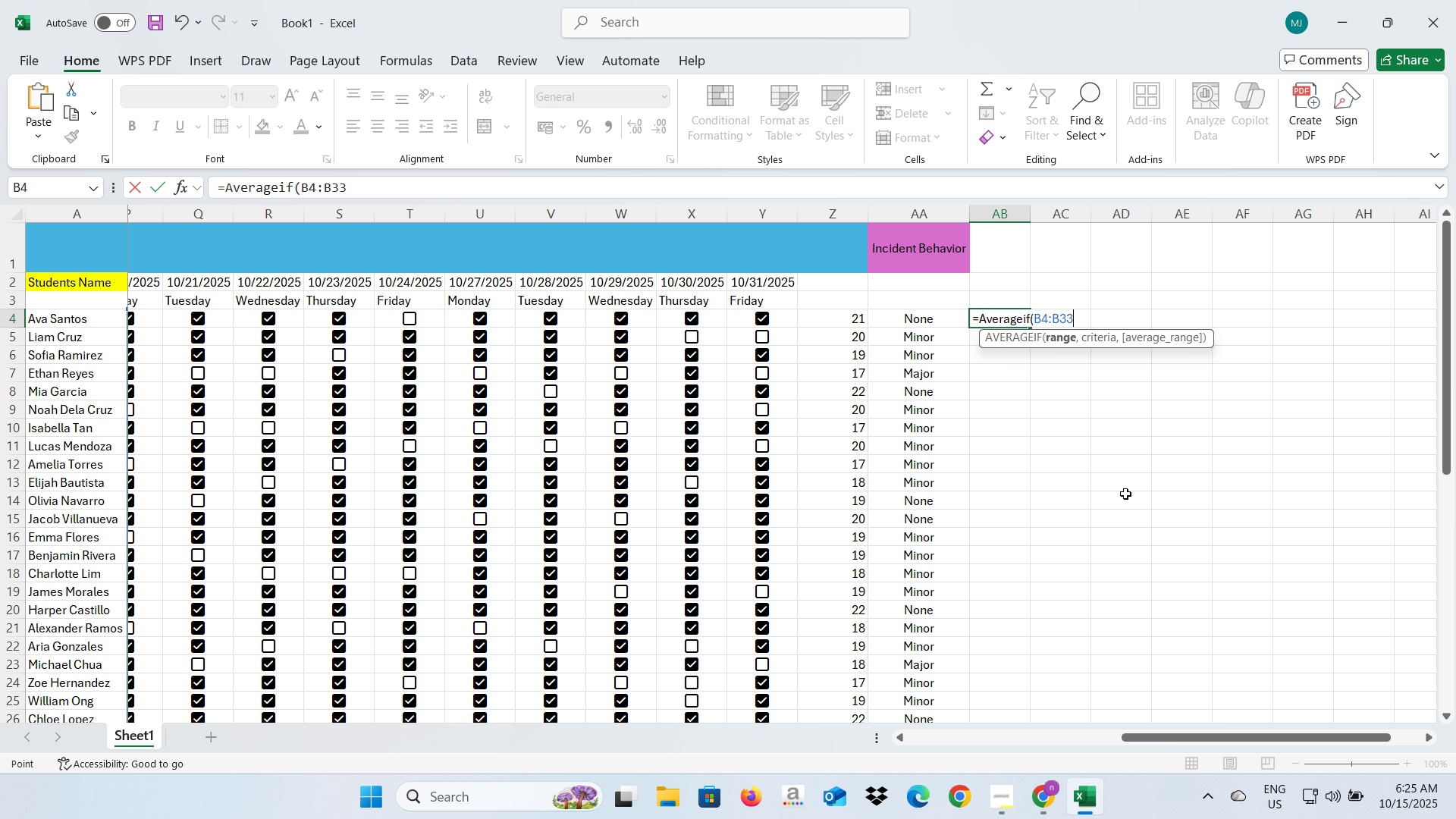 
key(Comma)
 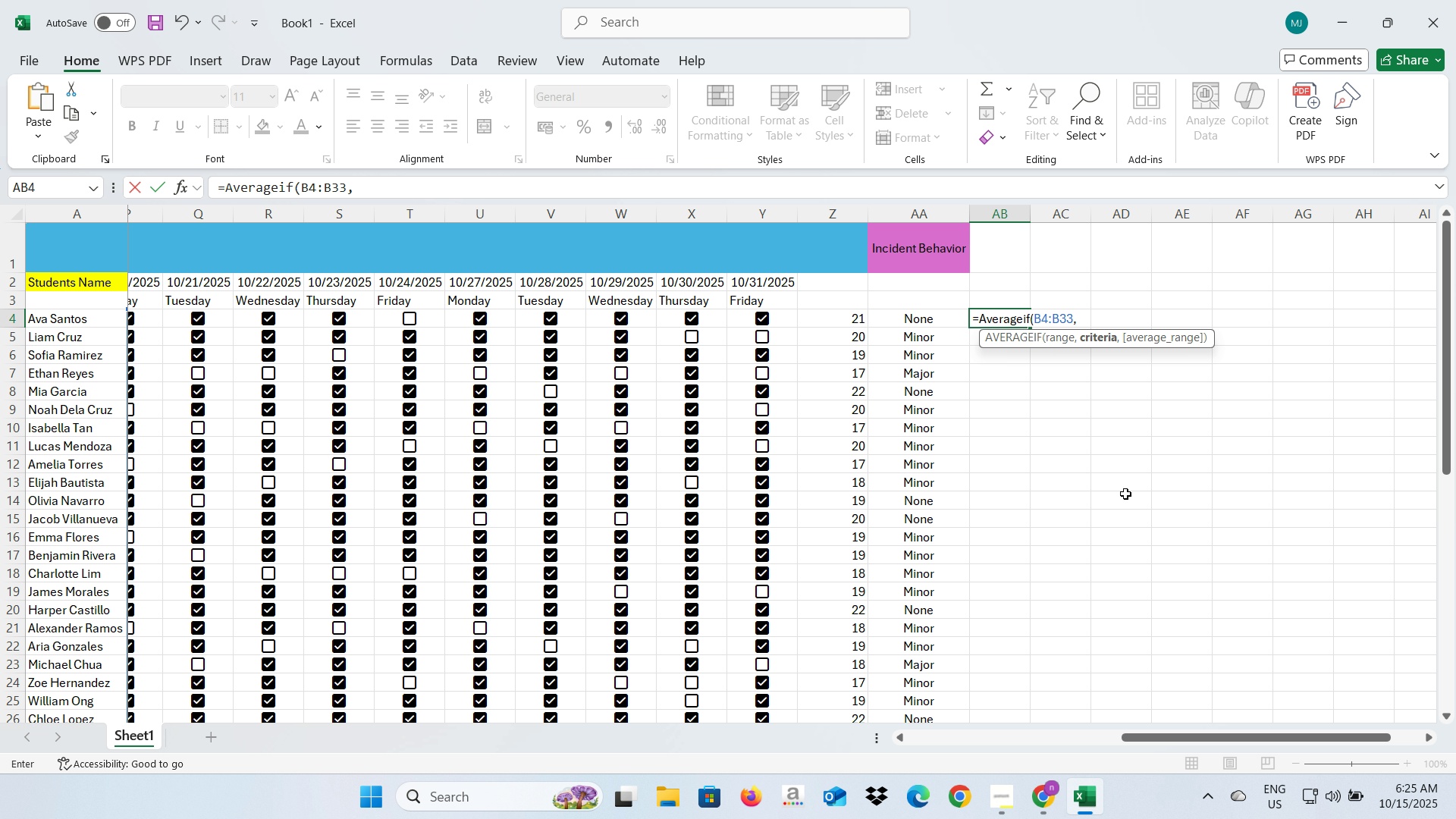 
key(Shift+Quote)
 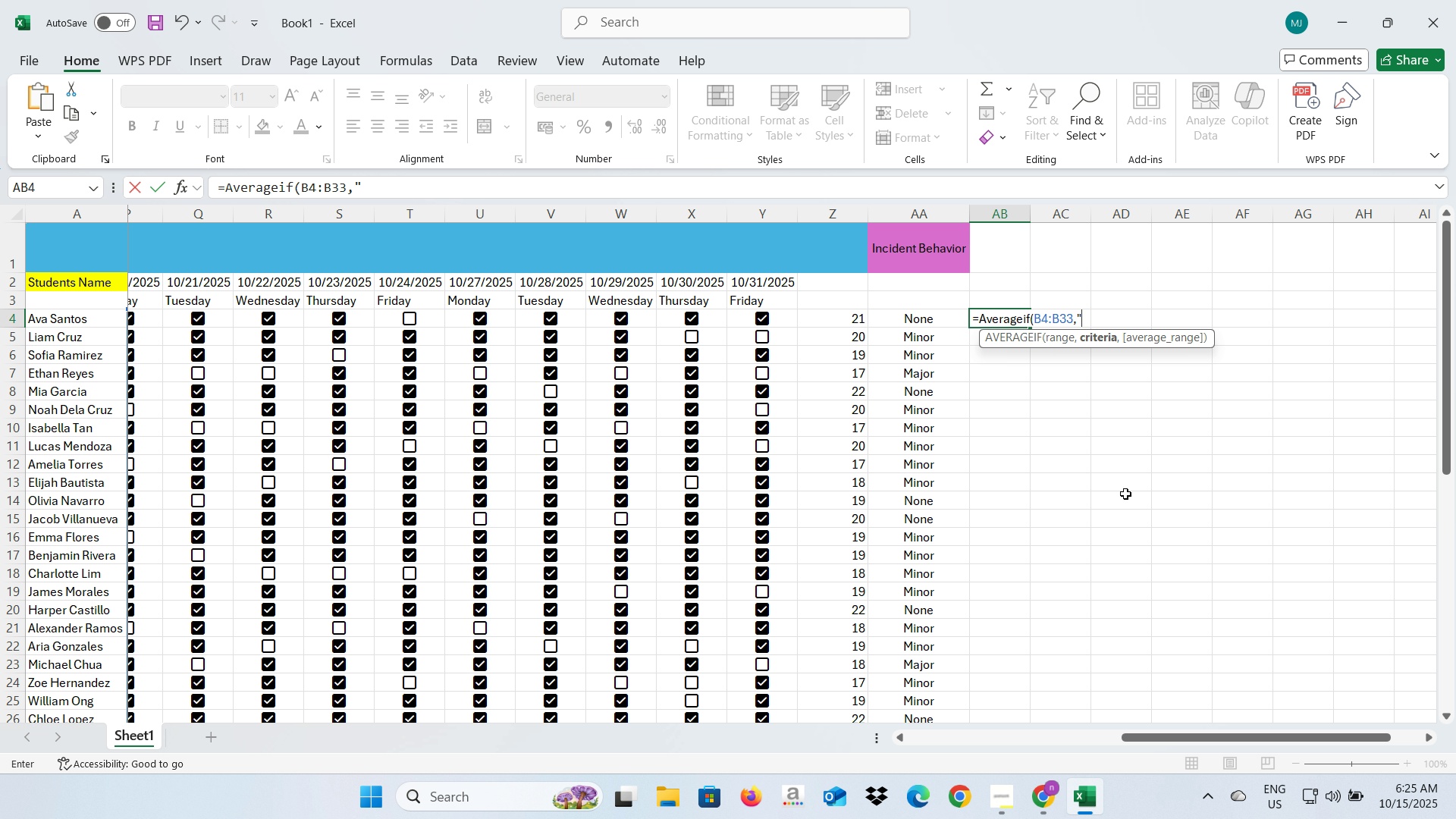 
key(Shift+F)
 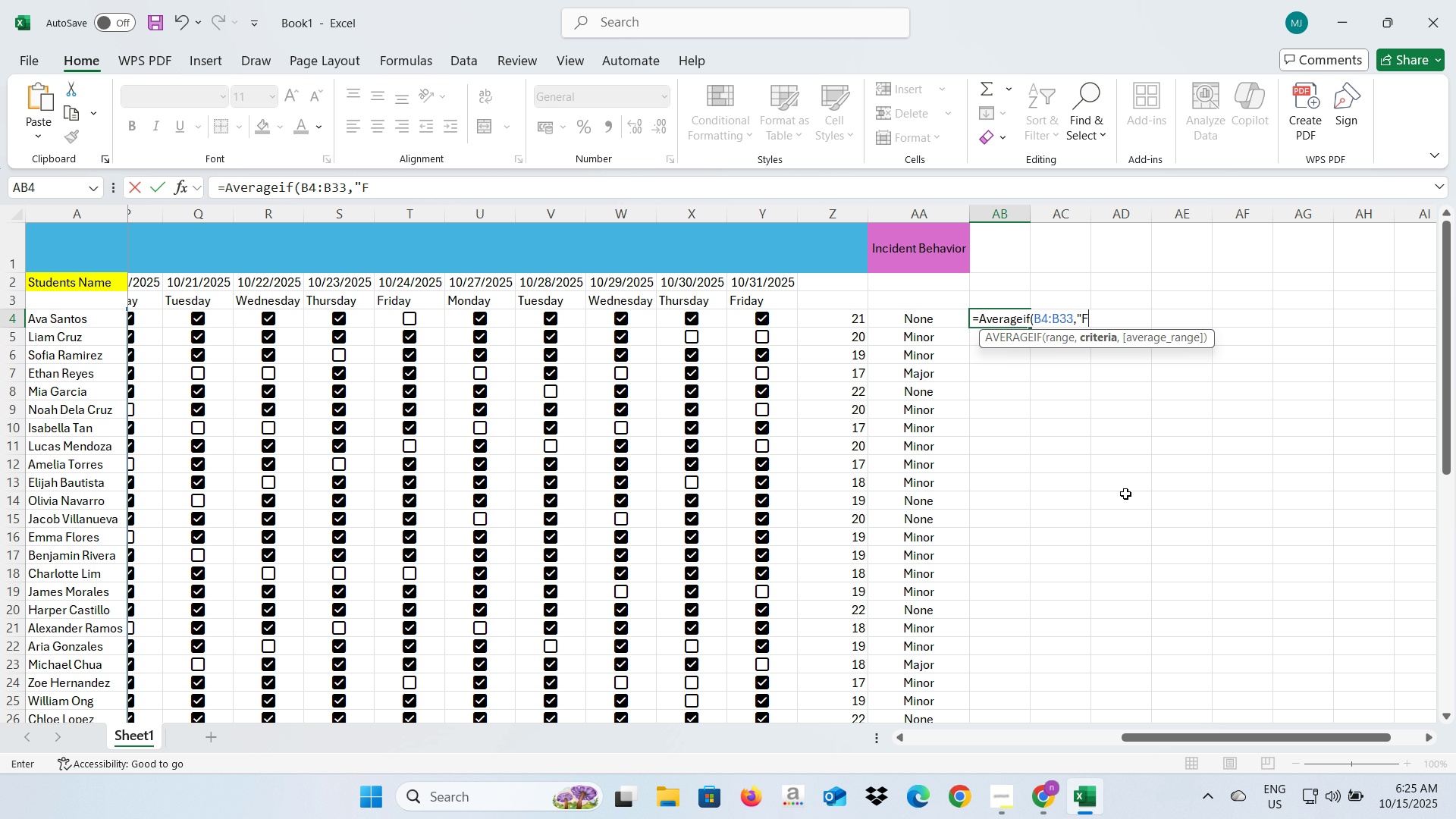 
key(Shift+Quote)
 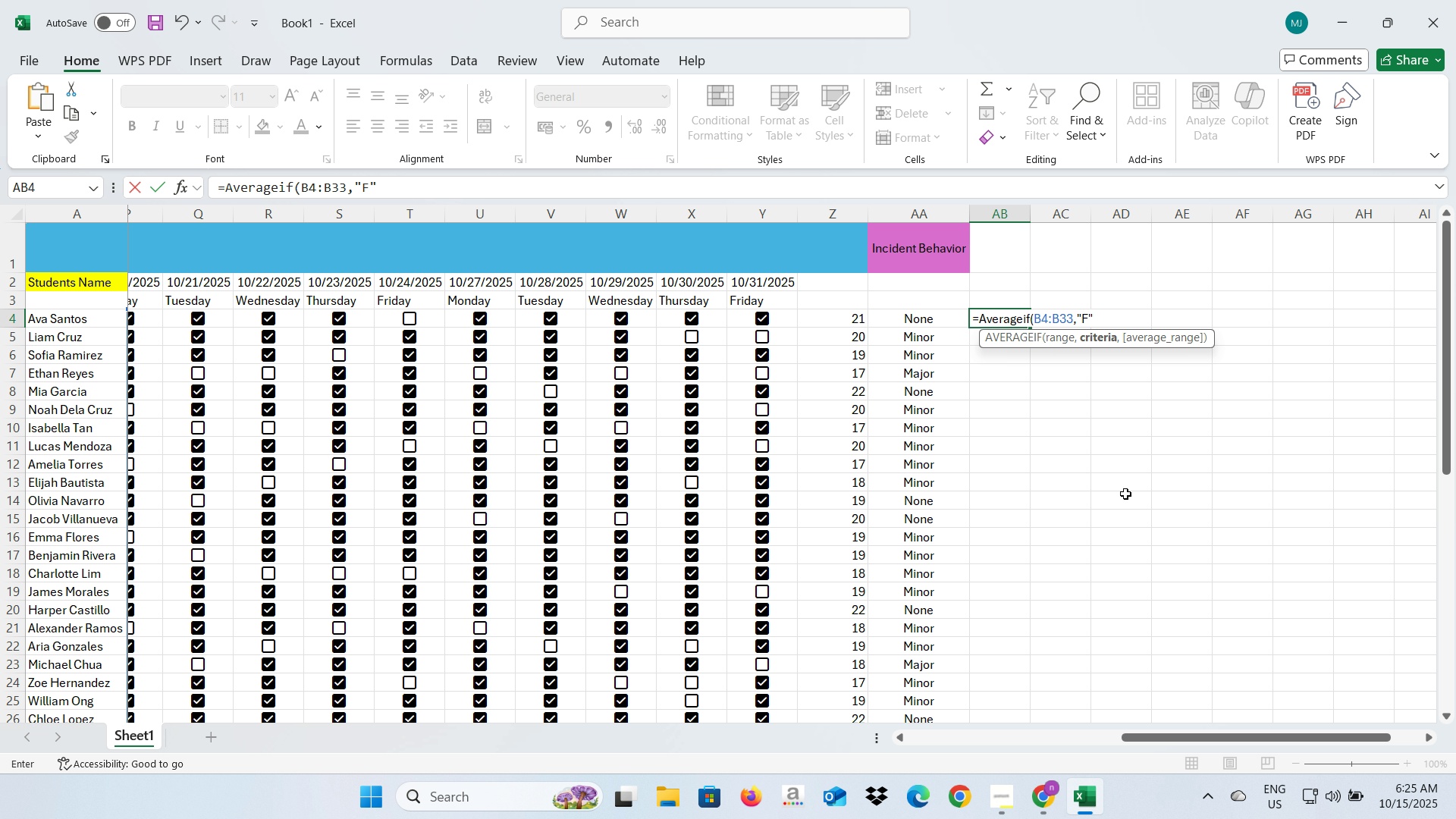 
key(Backspace)
 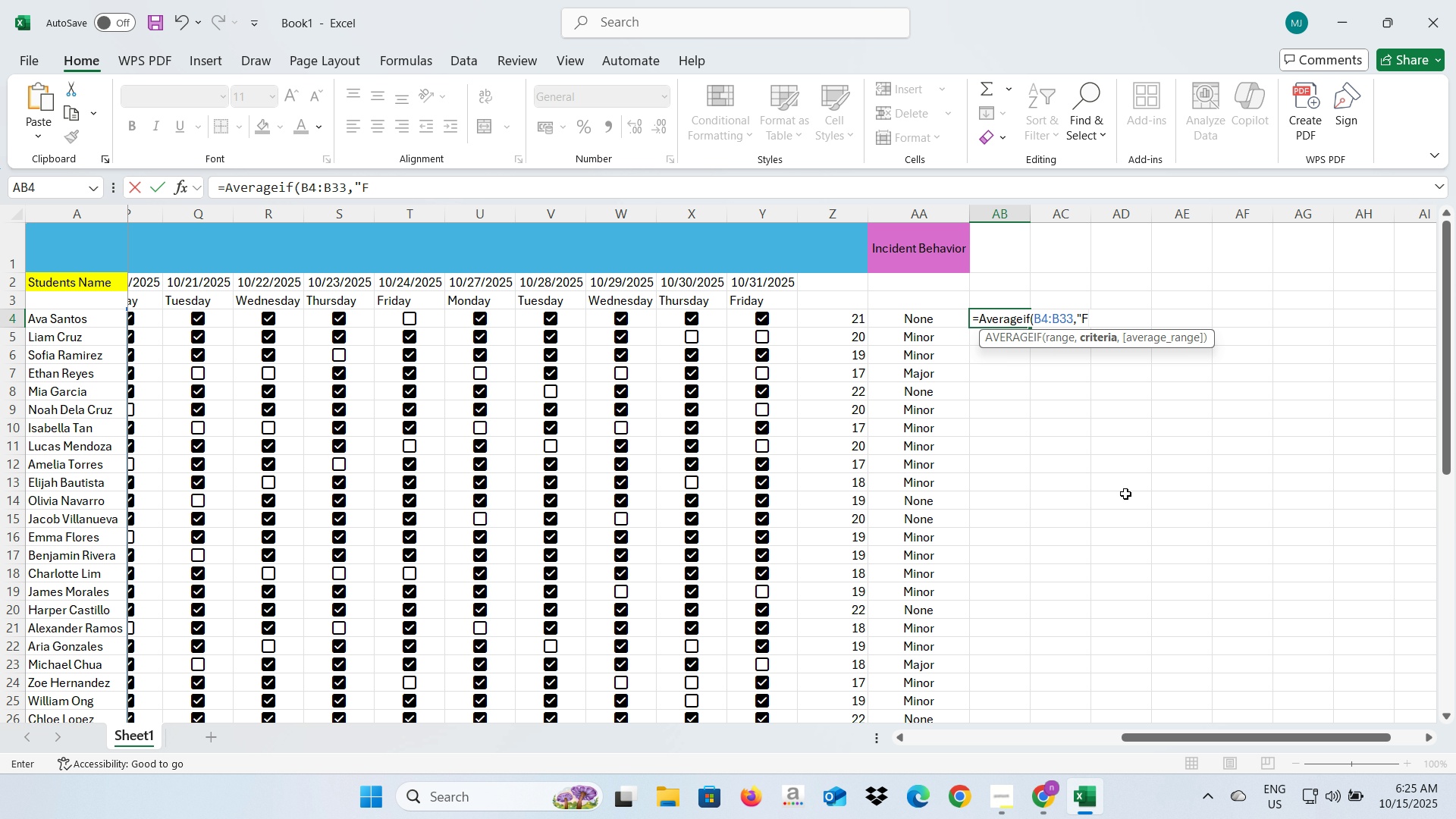 
key(Backspace)
 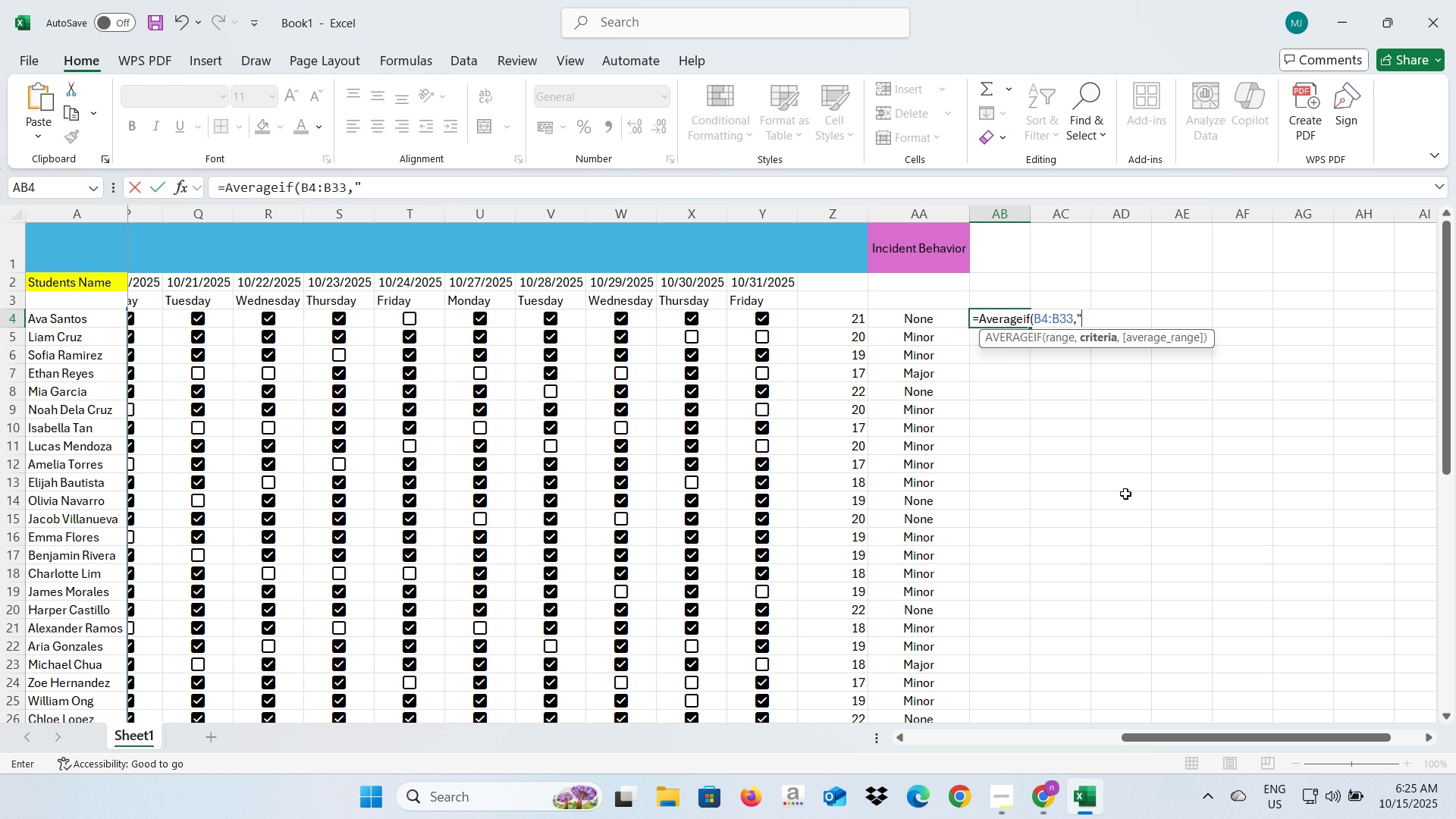 
key(Shift+M)
 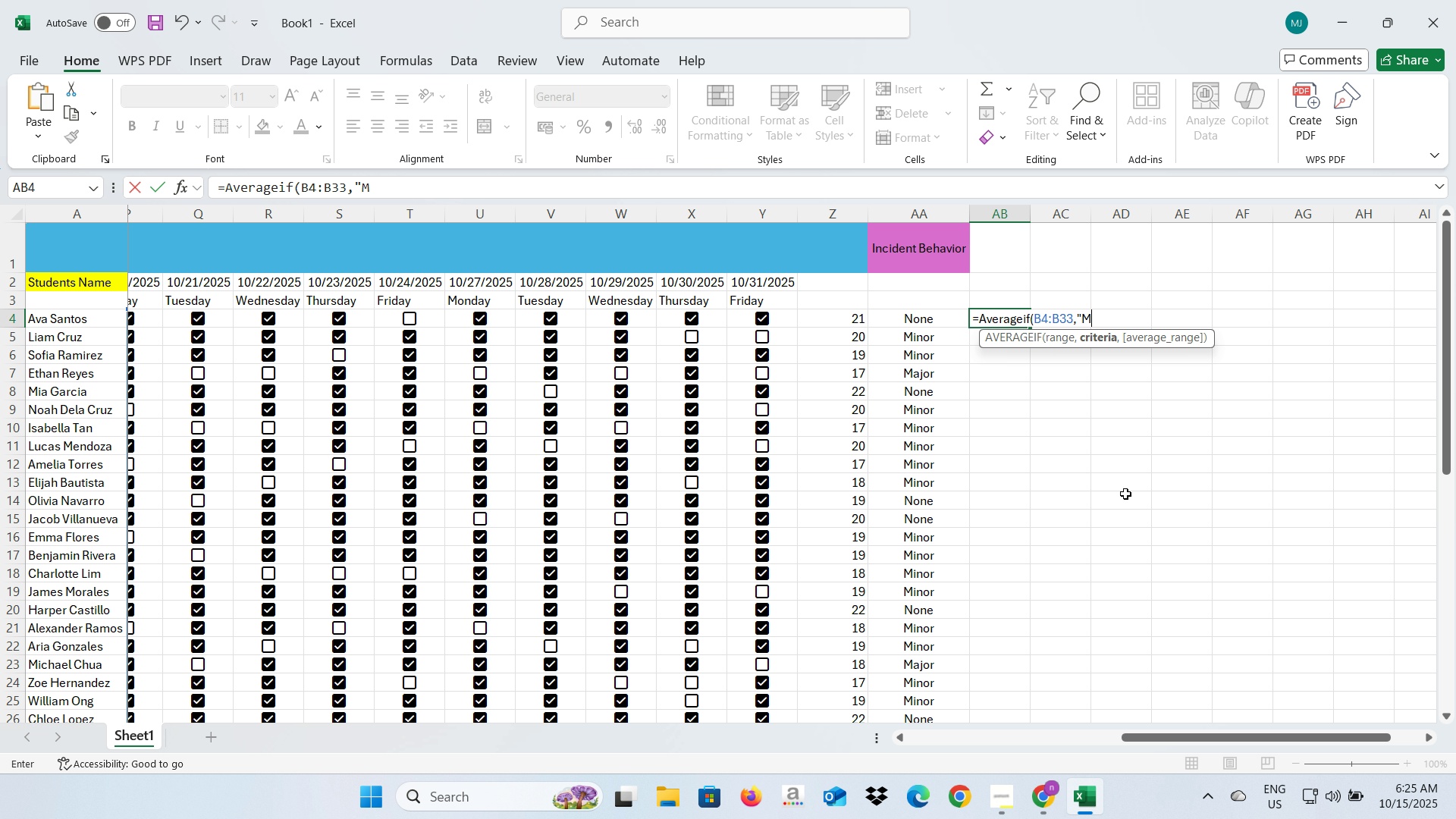 
key(Shift+Quote)
 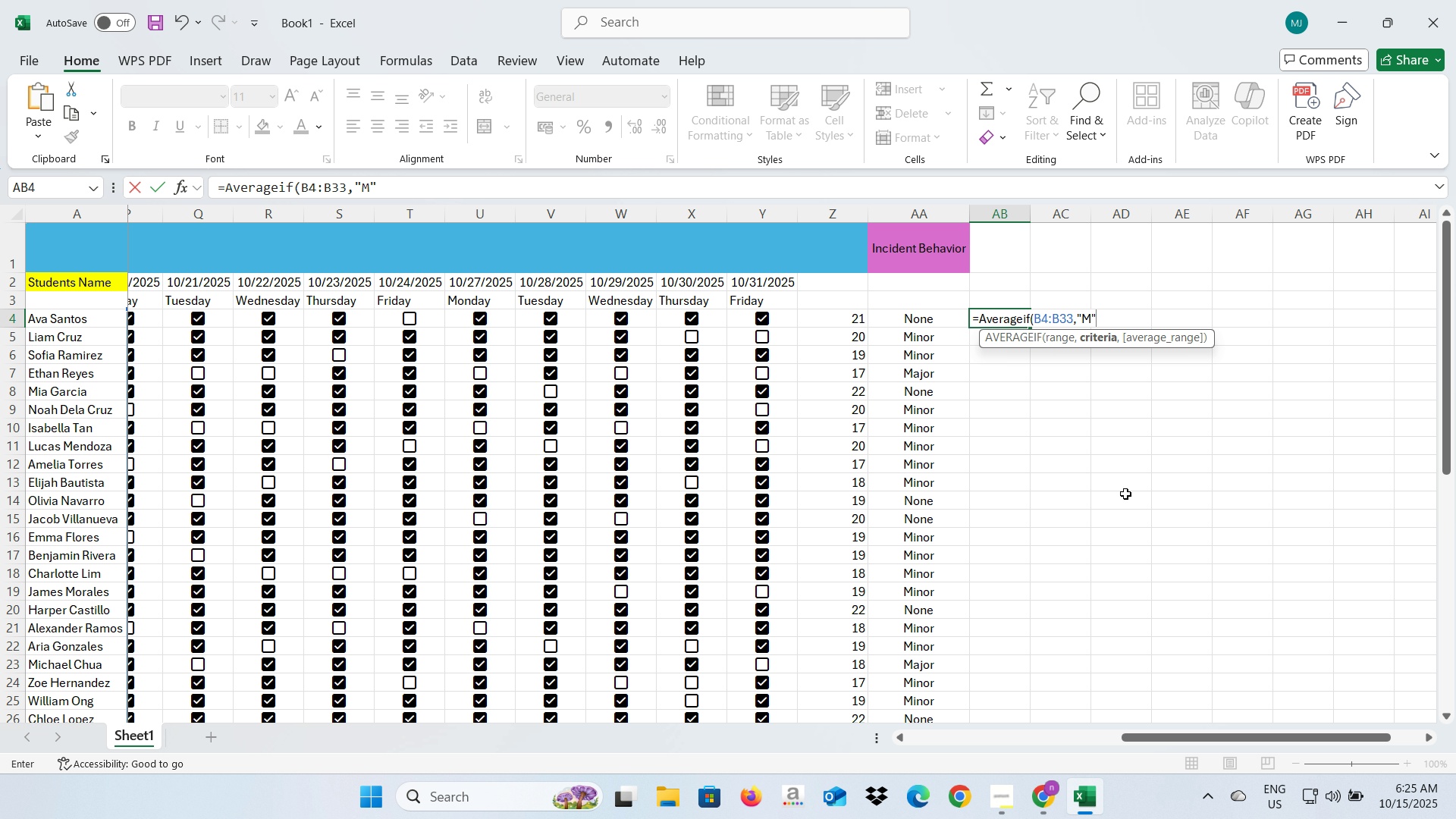 
key(Comma)
 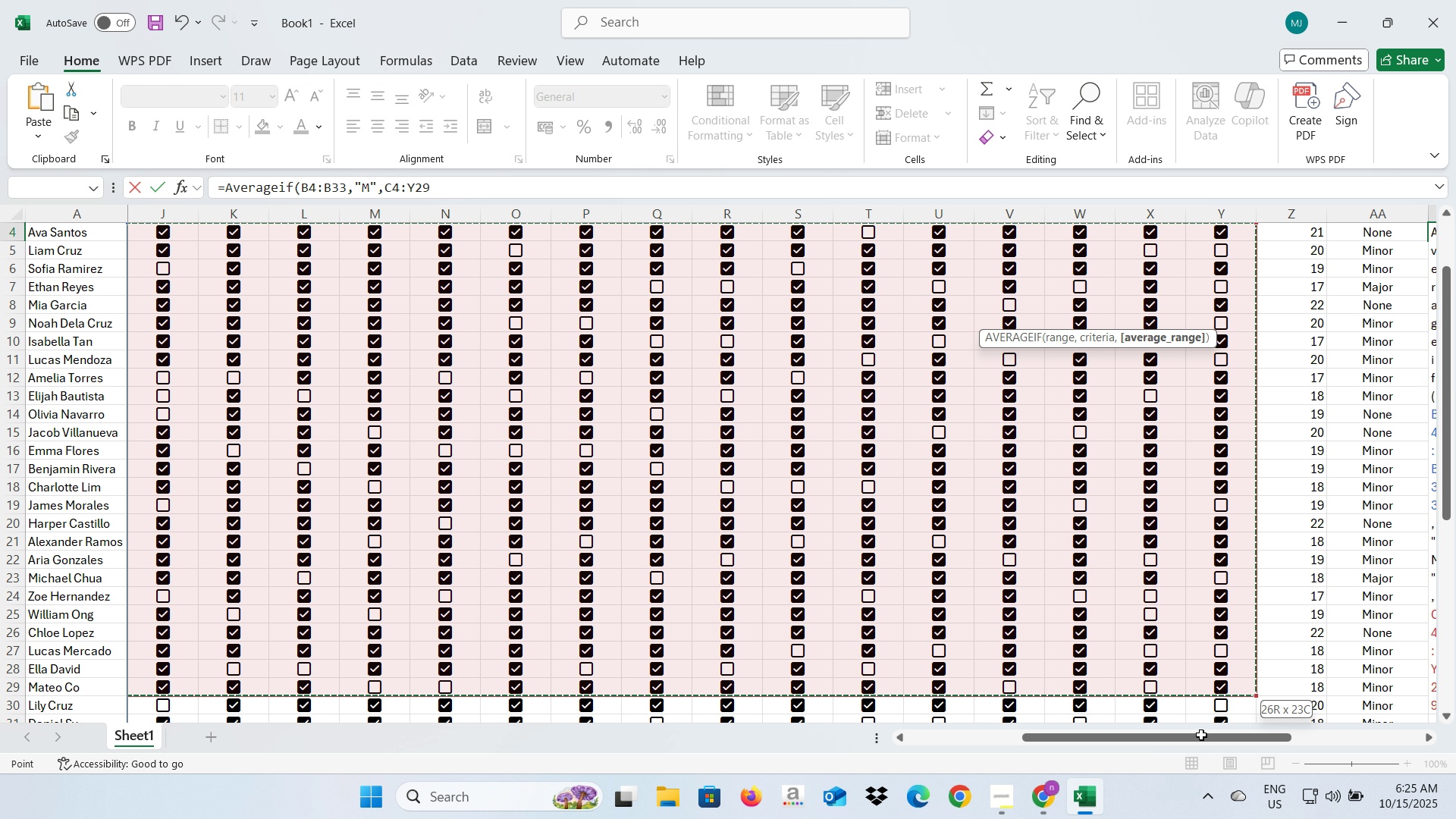 
wait(16.71)
 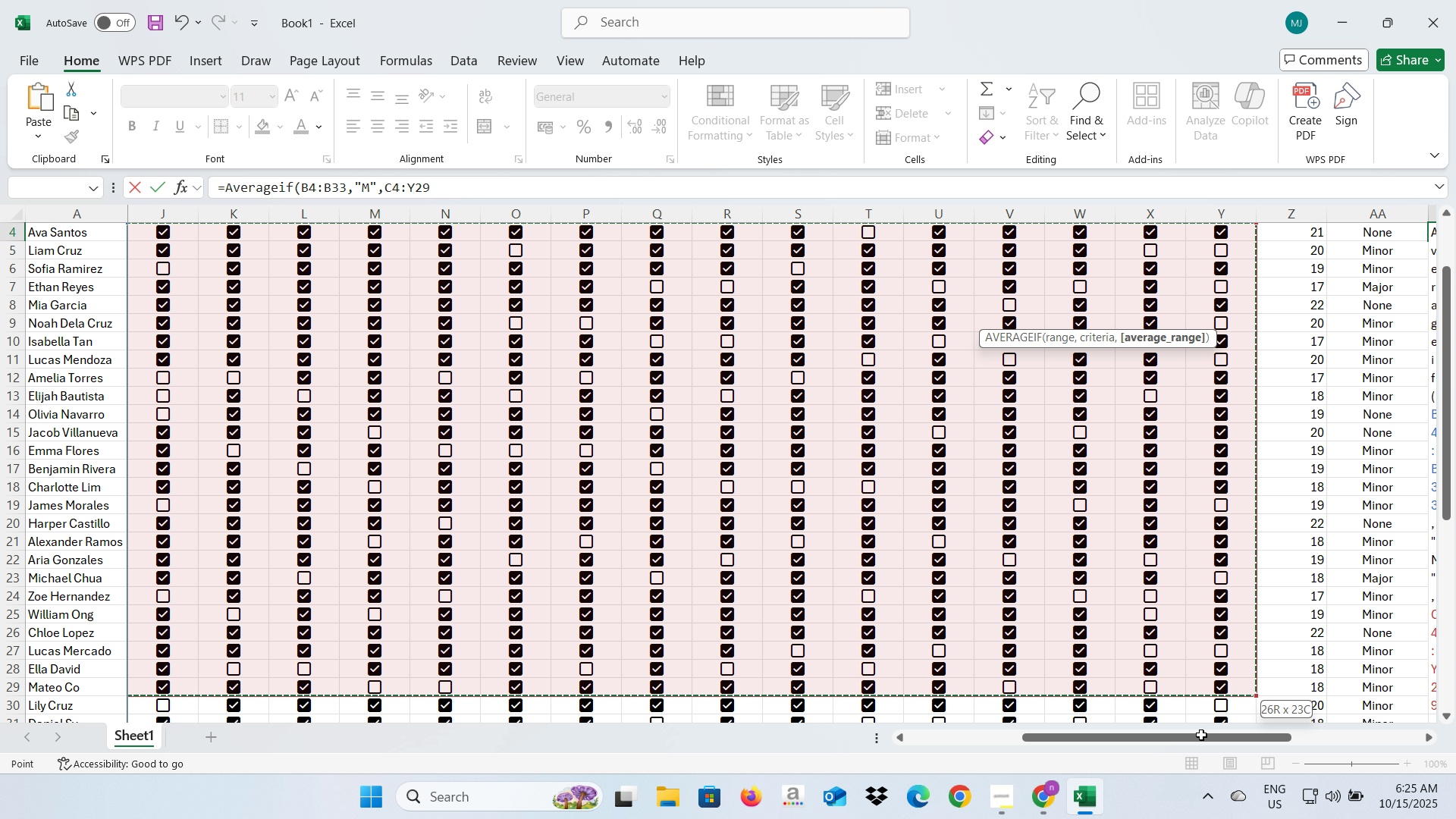 
scroll: coordinate [1203, 577], scroll_direction: up, amount: 5.0
 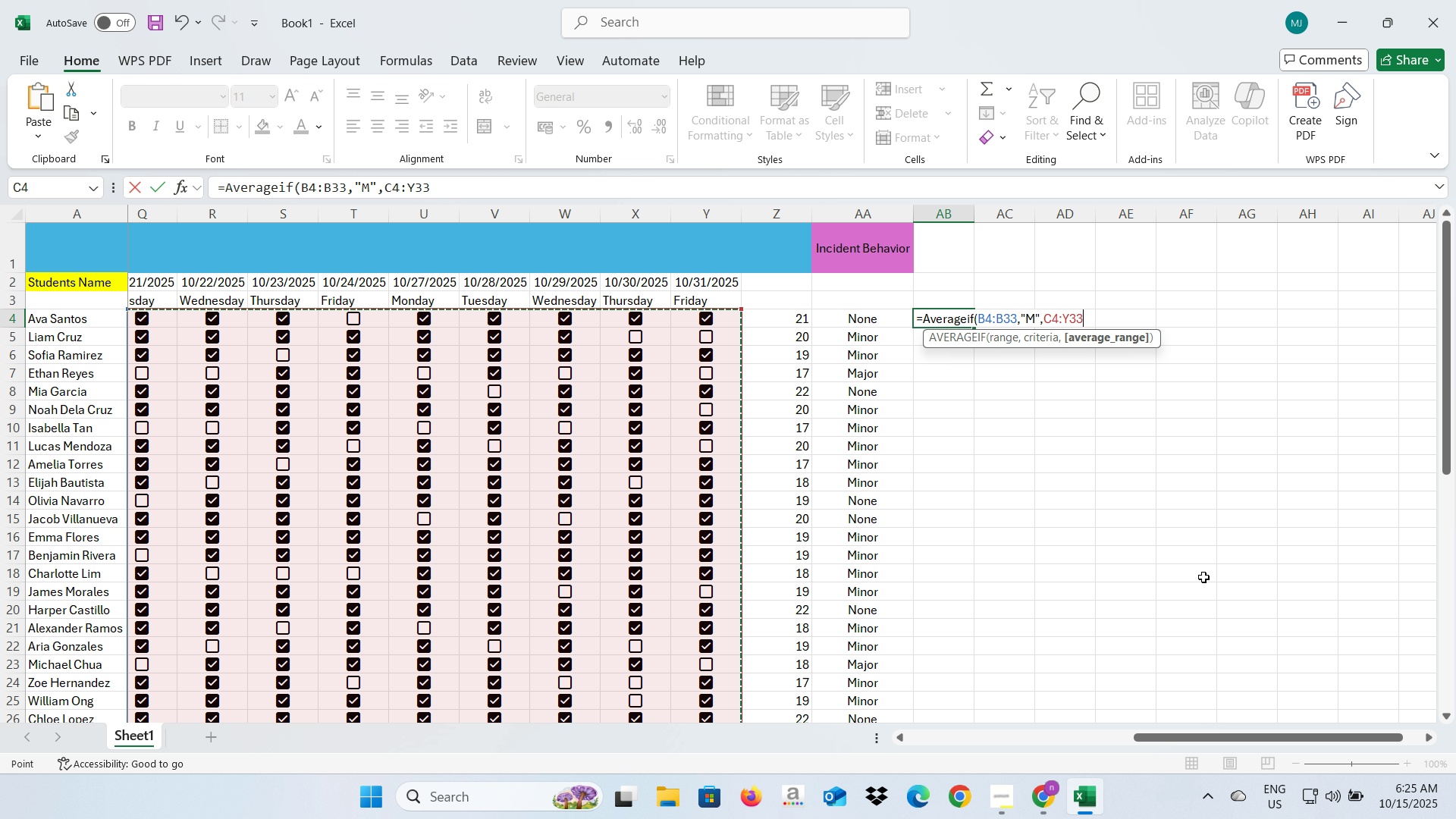 
key(Enter)
 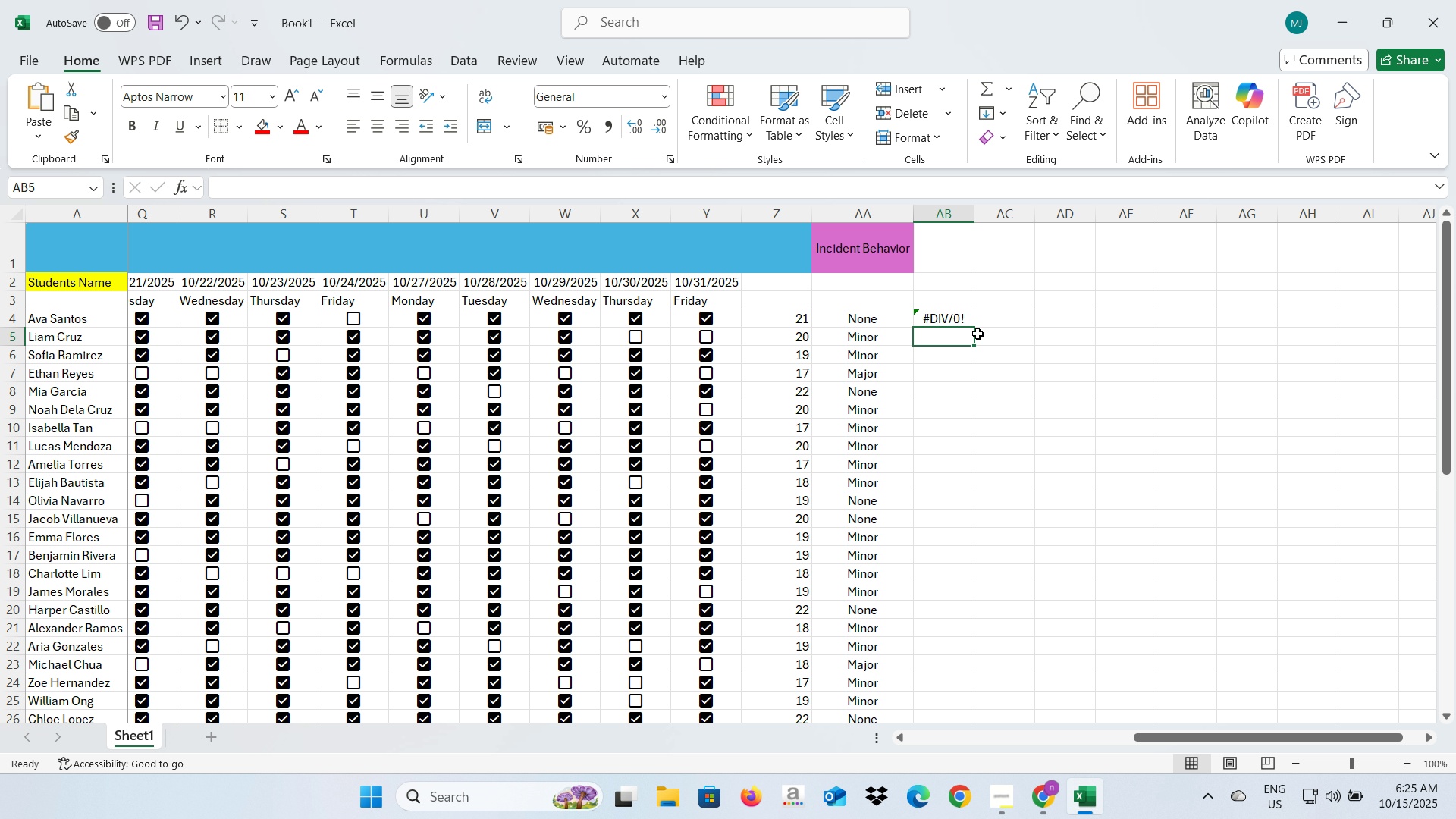 
left_click([965, 323])
 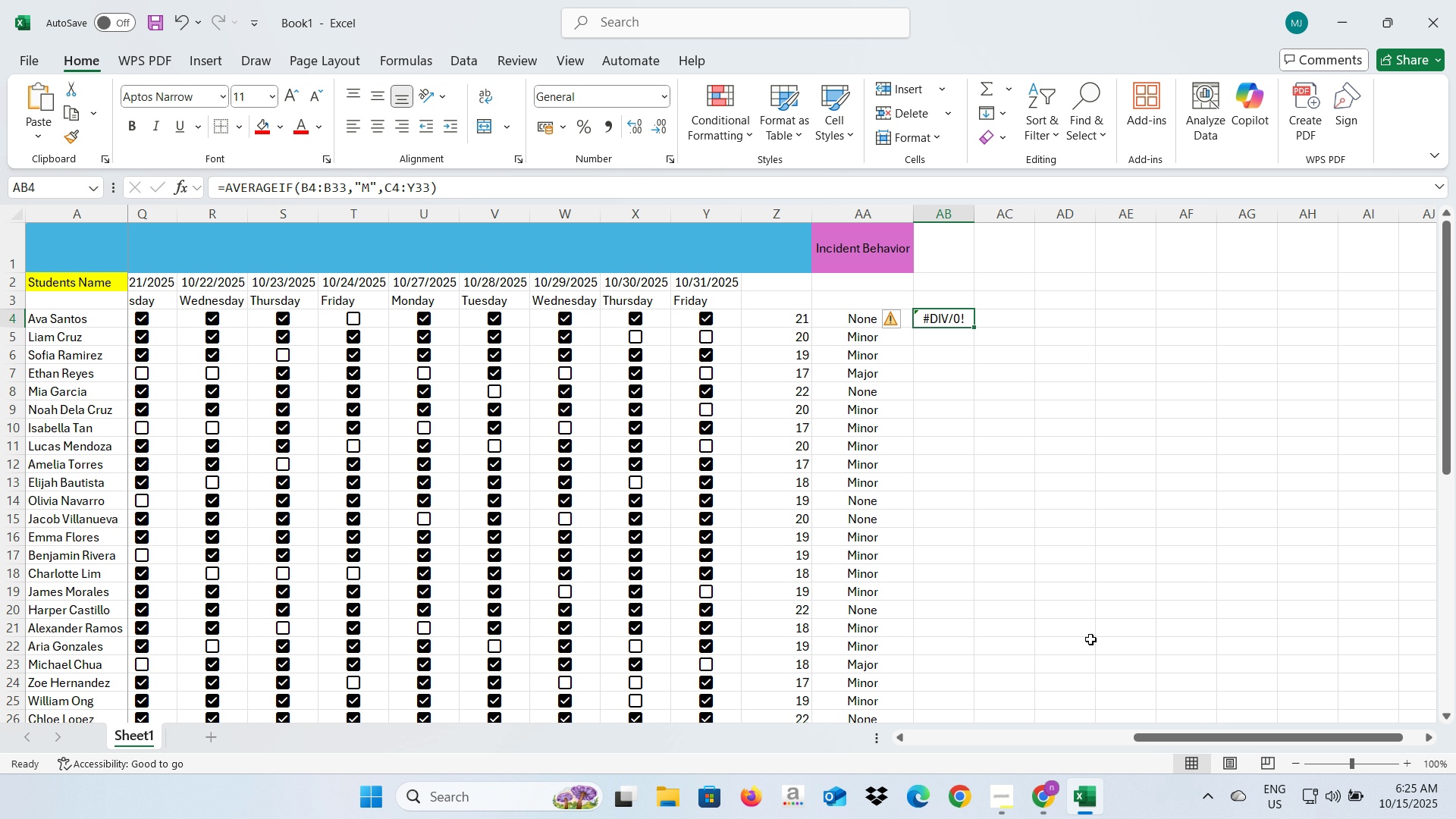 
wait(15.45)
 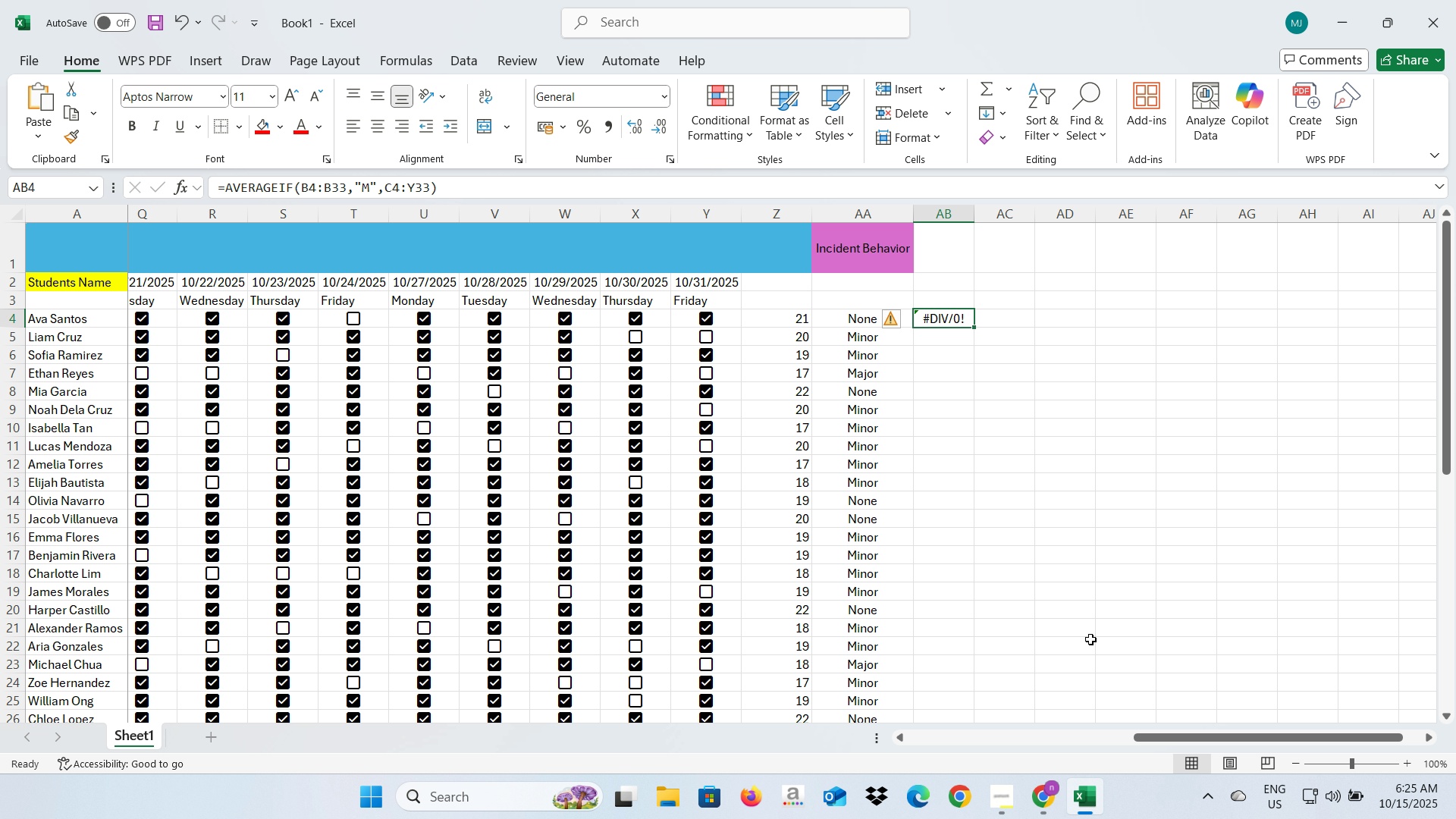 
key(Alt+AltLeft)
 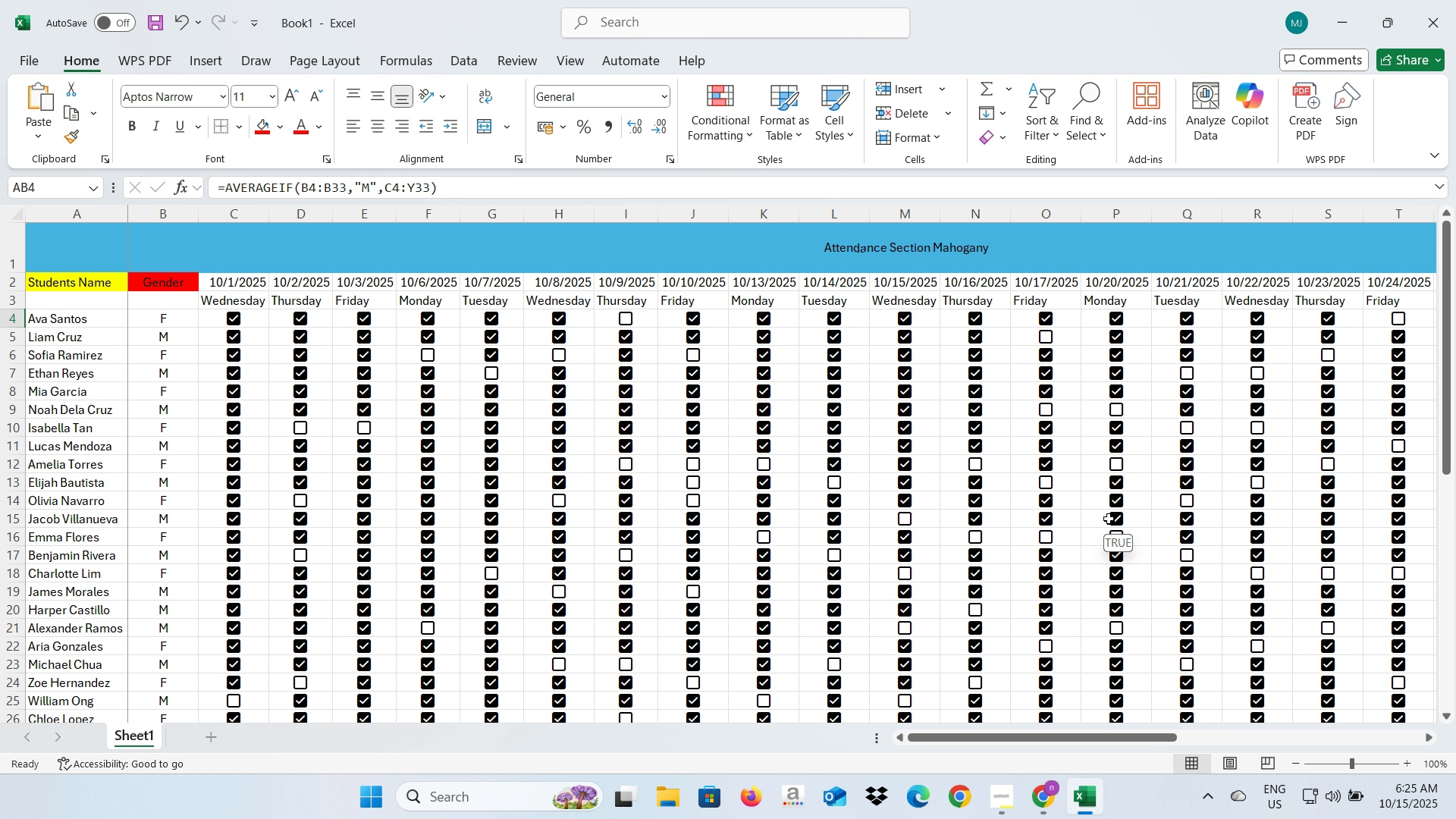 
key(Alt+Tab)
 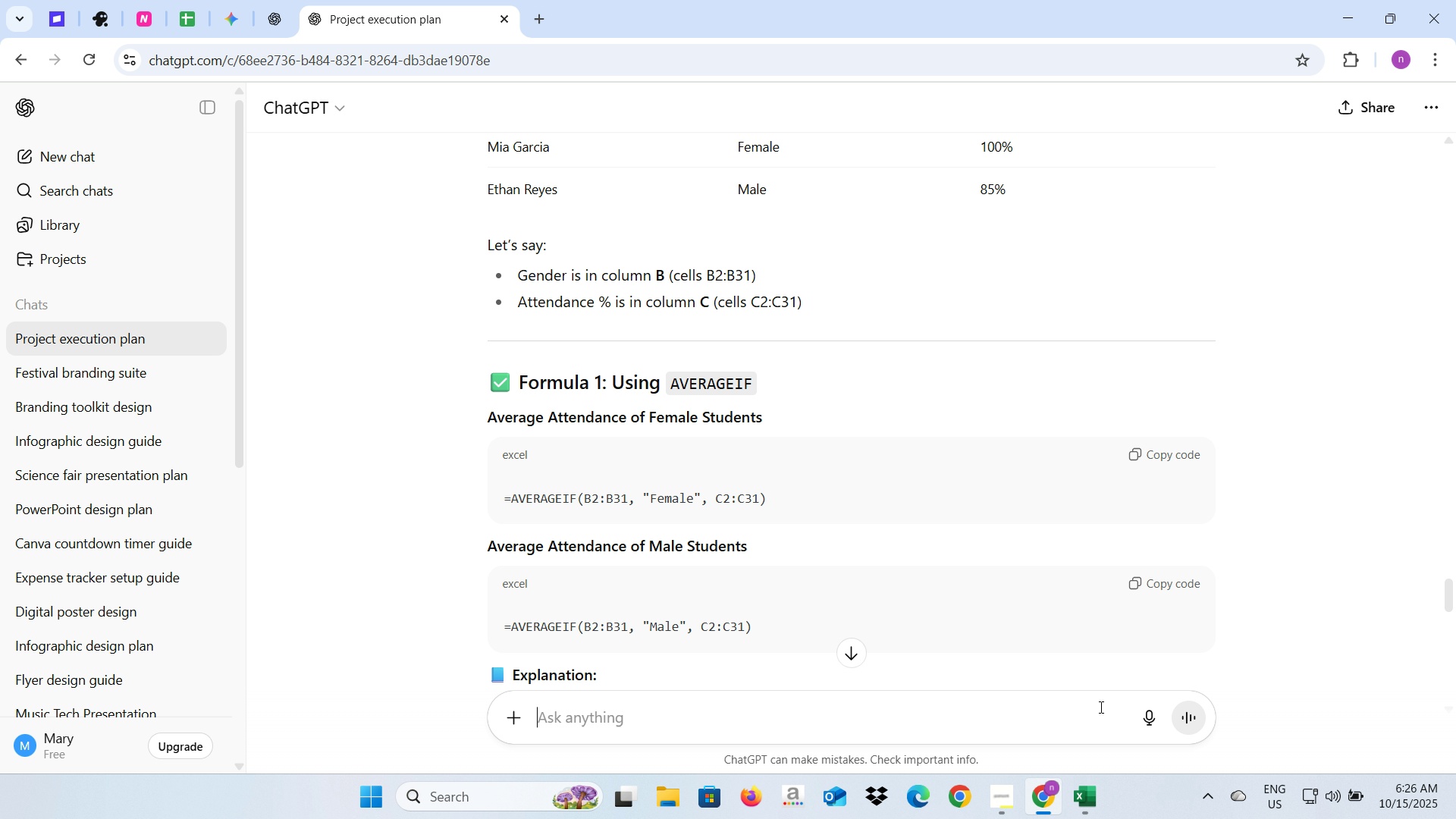 
wait(15.86)
 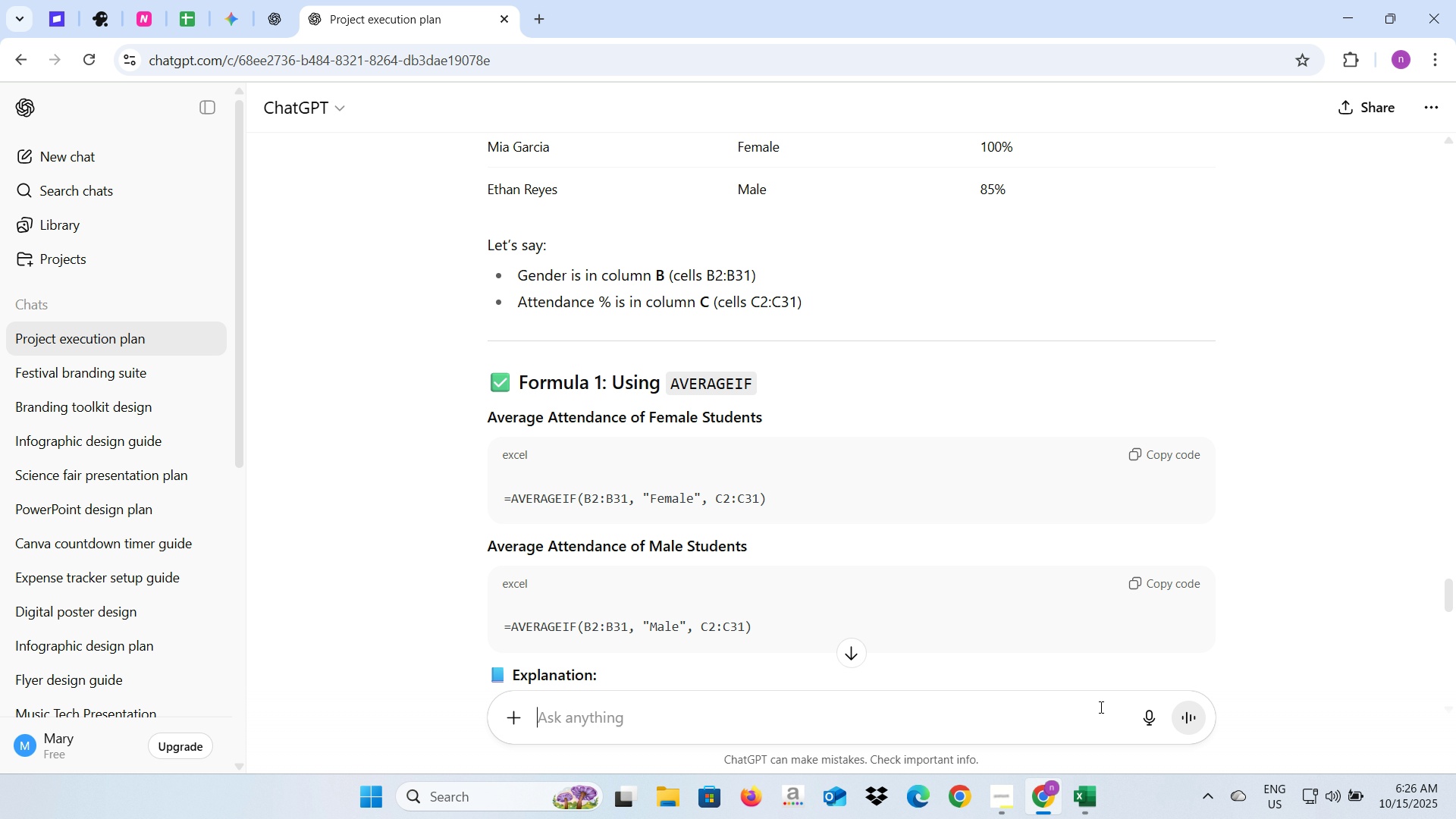 
key(Alt+AltLeft)
 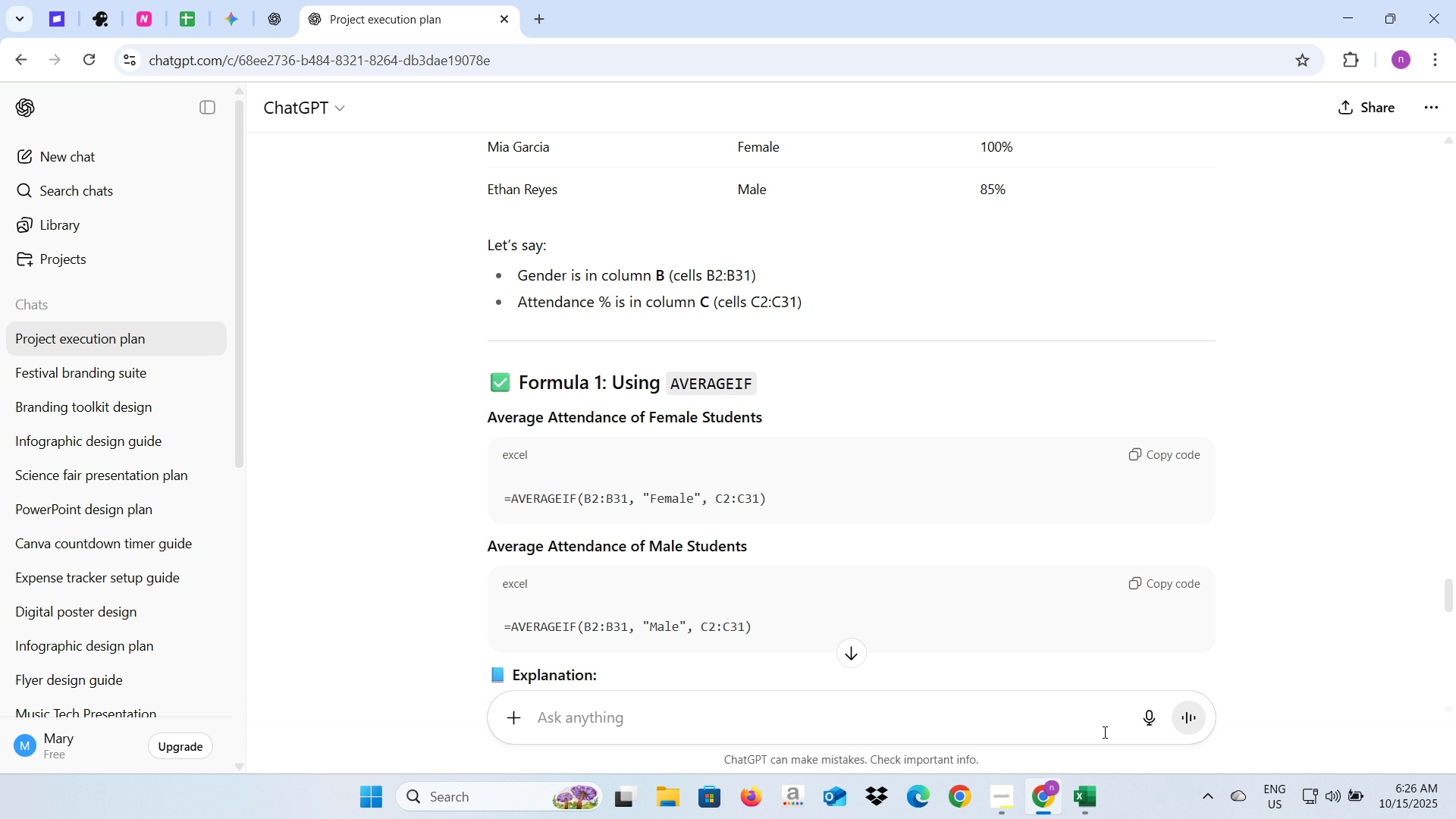 
key(Alt+Tab)
 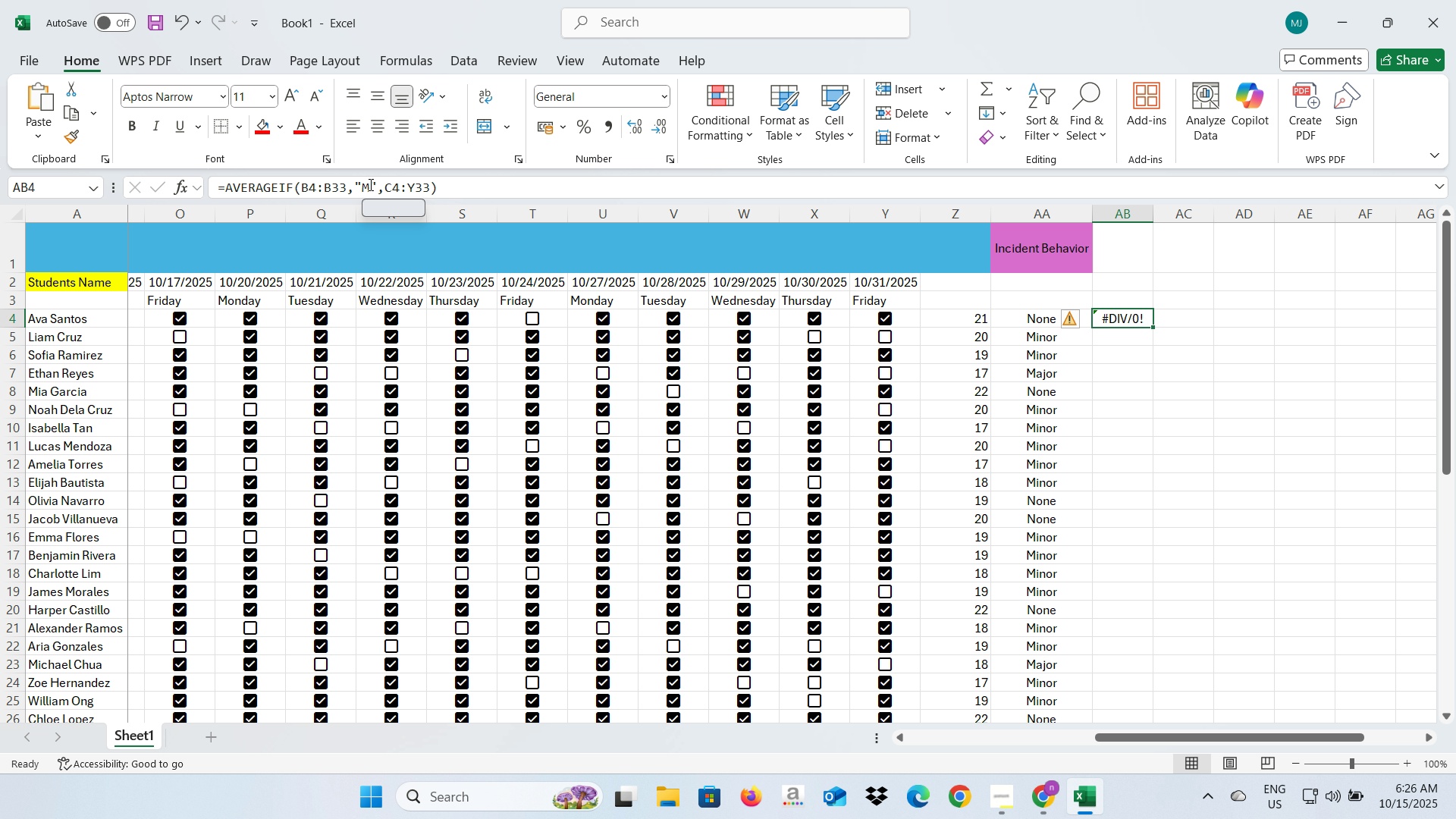 
wait(5.94)
 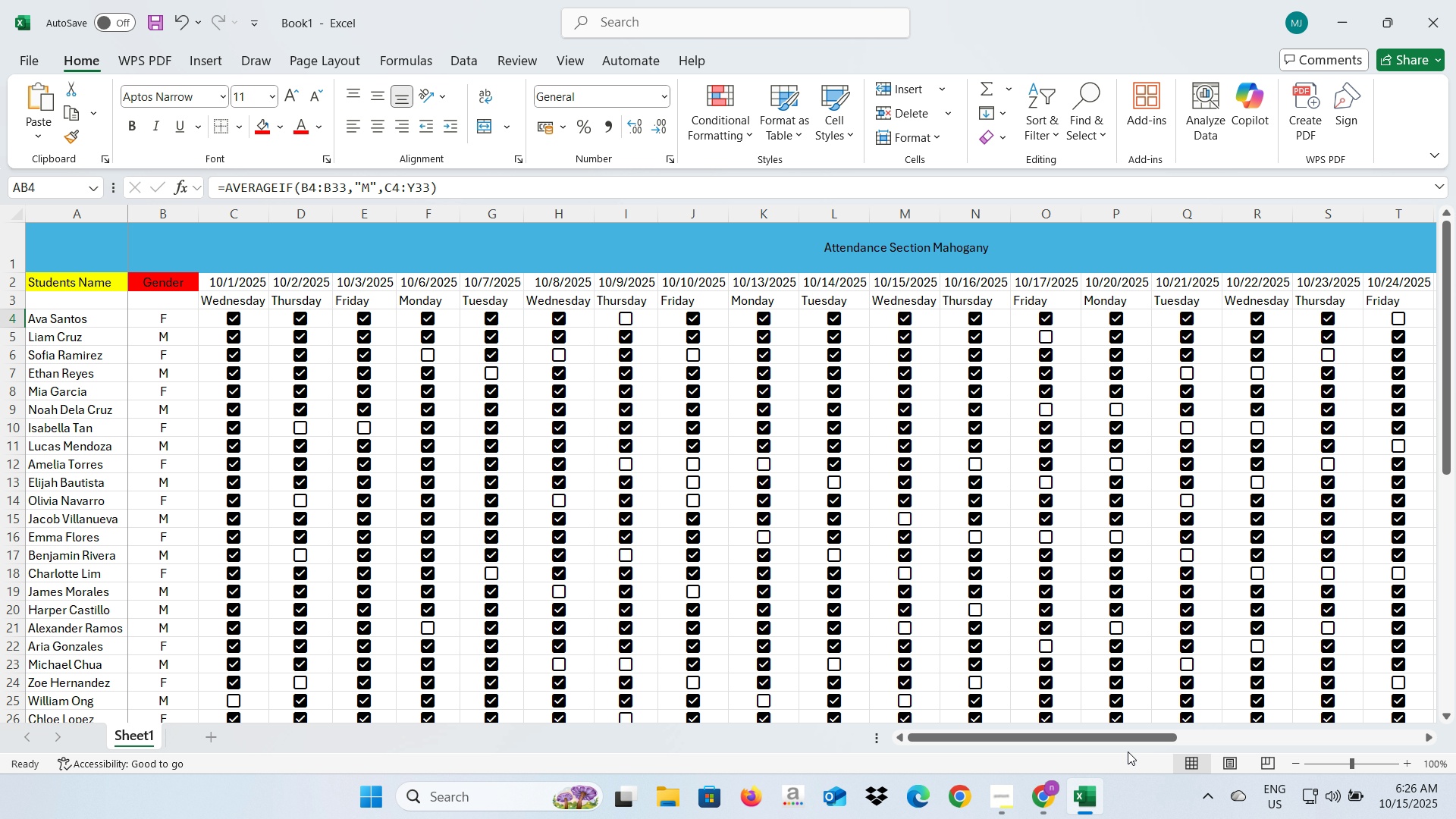 
left_click([372, 184])
 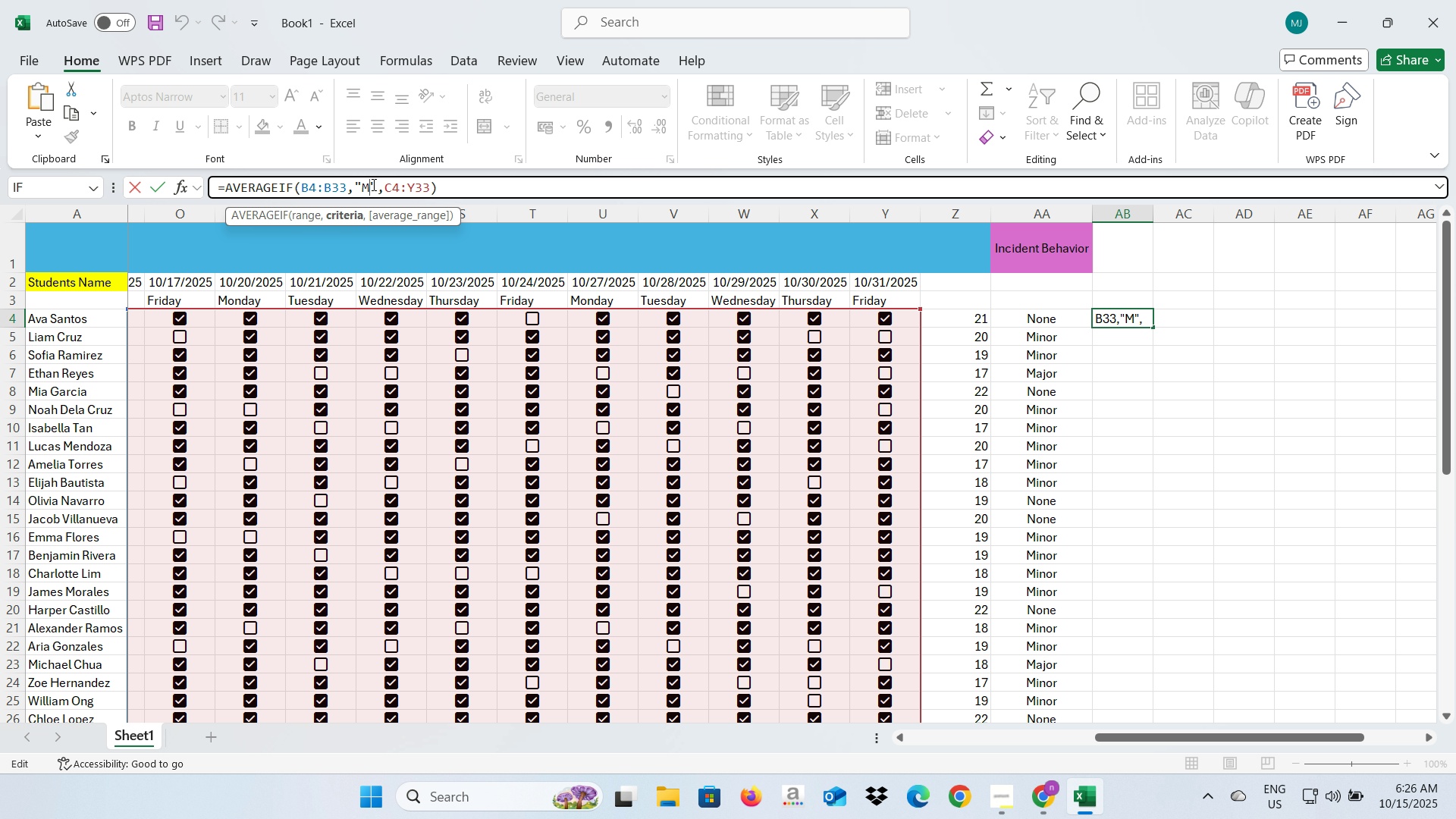 
key(ArrowRight)
 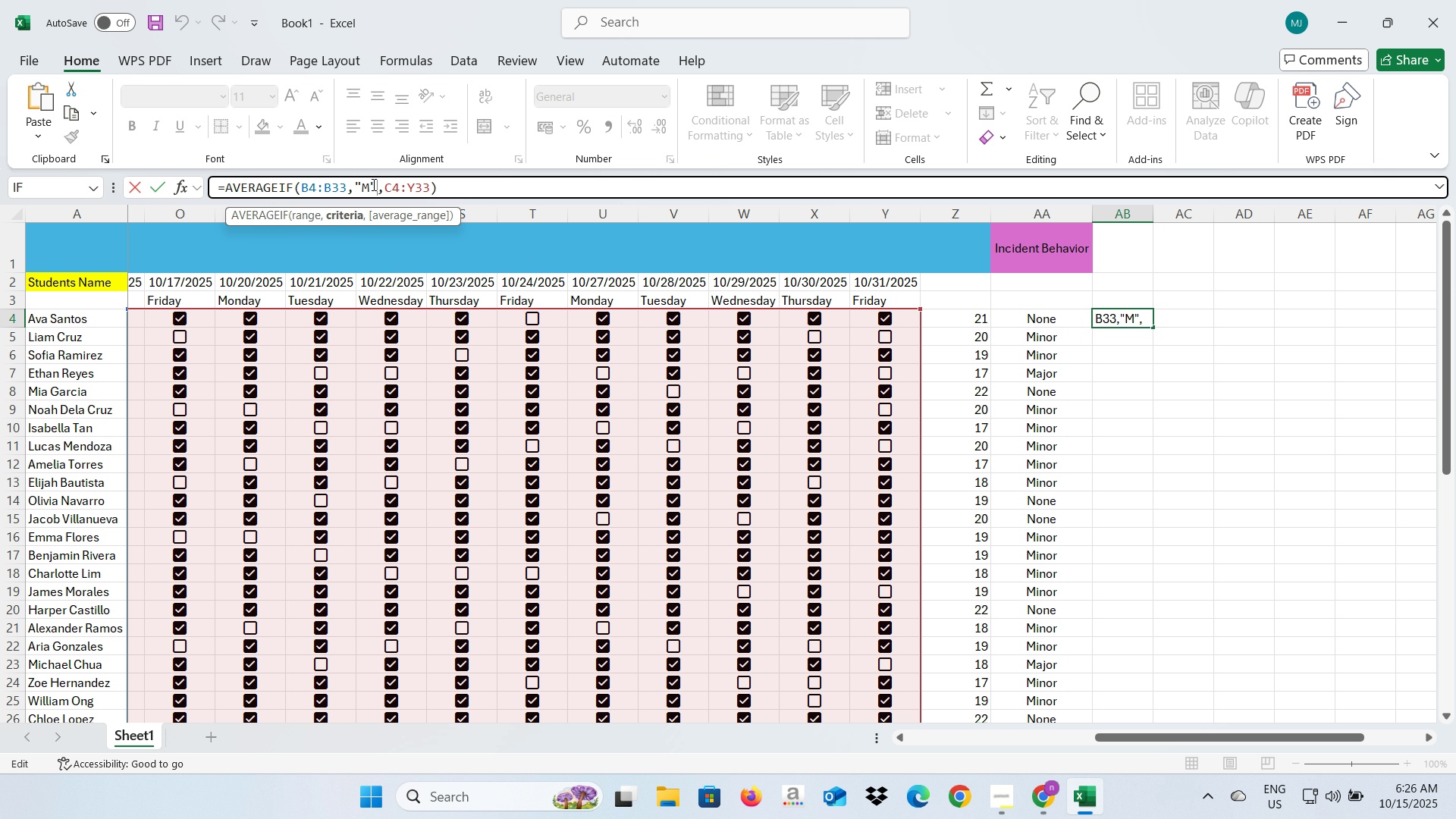 
key(Backspace)
 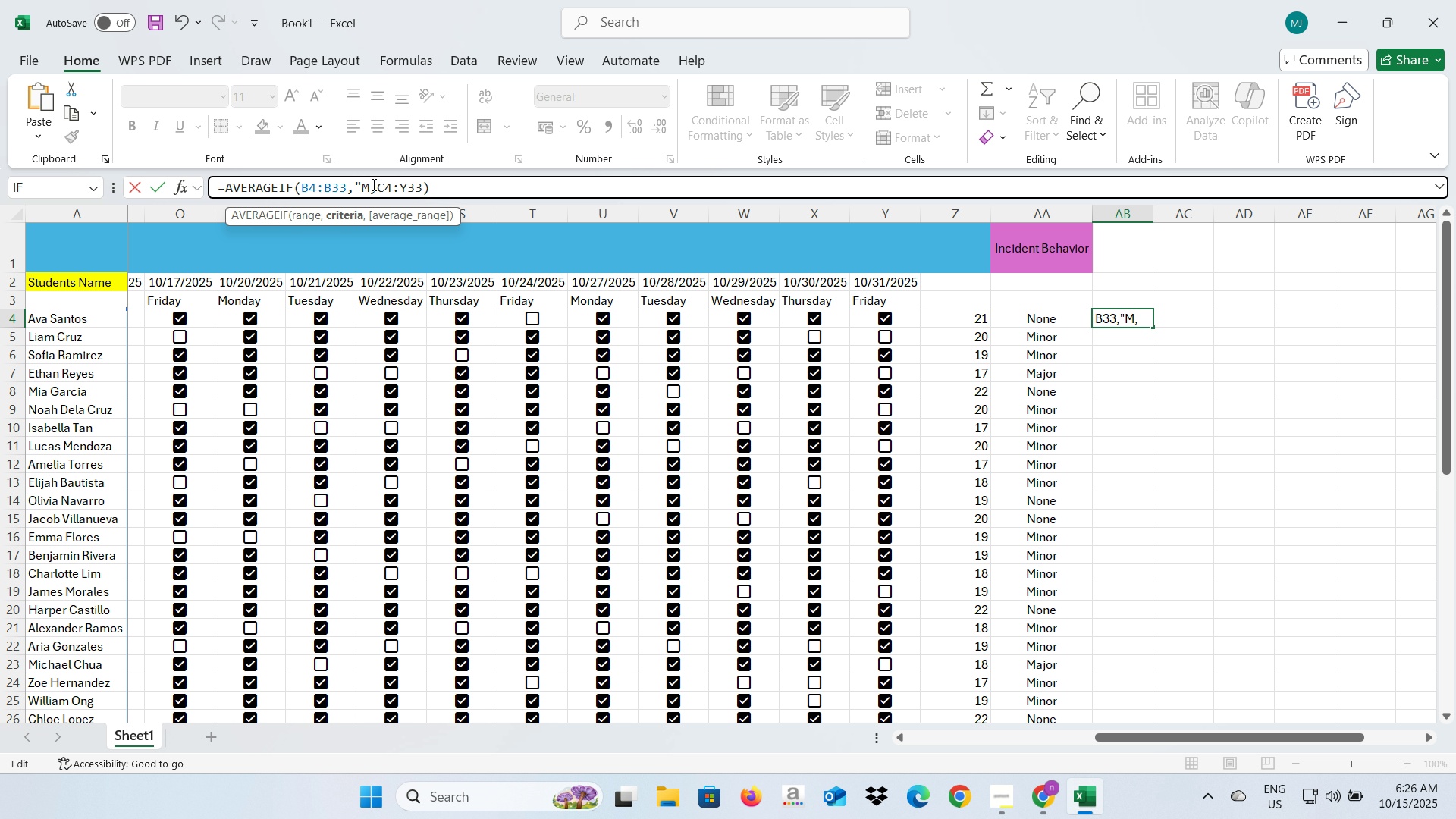 
key(Backspace)
 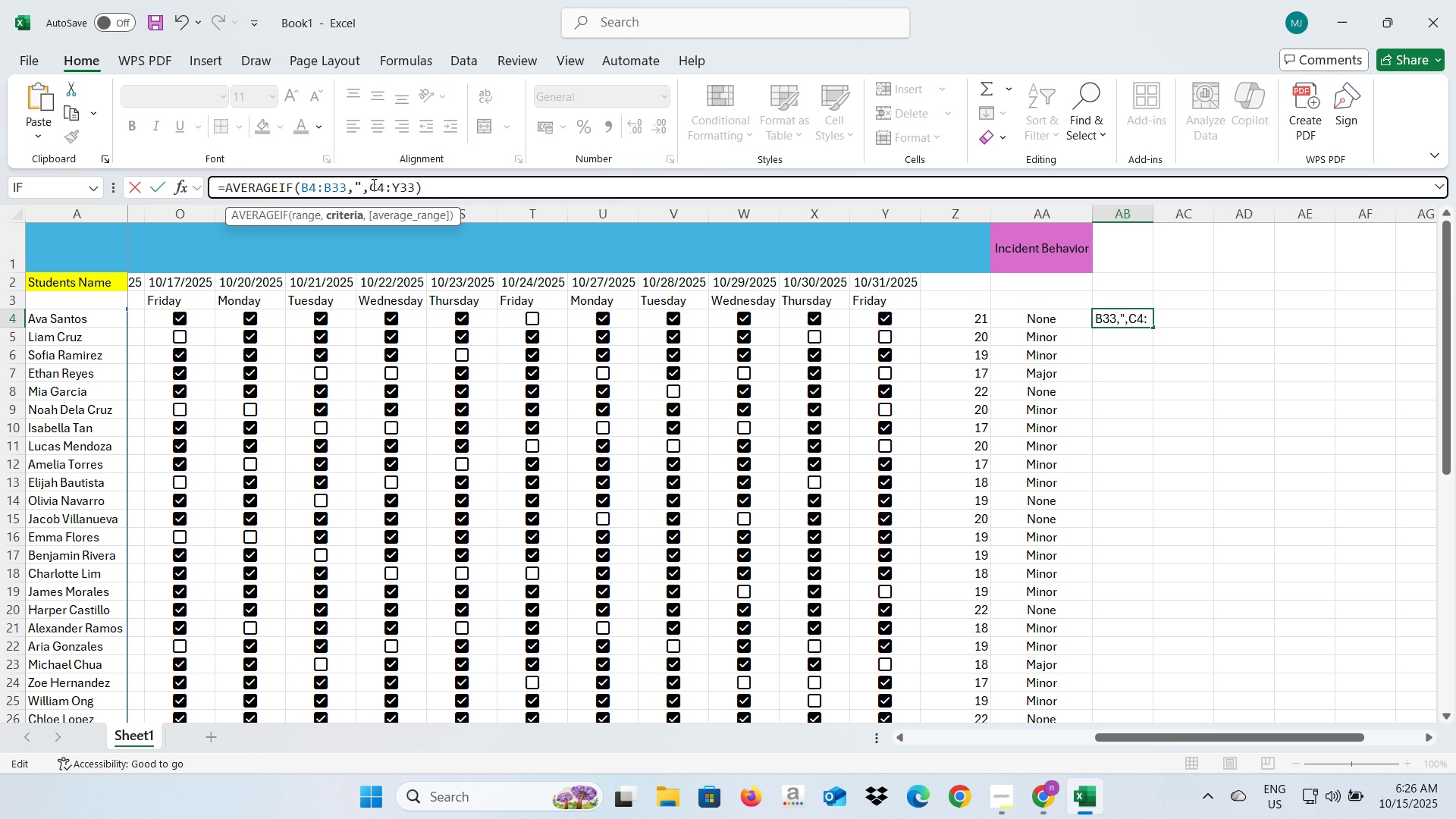 
key(Backspace)
 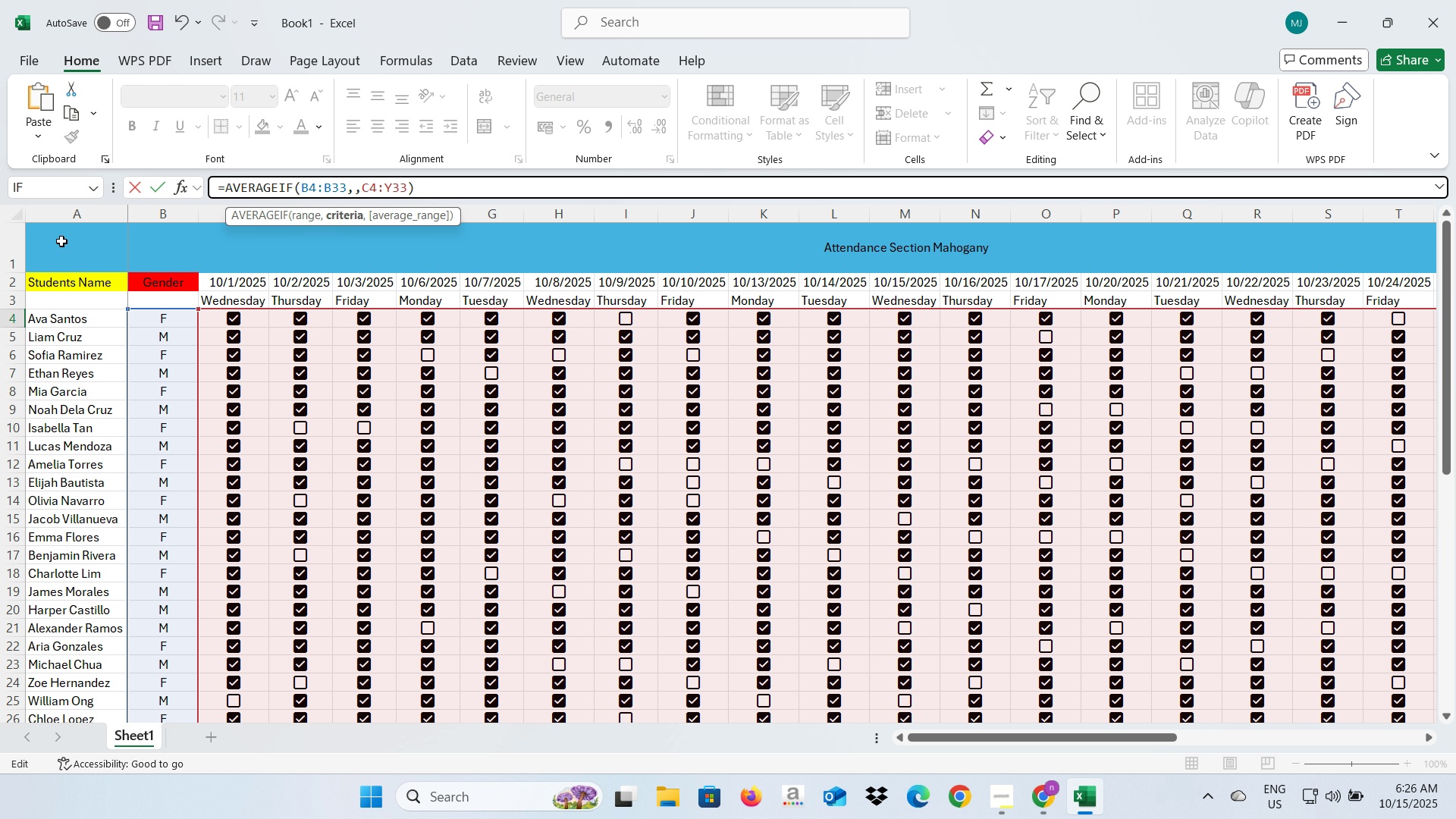 
wait(5.21)
 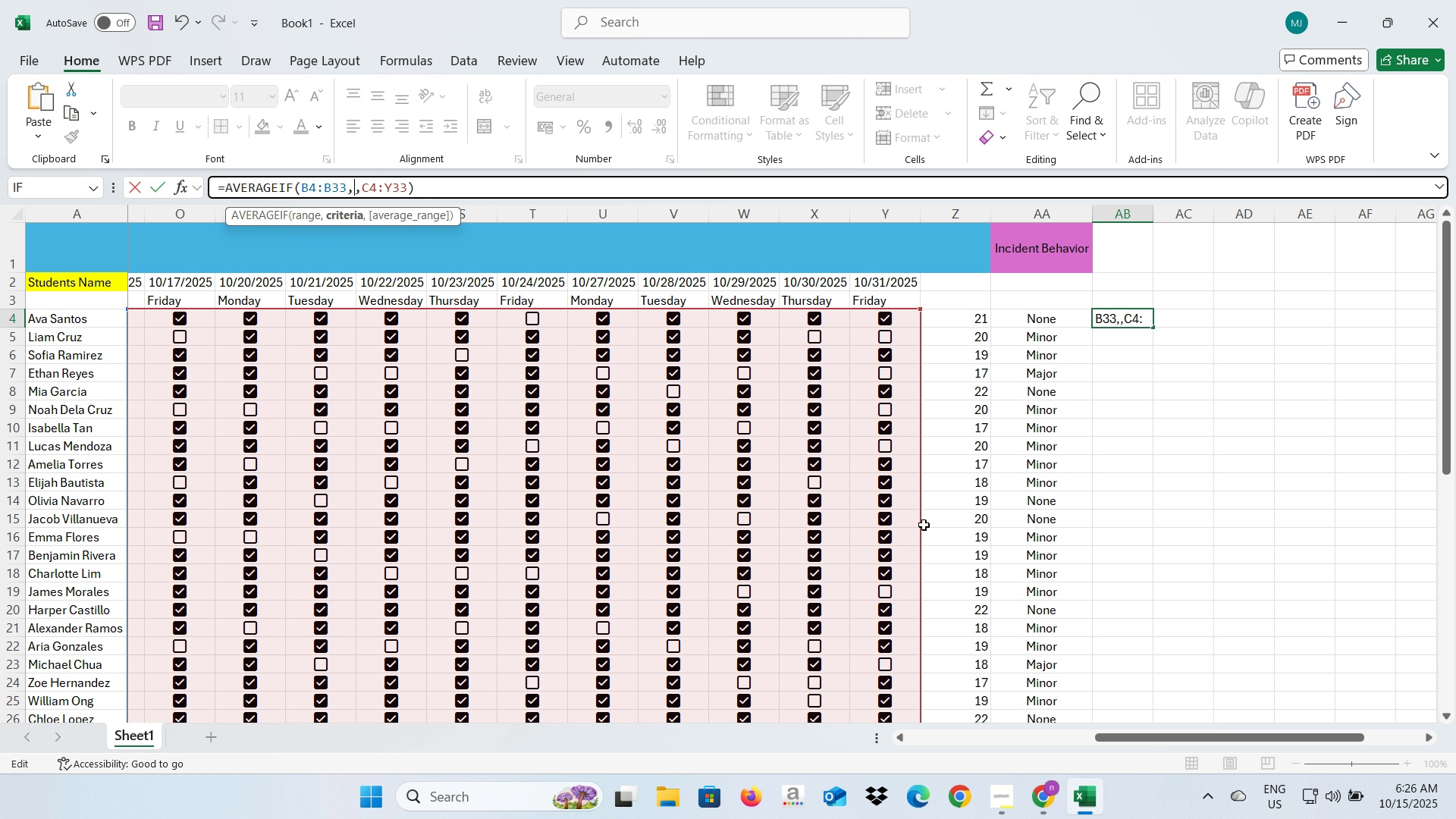 
left_click([185, 337])
 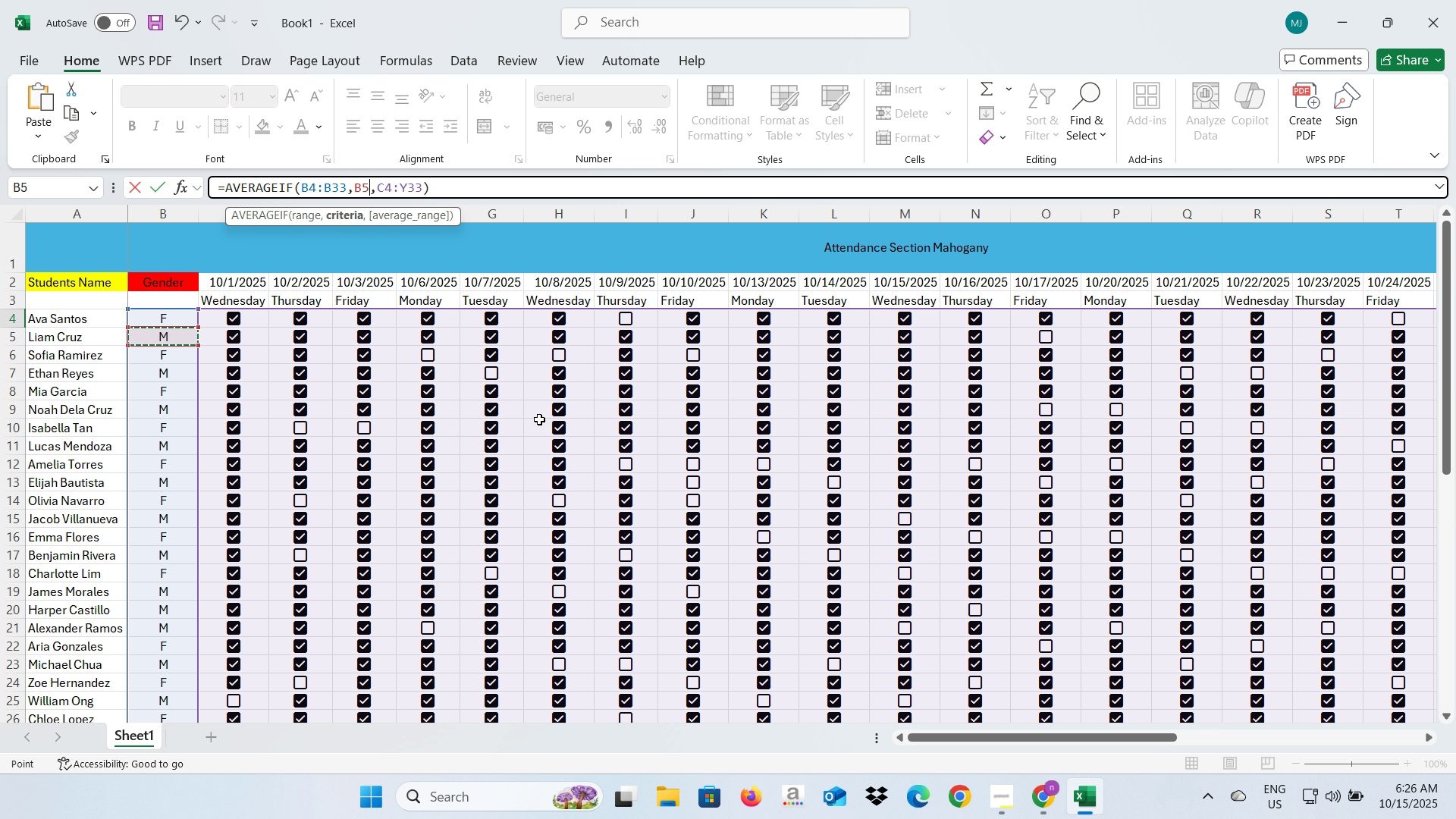 
key(Enter)
 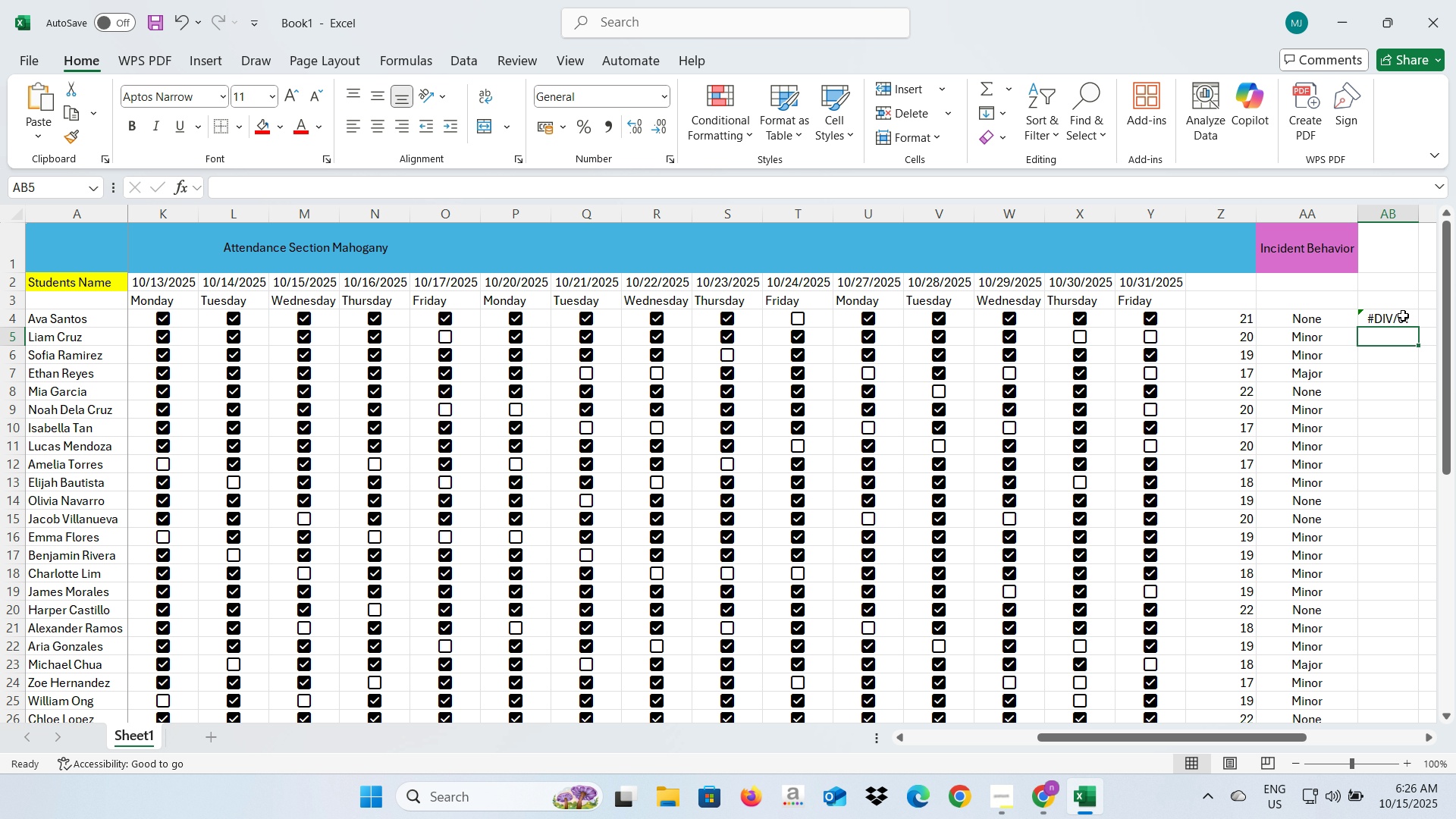 
left_click([1391, 315])
 